 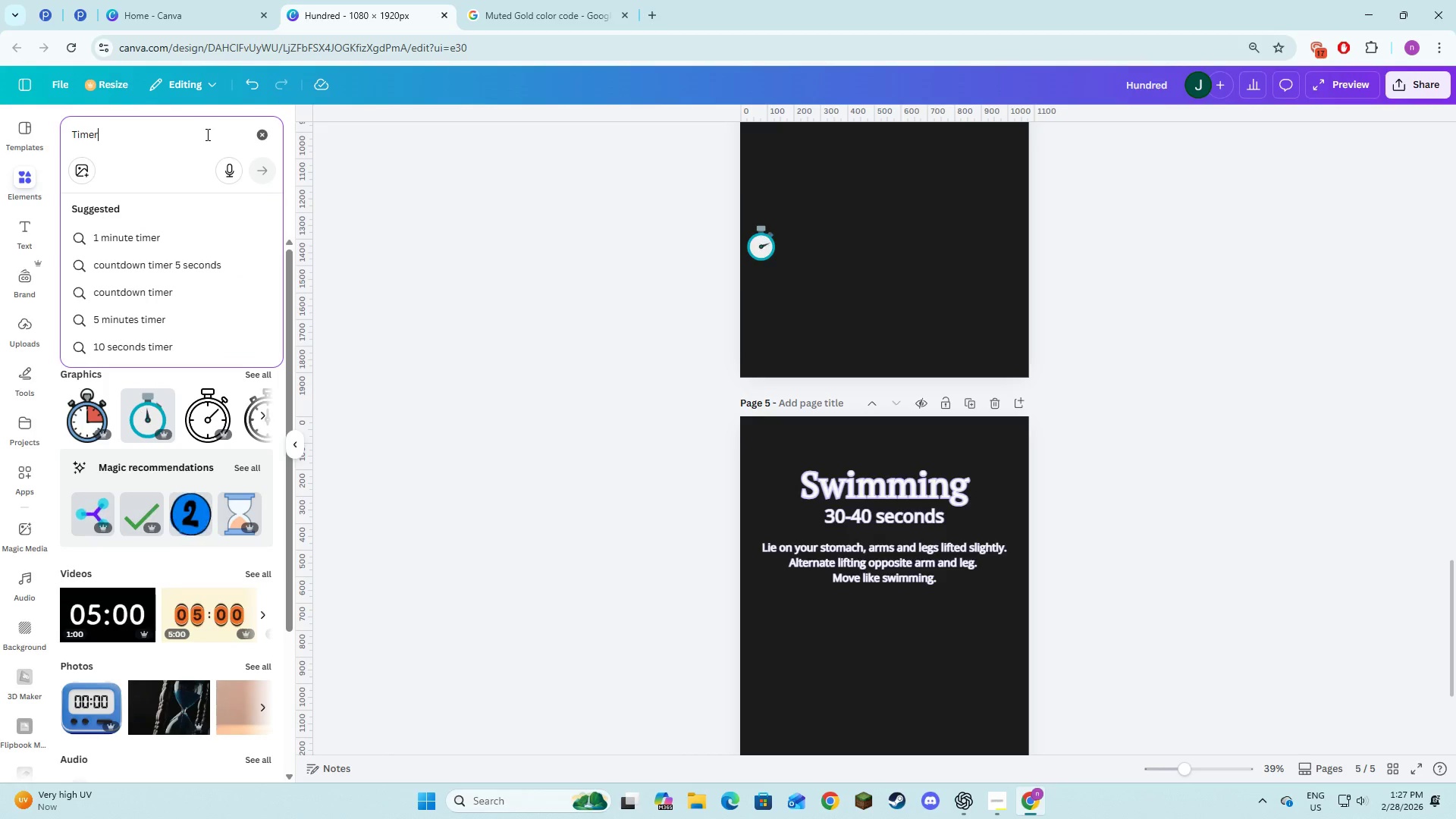 
double_click([174, 137])
 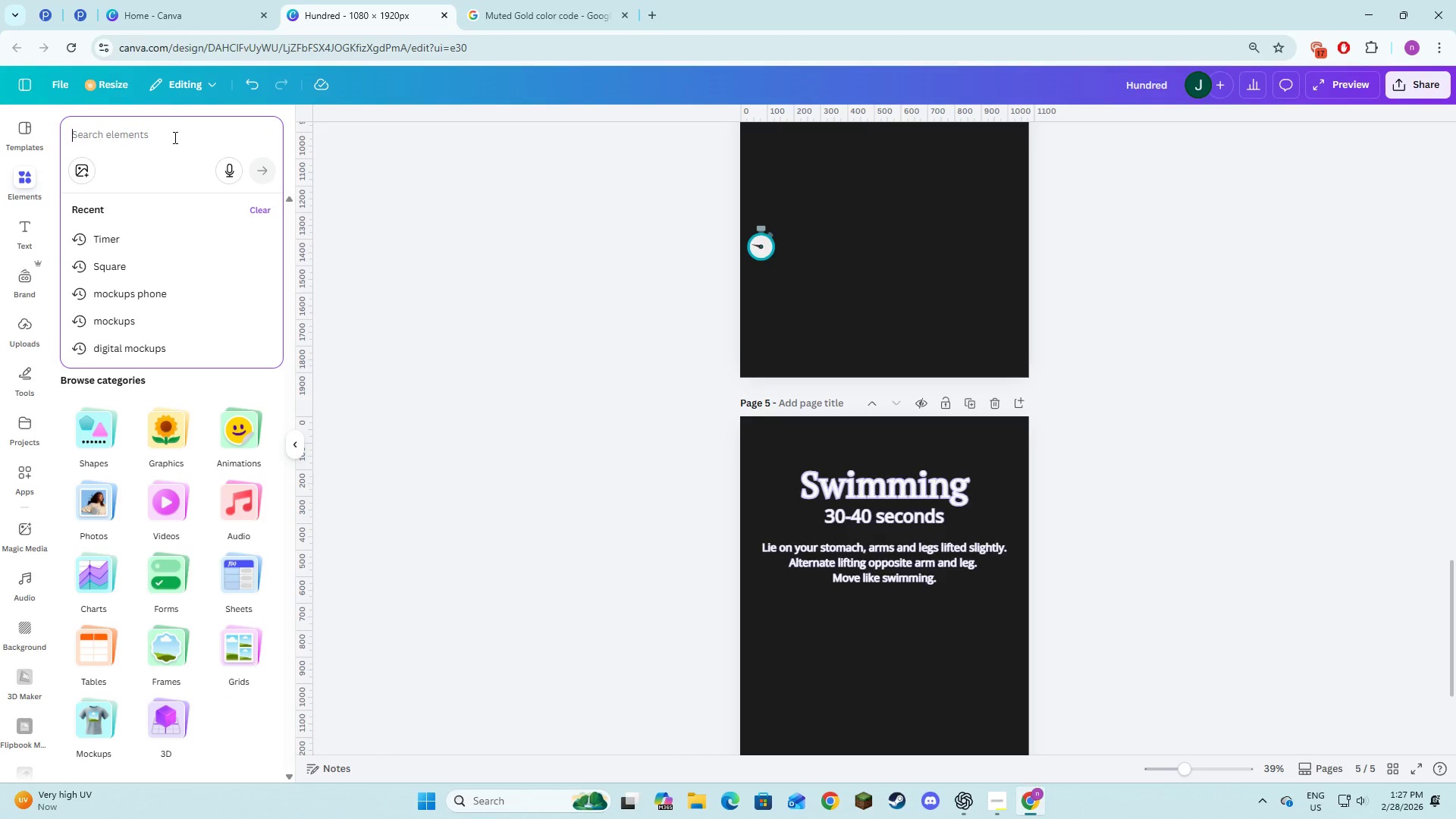 
type(EXcersi)
key(Backspace)
key(Backspace)
key(Backspace)
key(Backspace)
key(Backspace)
type(erciso)
key(Backspace)
type(ing)
 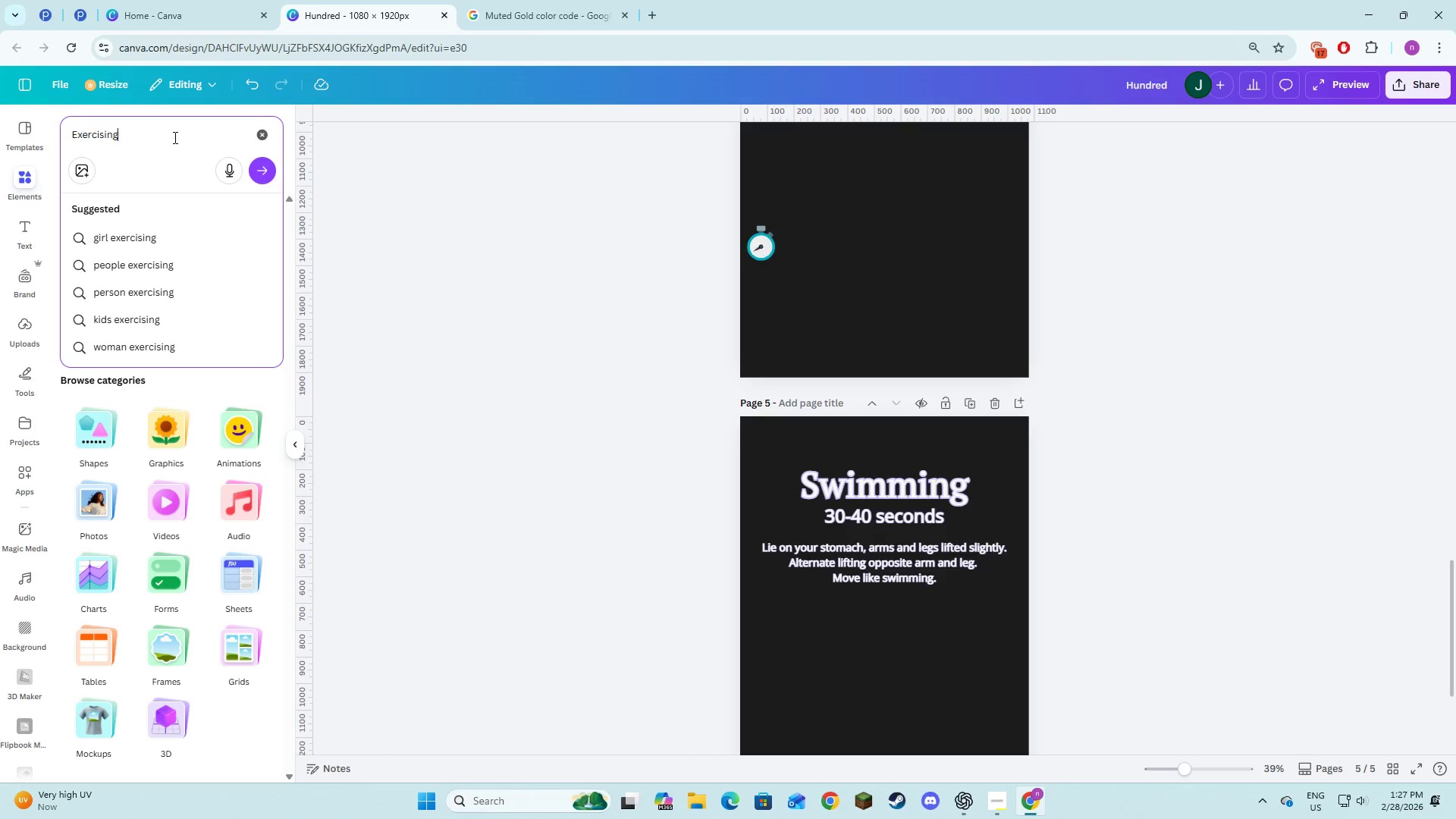 
key(Enter)
 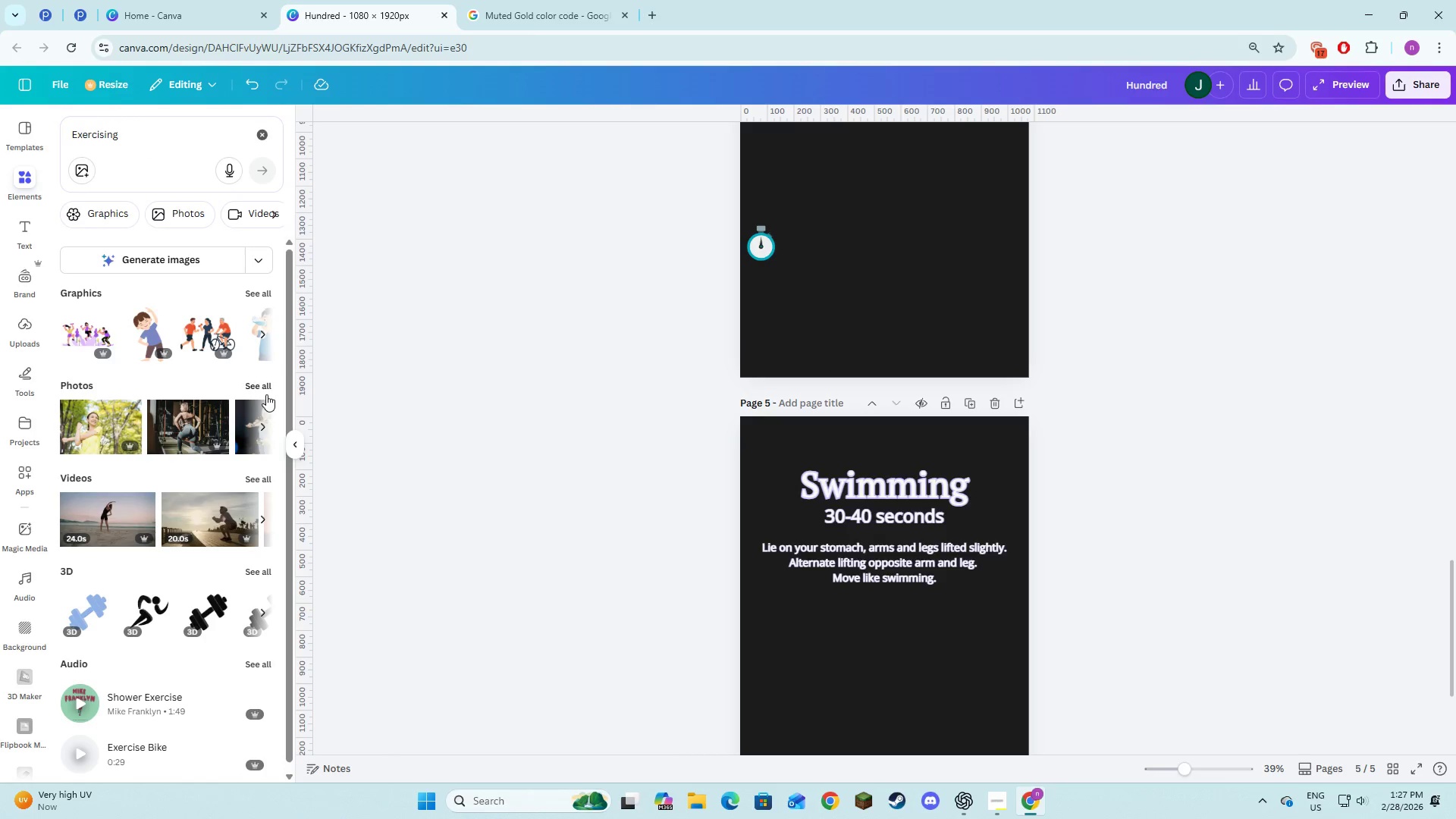 
left_click([261, 384])
 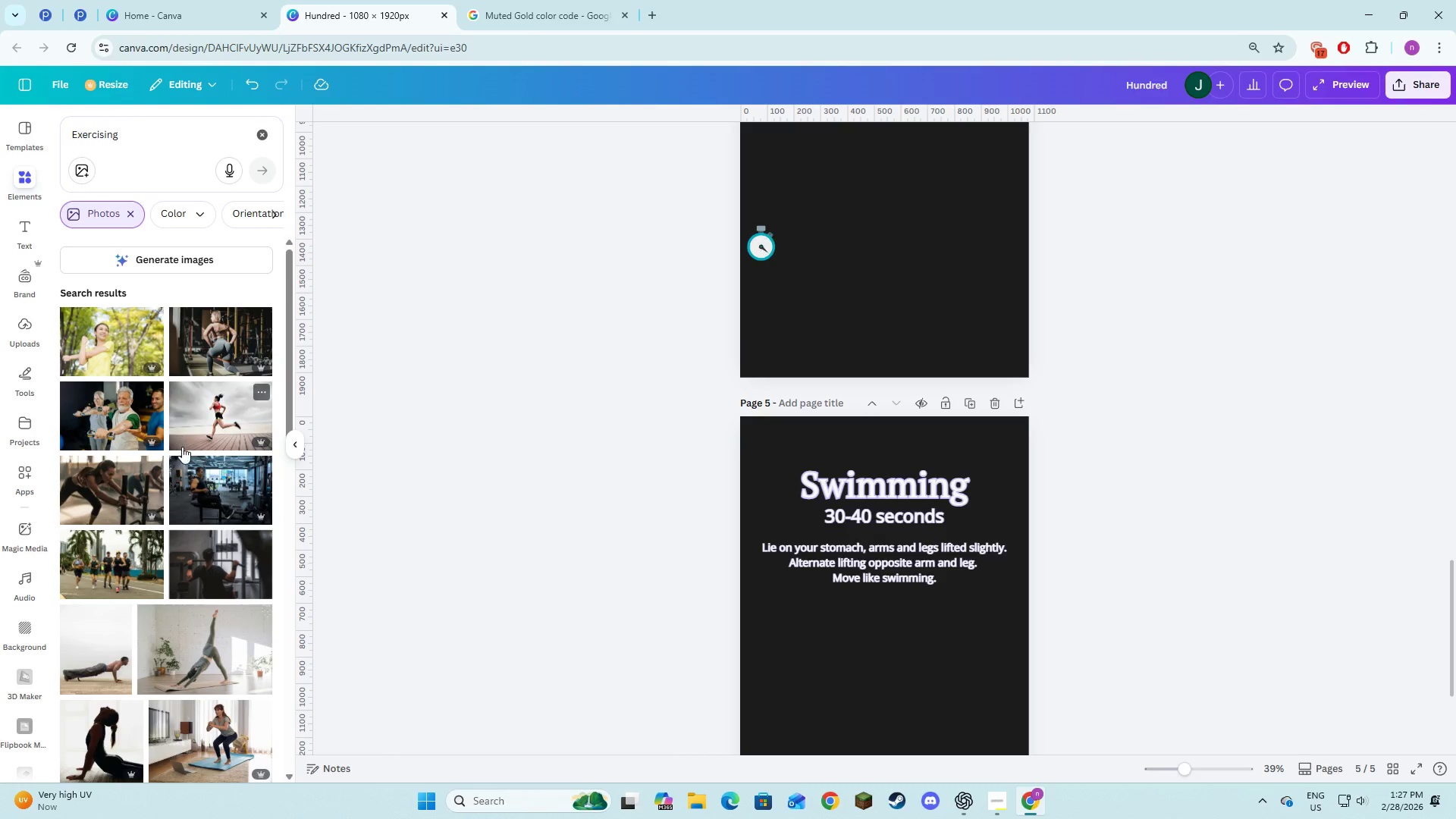 
scroll: coordinate [147, 349], scroll_direction: down, amount: 9.0
 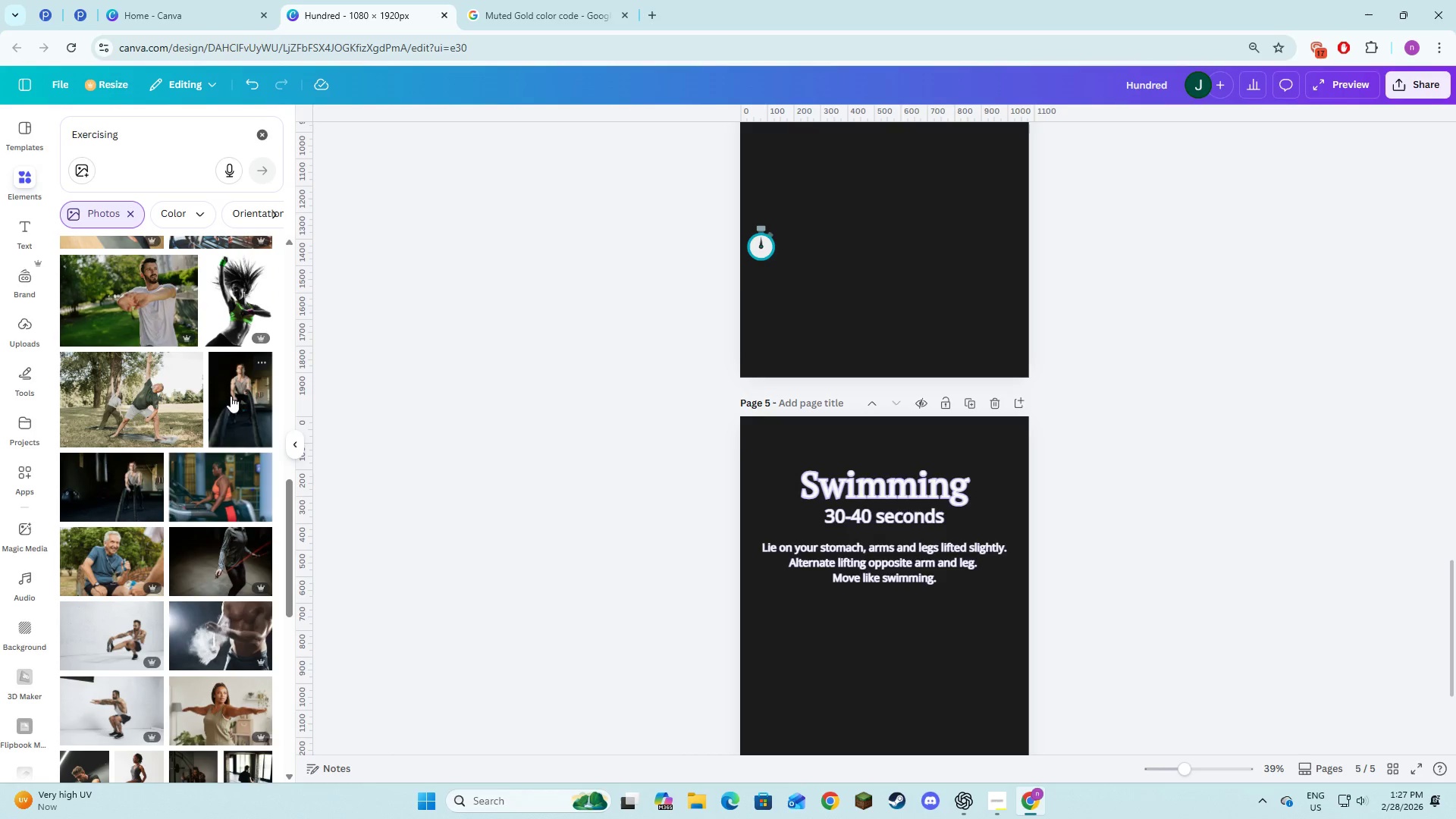 
left_click([231, 396])
 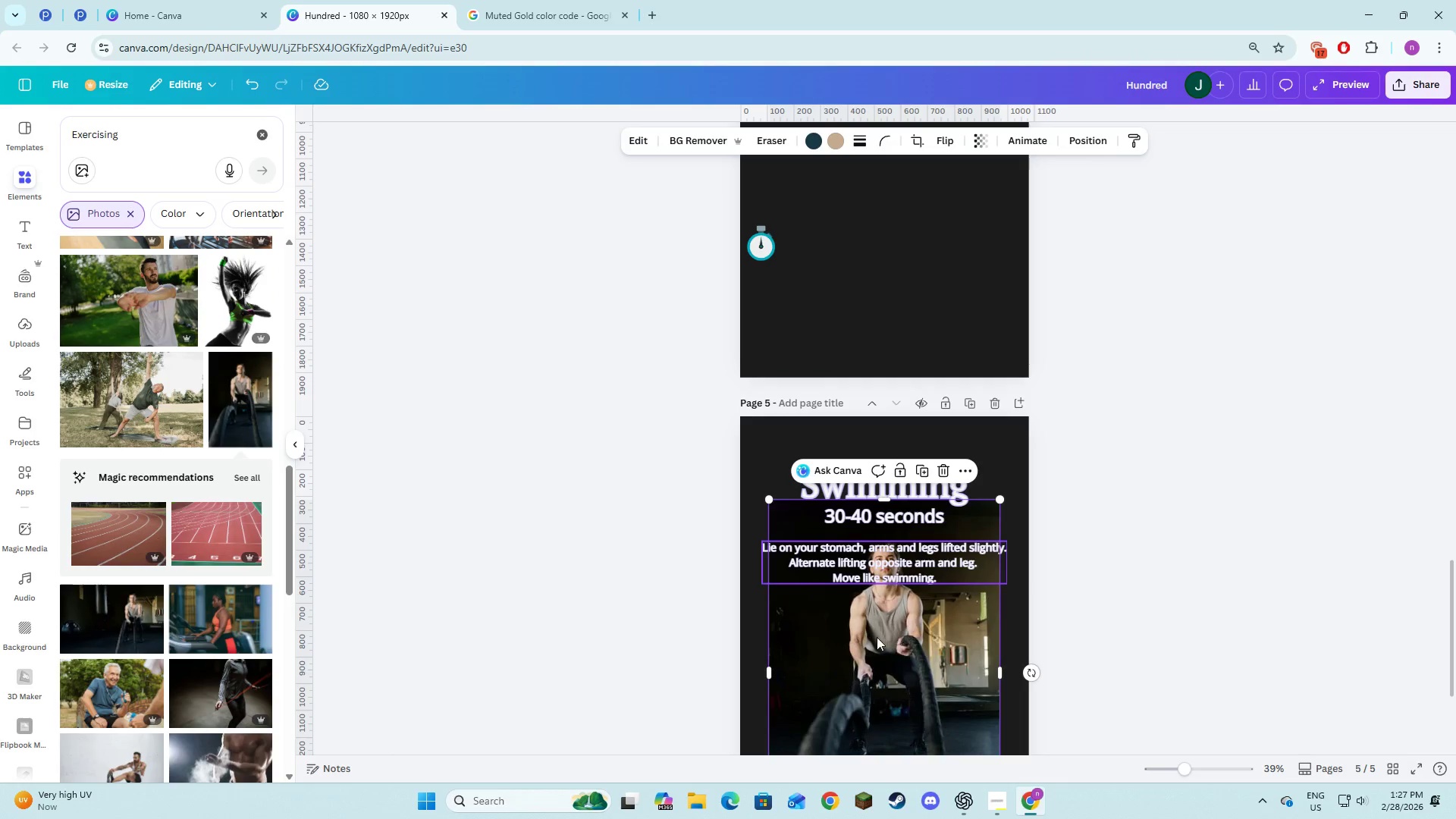 
left_click_drag(start_coordinate=[878, 640], to_coordinate=[891, 444])
 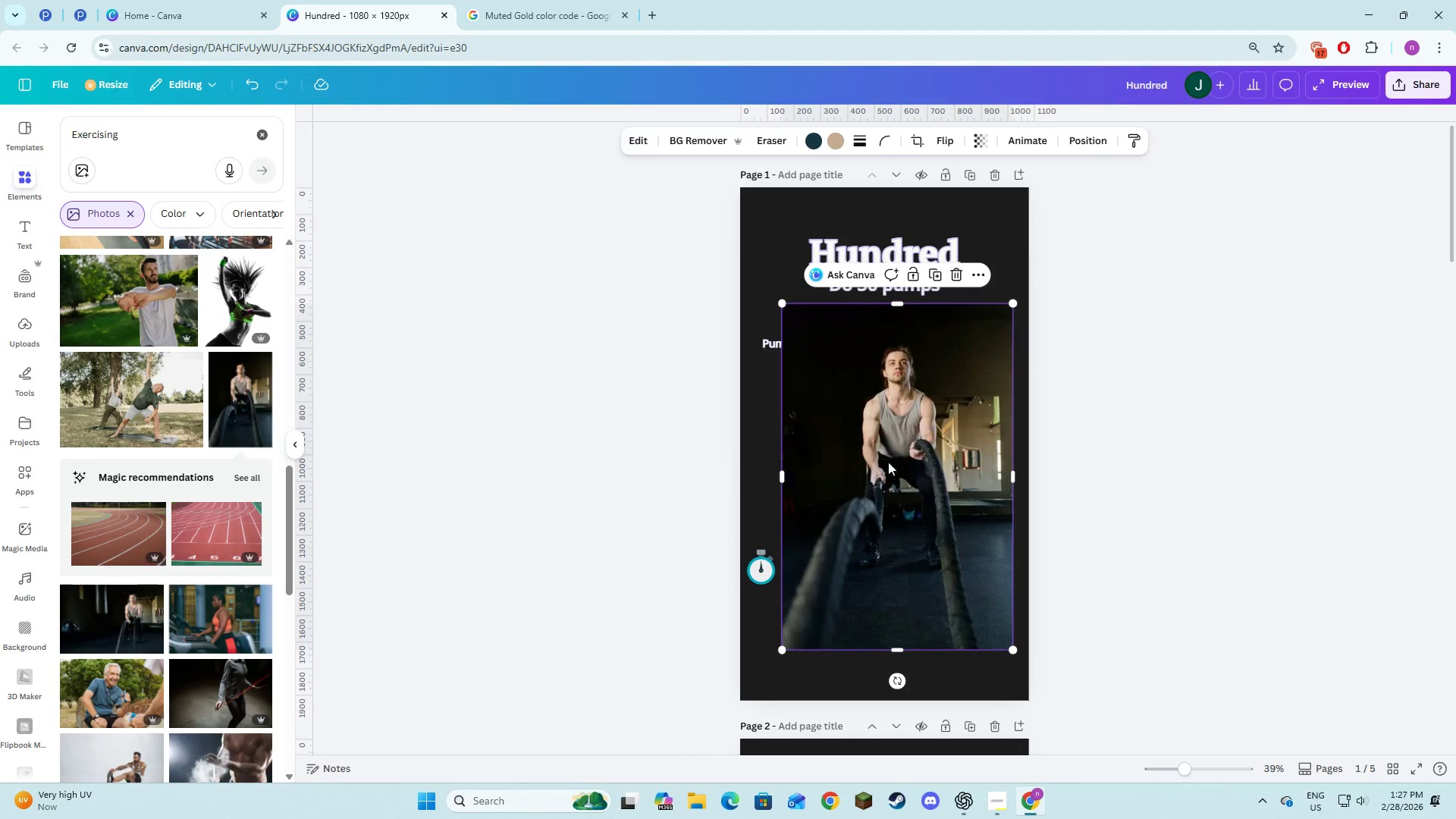 
scroll: coordinate [843, 414], scroll_direction: up, amount: 20.0
 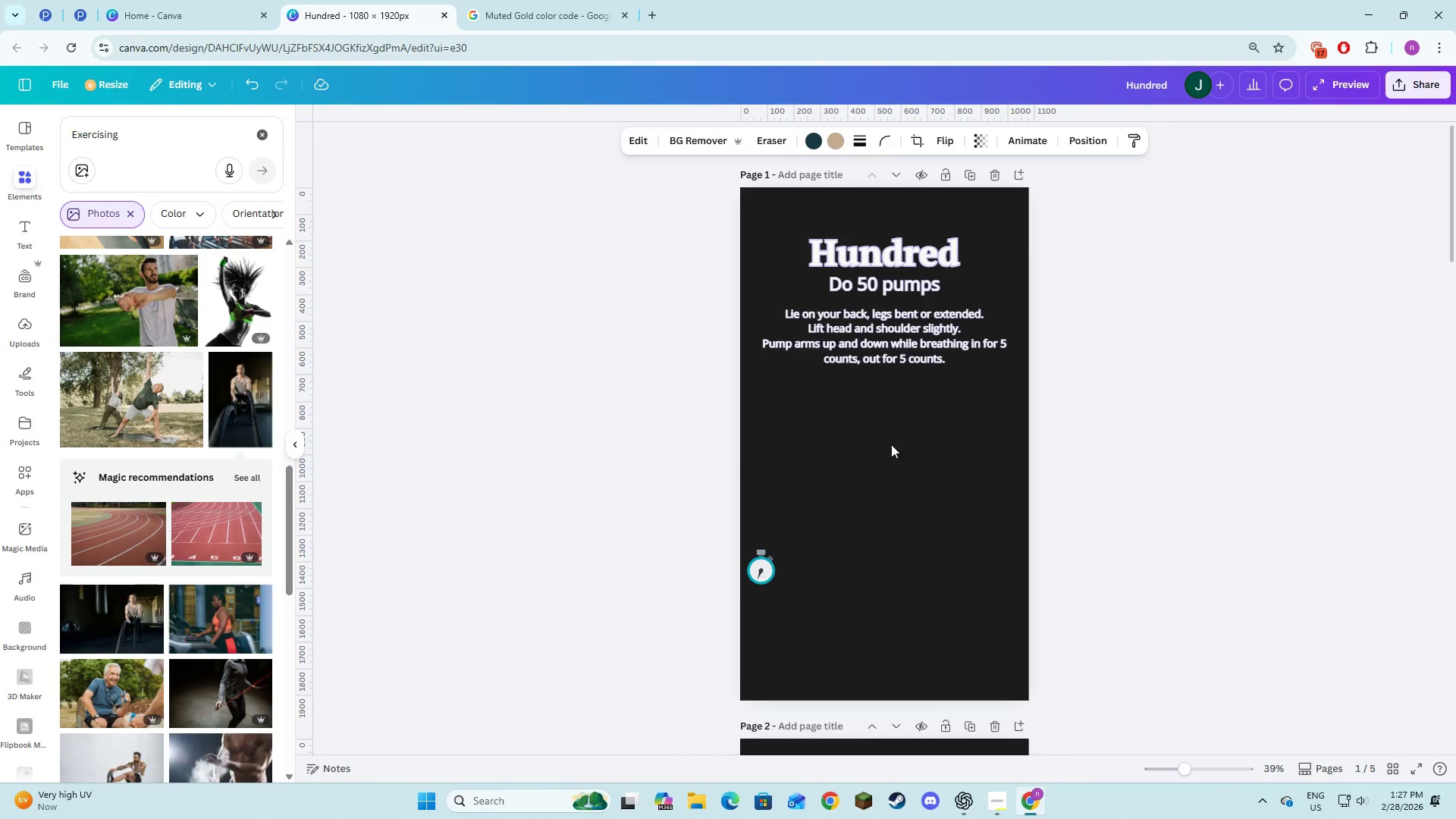 
left_click_drag(start_coordinate=[888, 462], to_coordinate=[848, 346])
 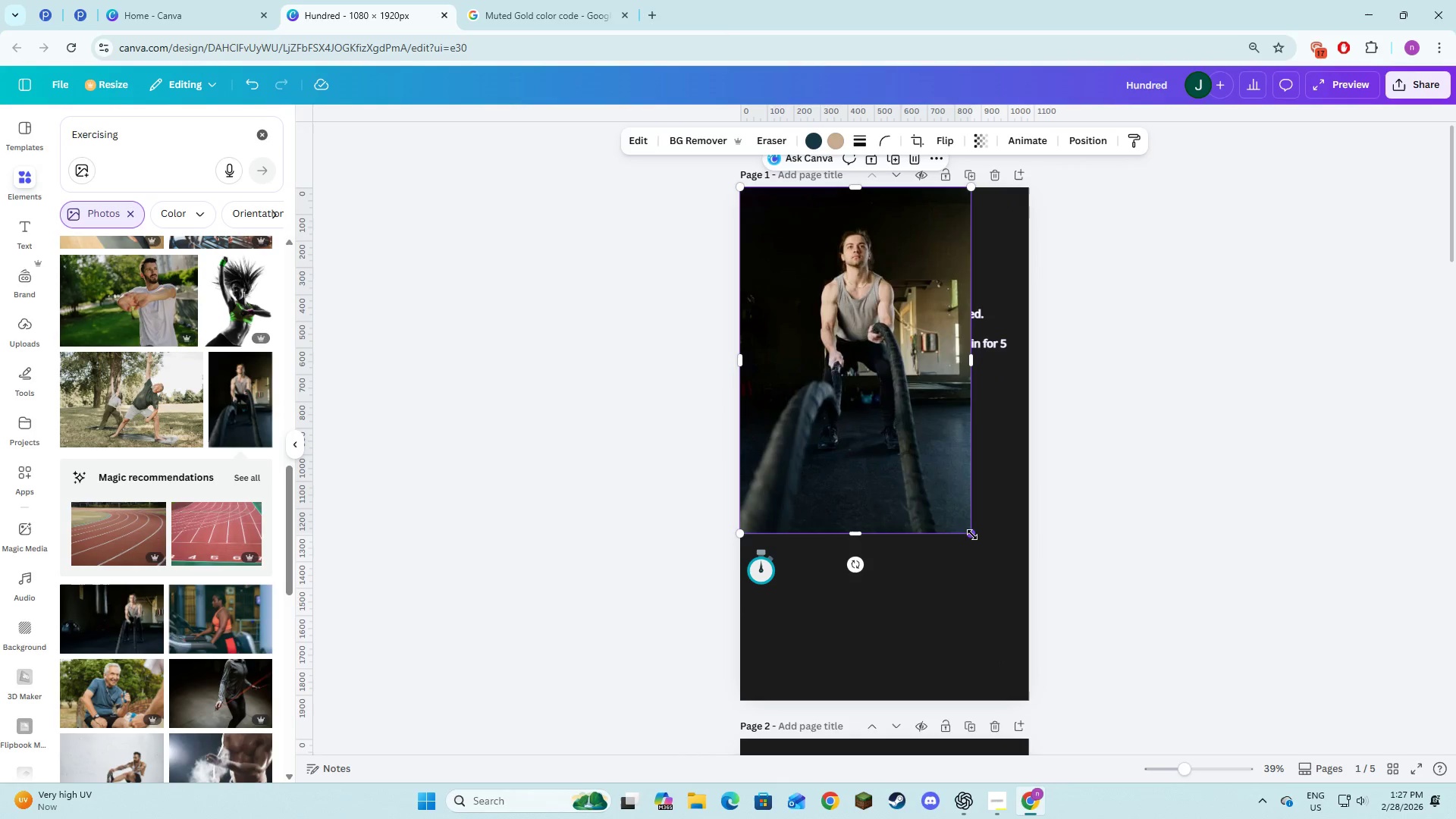 
left_click_drag(start_coordinate=[972, 535], to_coordinate=[1011, 753])
 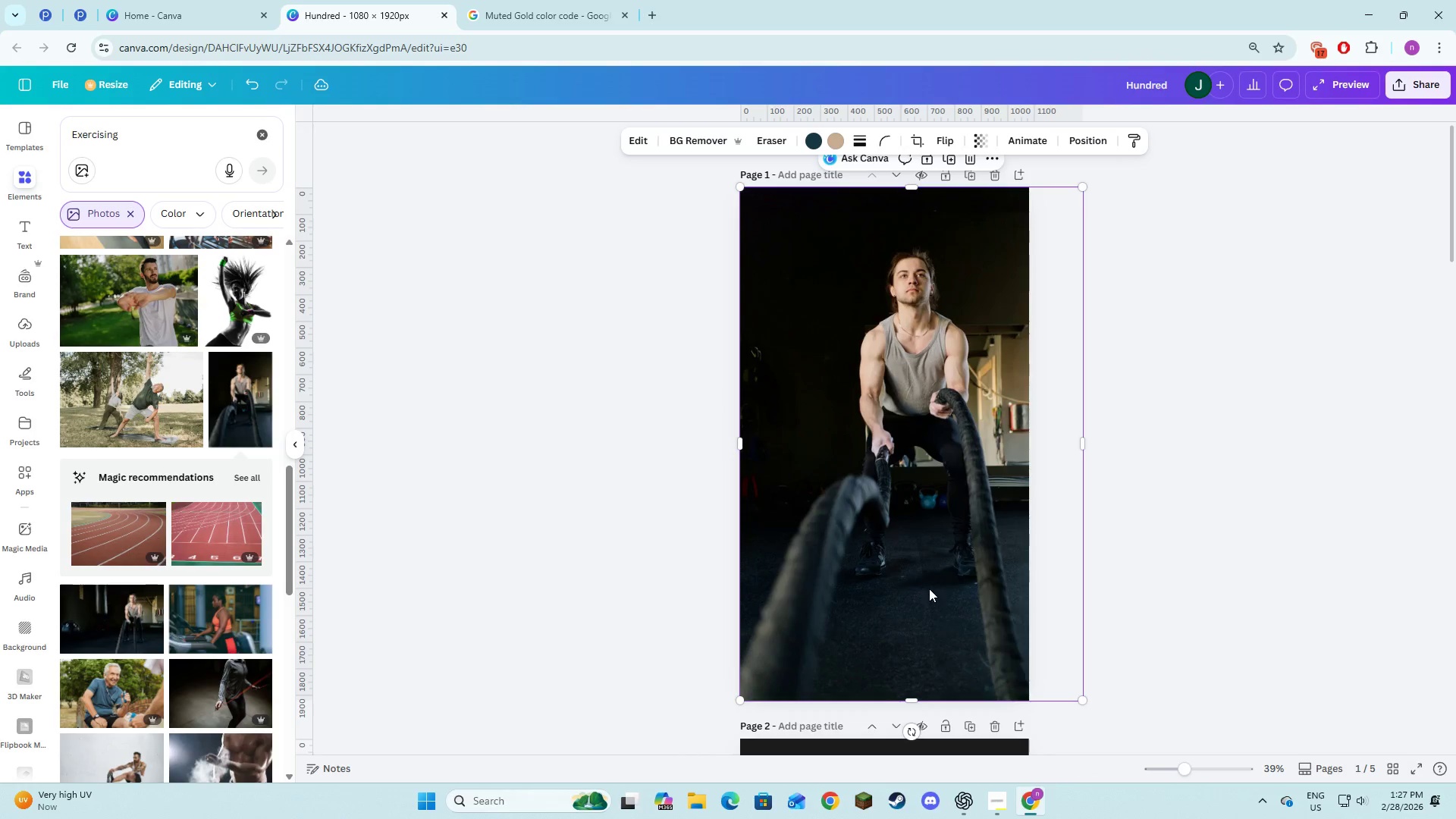 
left_click_drag(start_coordinate=[929, 588], to_coordinate=[905, 588])
 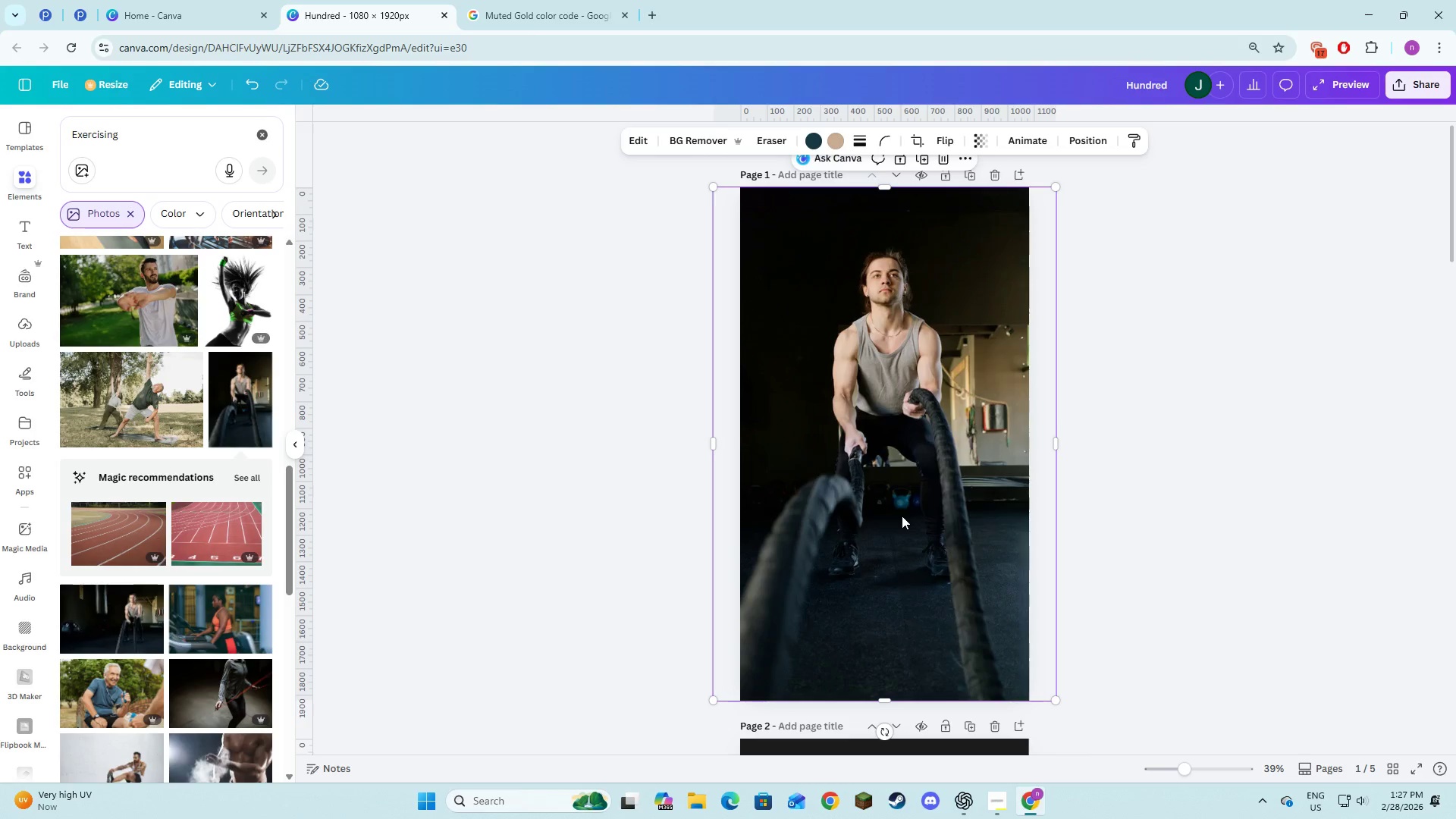 
right_click([902, 516])
 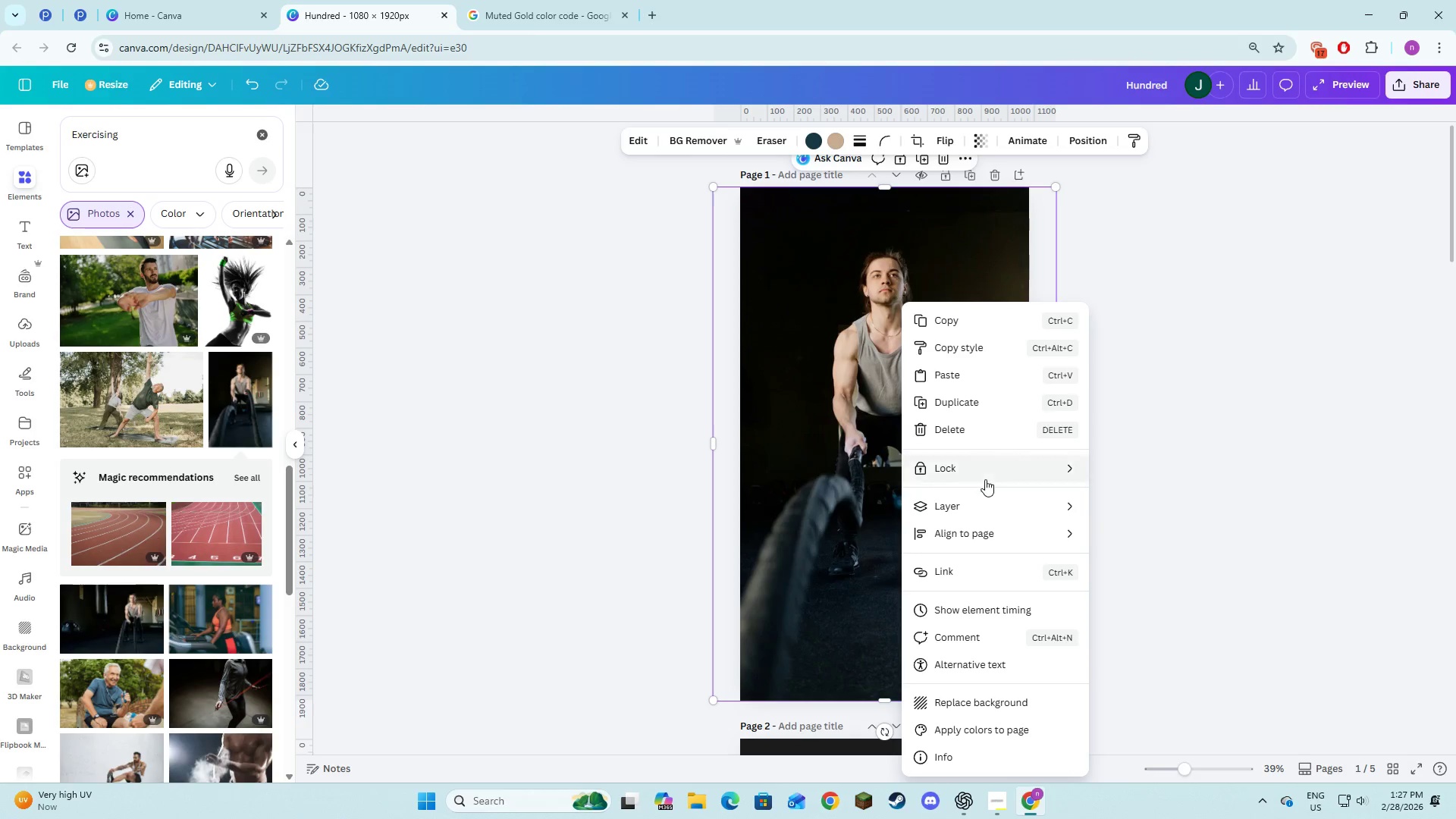 
left_click([985, 504])
 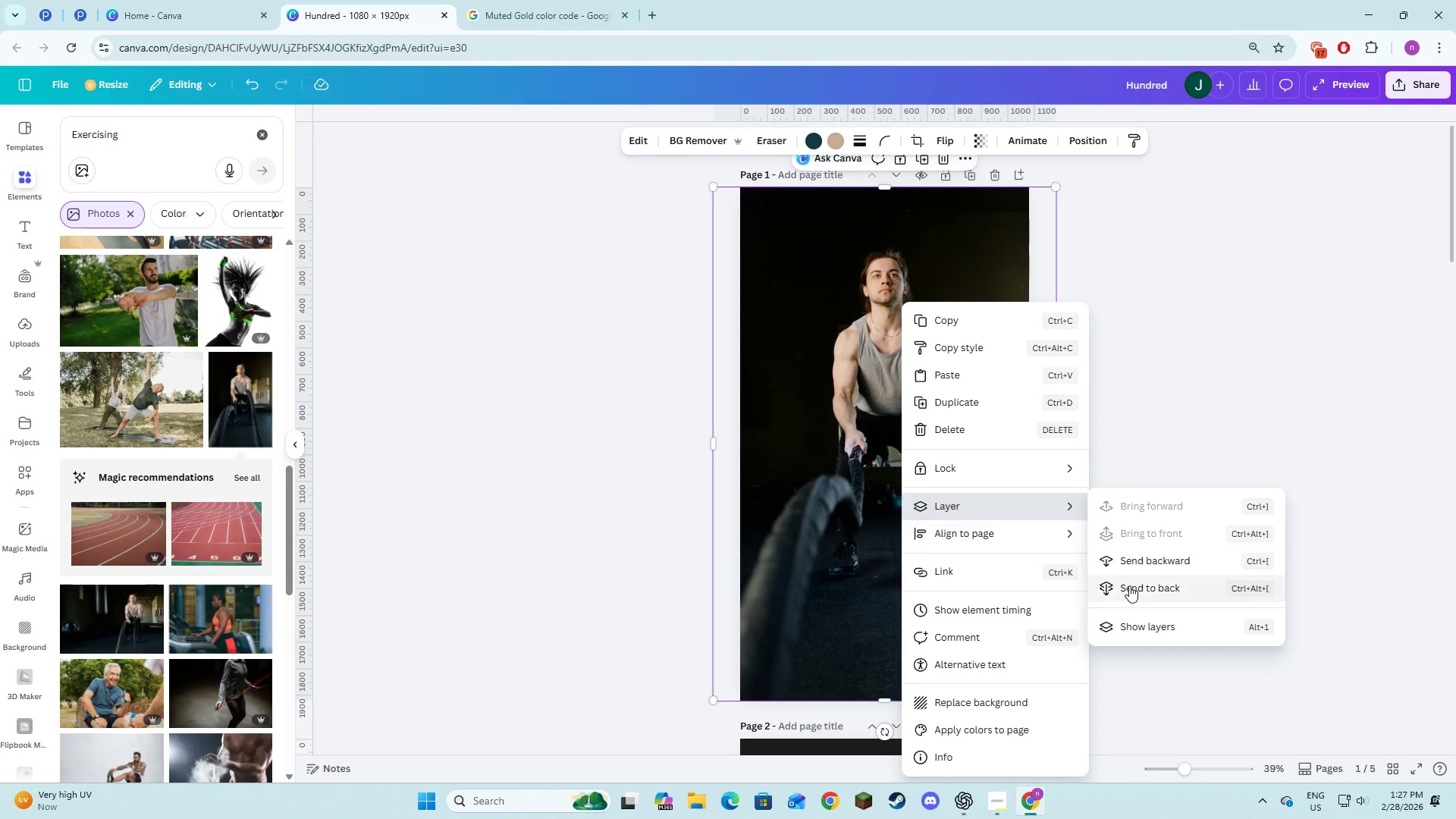 
left_click([1129, 585])
 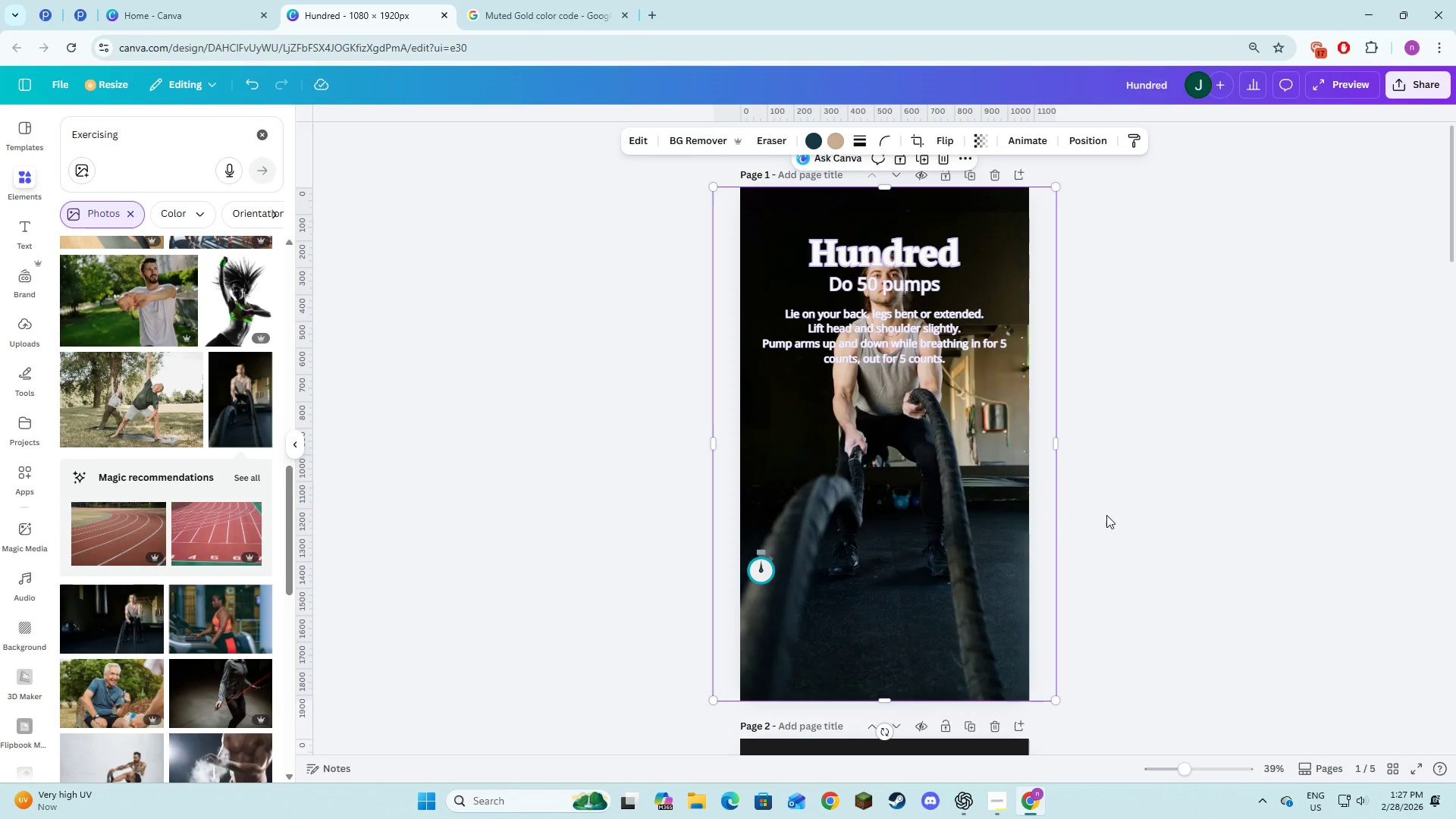 
left_click([1109, 515])
 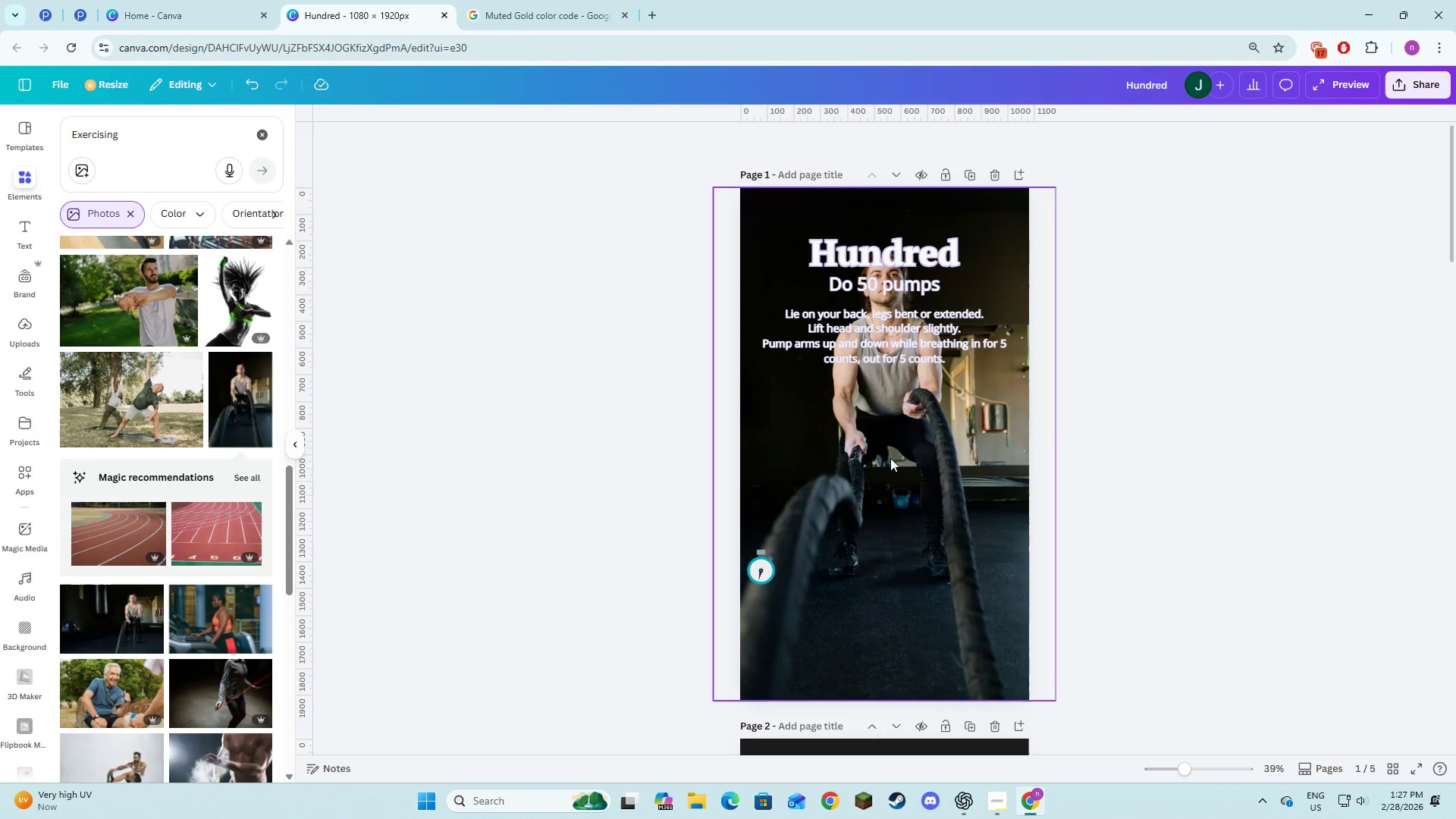 
left_click([1142, 463])
 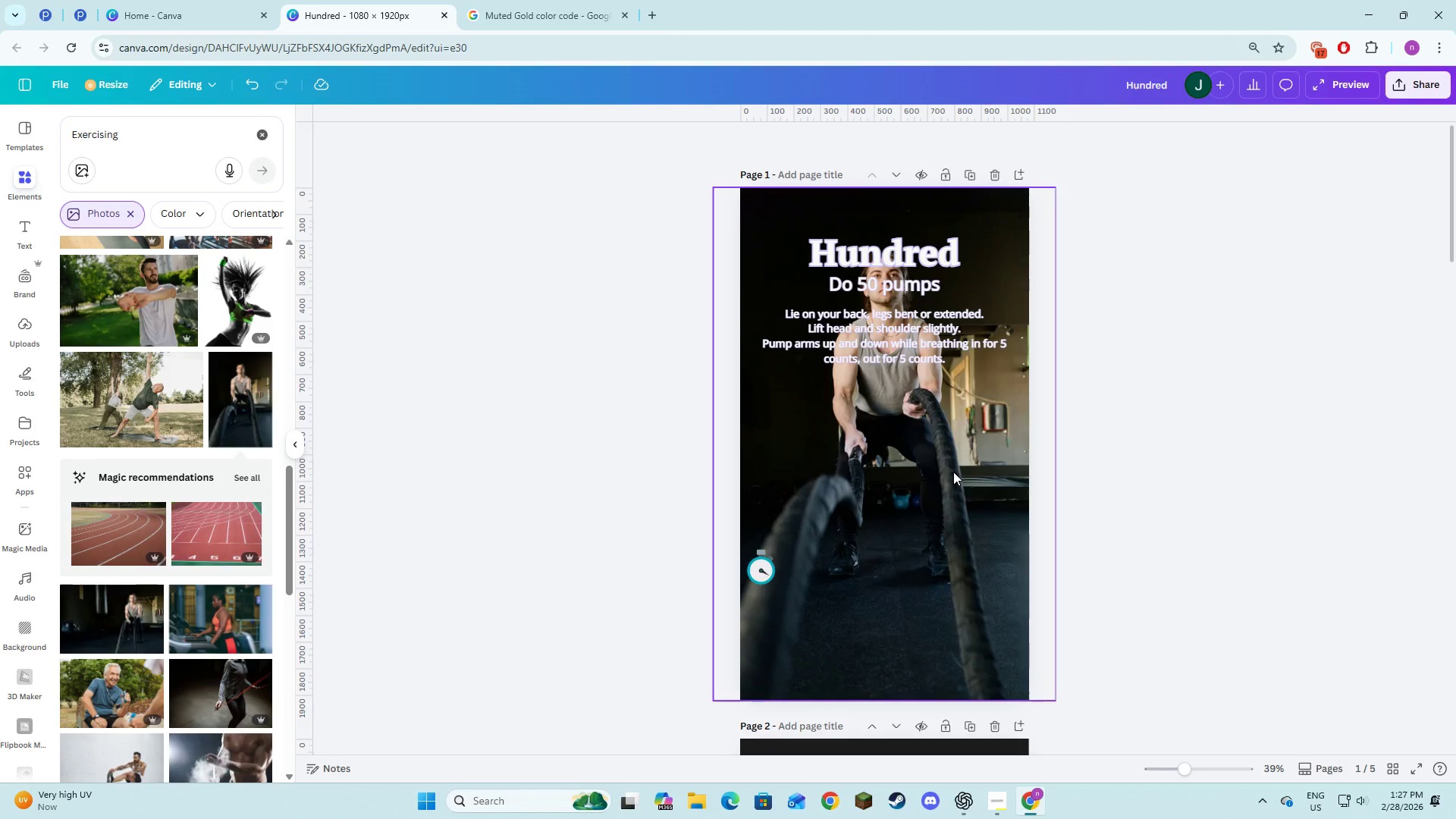 
left_click([953, 472])
 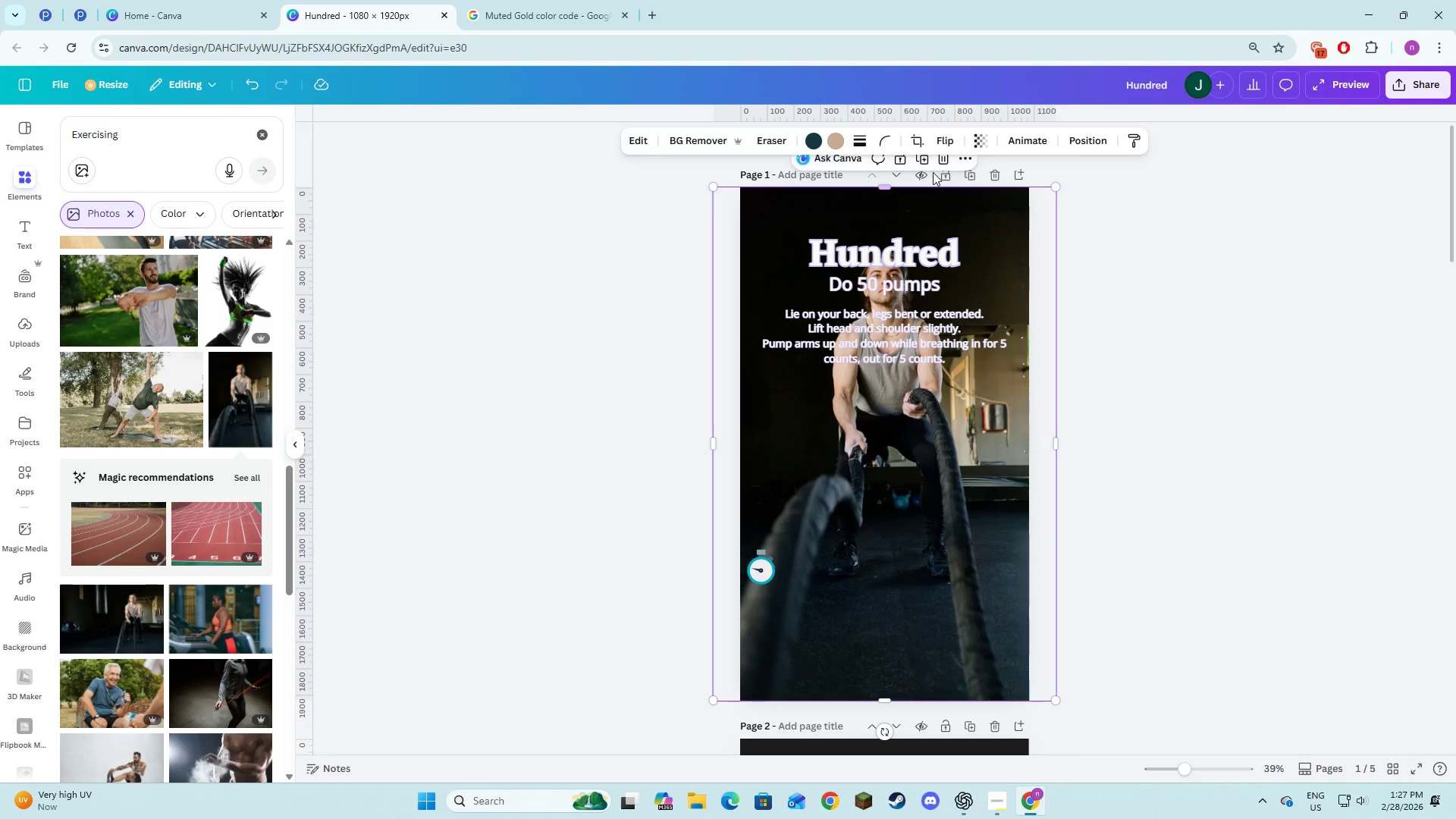 
left_click([926, 162])
 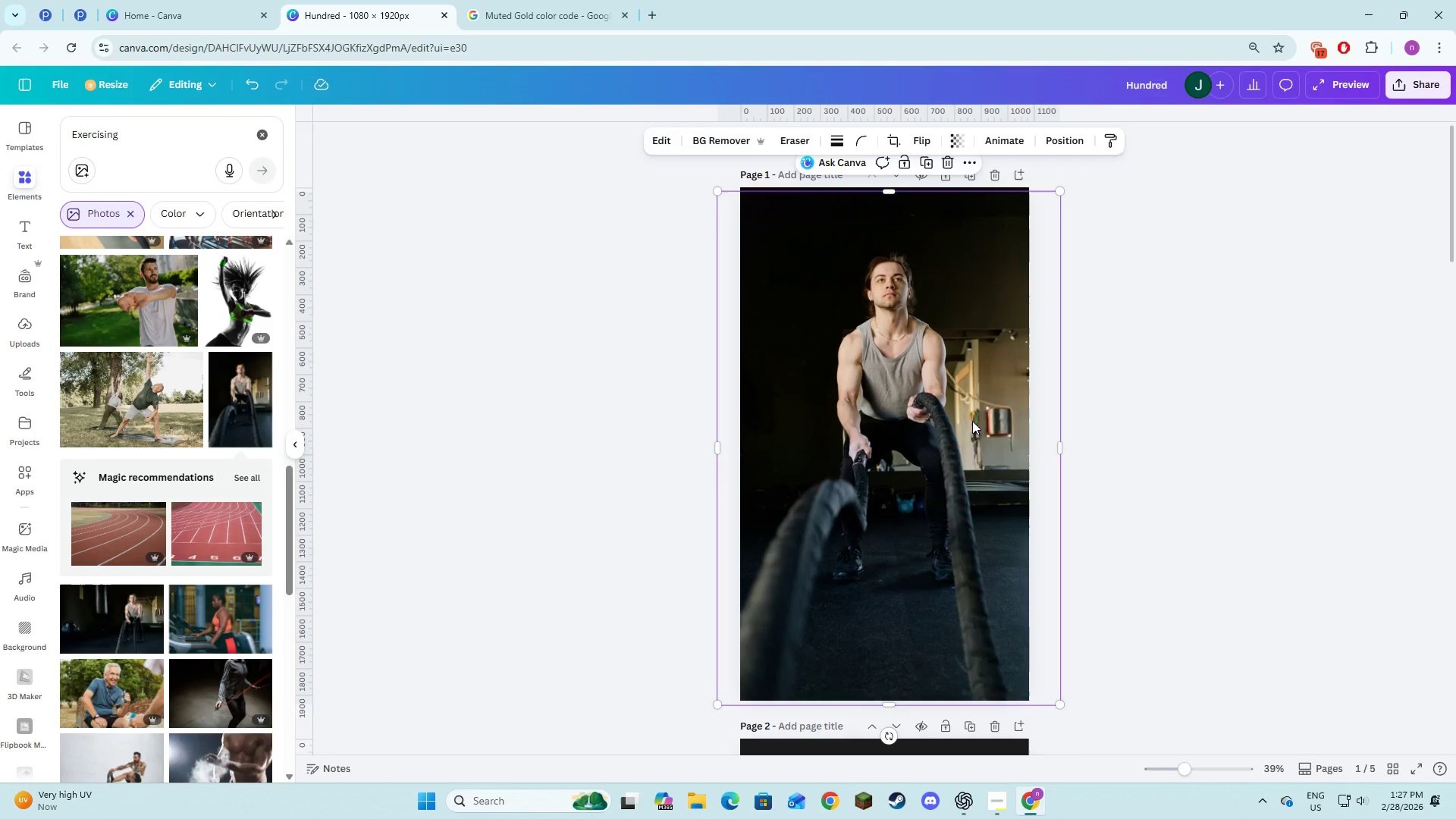 
left_click_drag(start_coordinate=[967, 426], to_coordinate=[948, 671])
 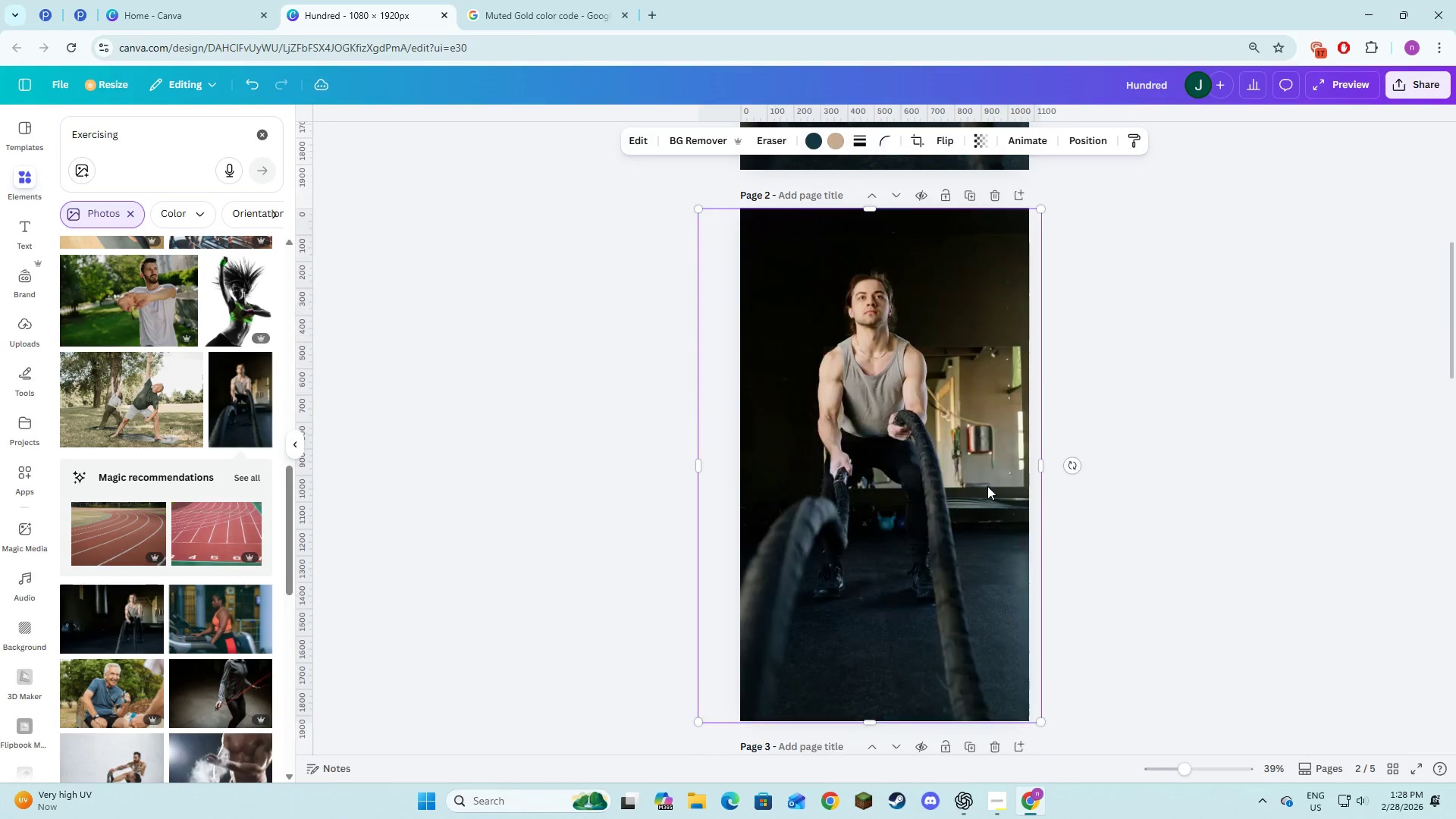 
scroll: coordinate [948, 664], scroll_direction: down, amount: 7.0
 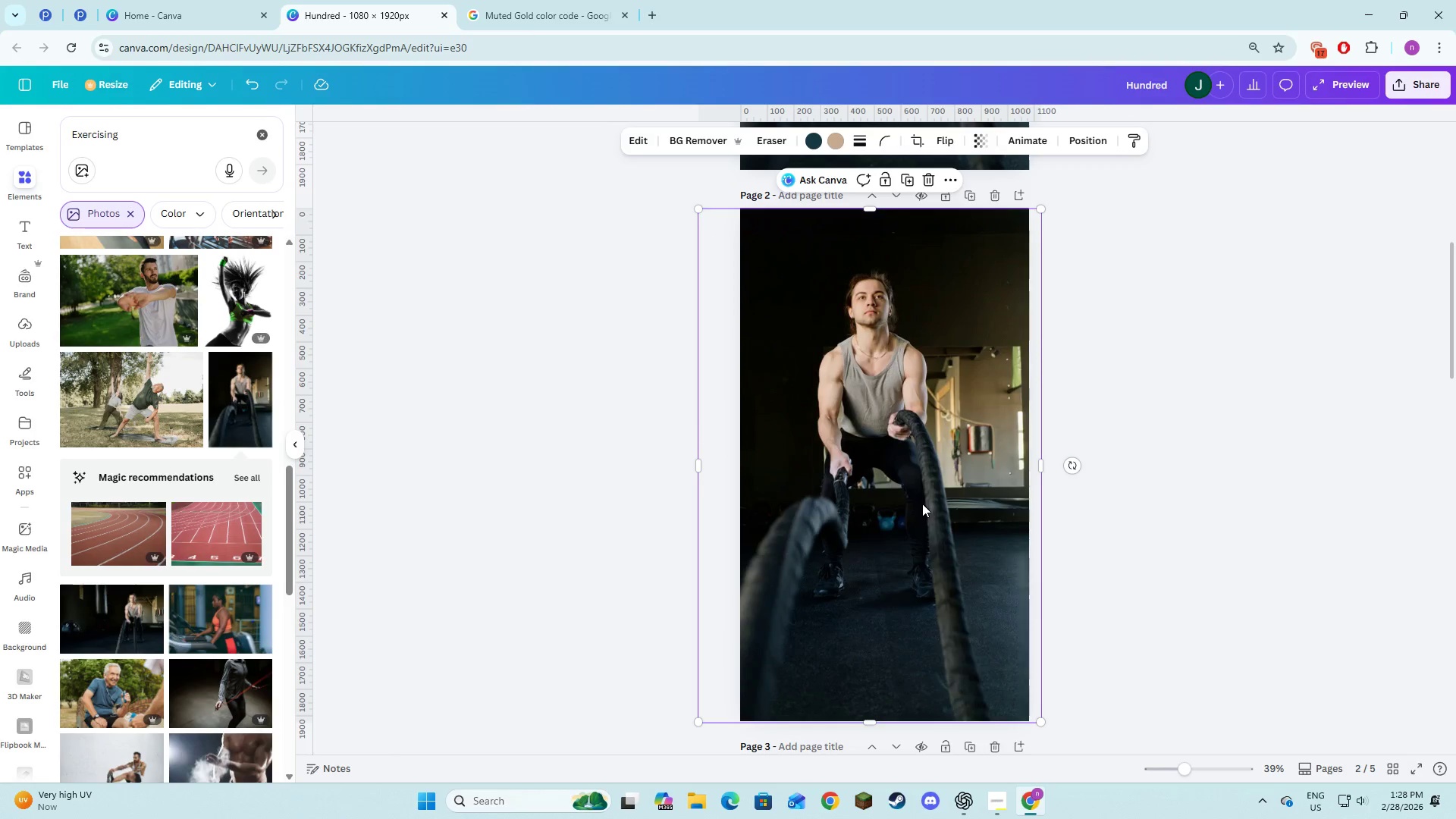 
right_click([922, 504])
 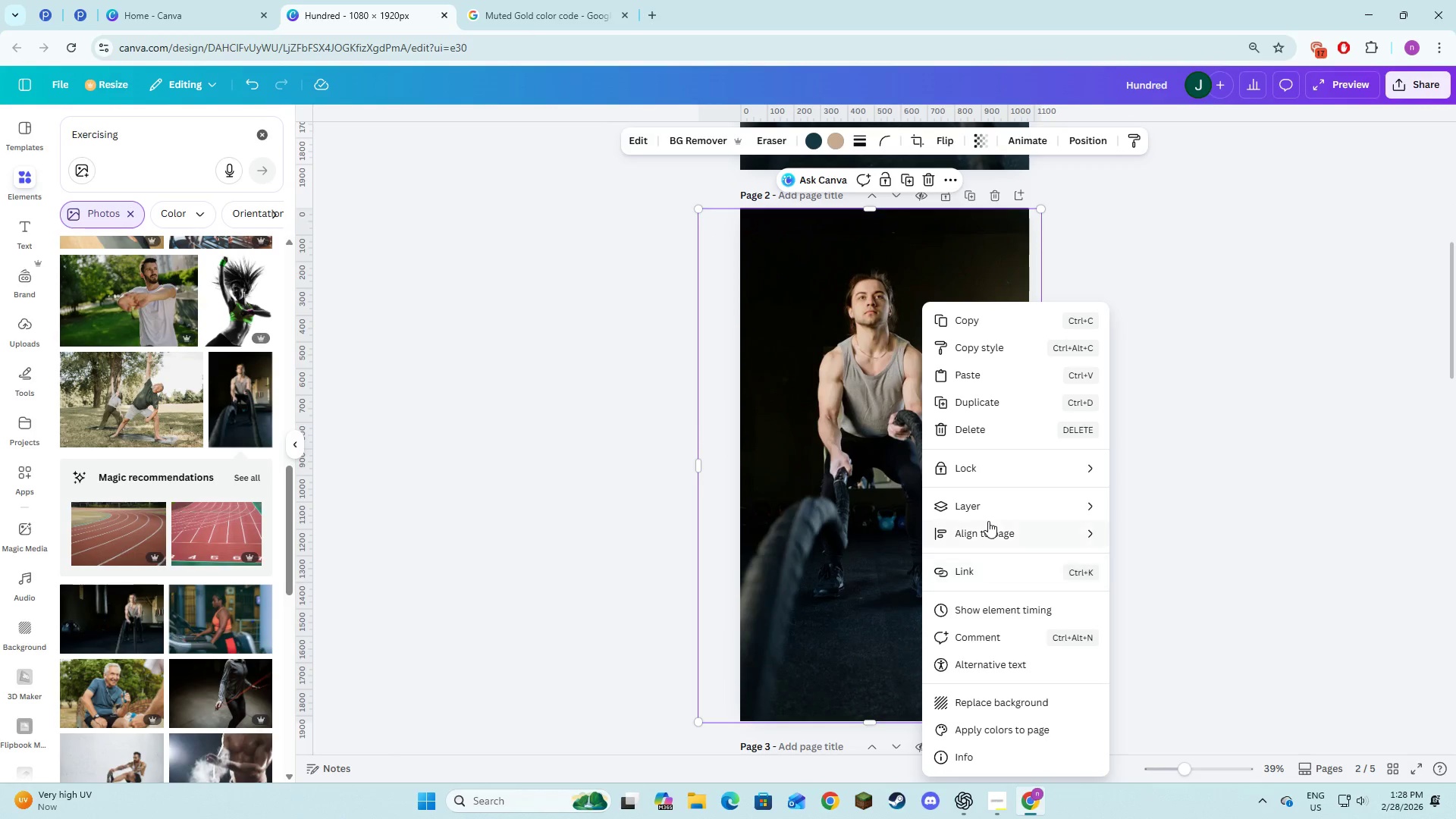 
left_click([988, 513])
 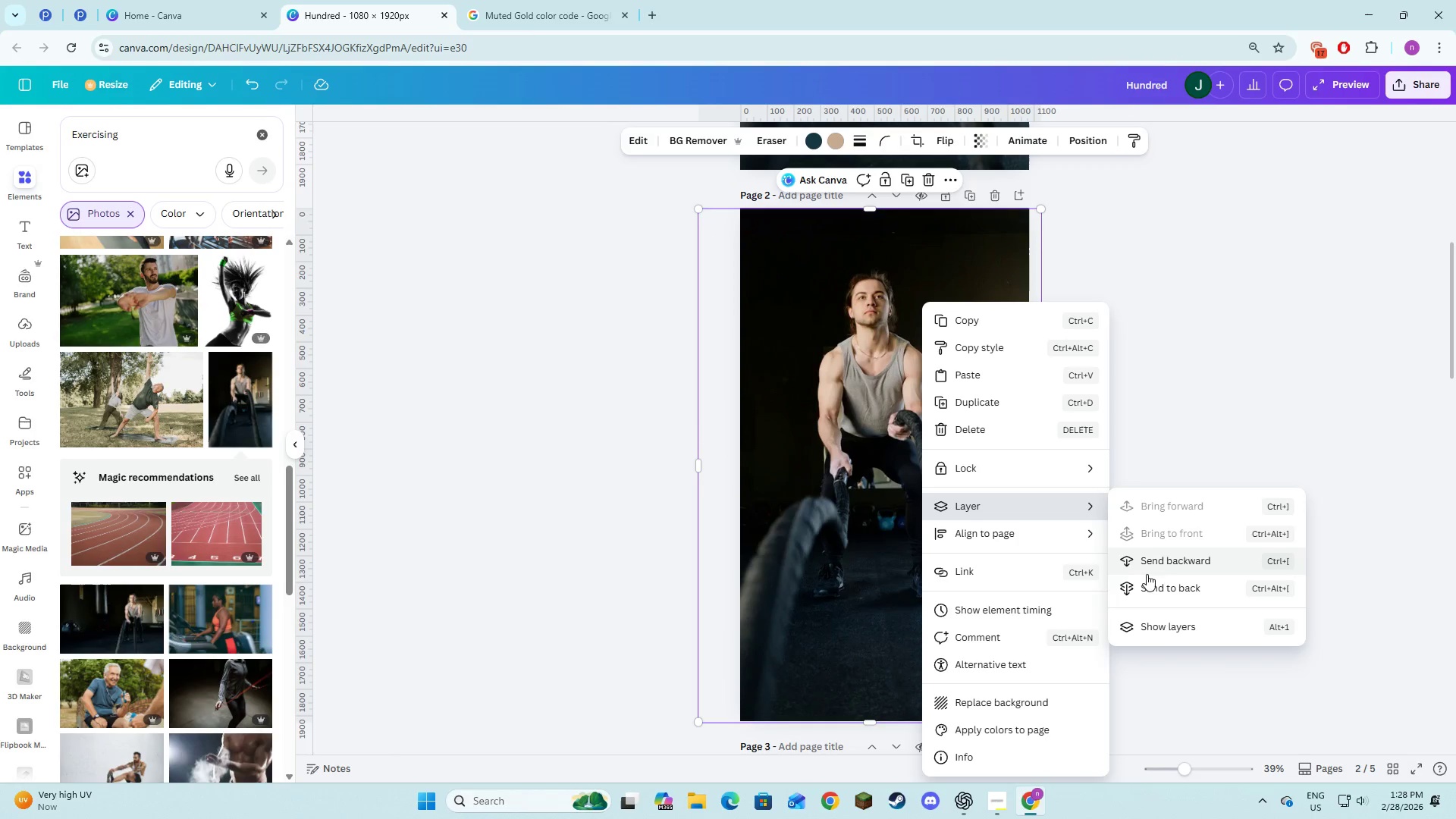 
left_click([1153, 585])
 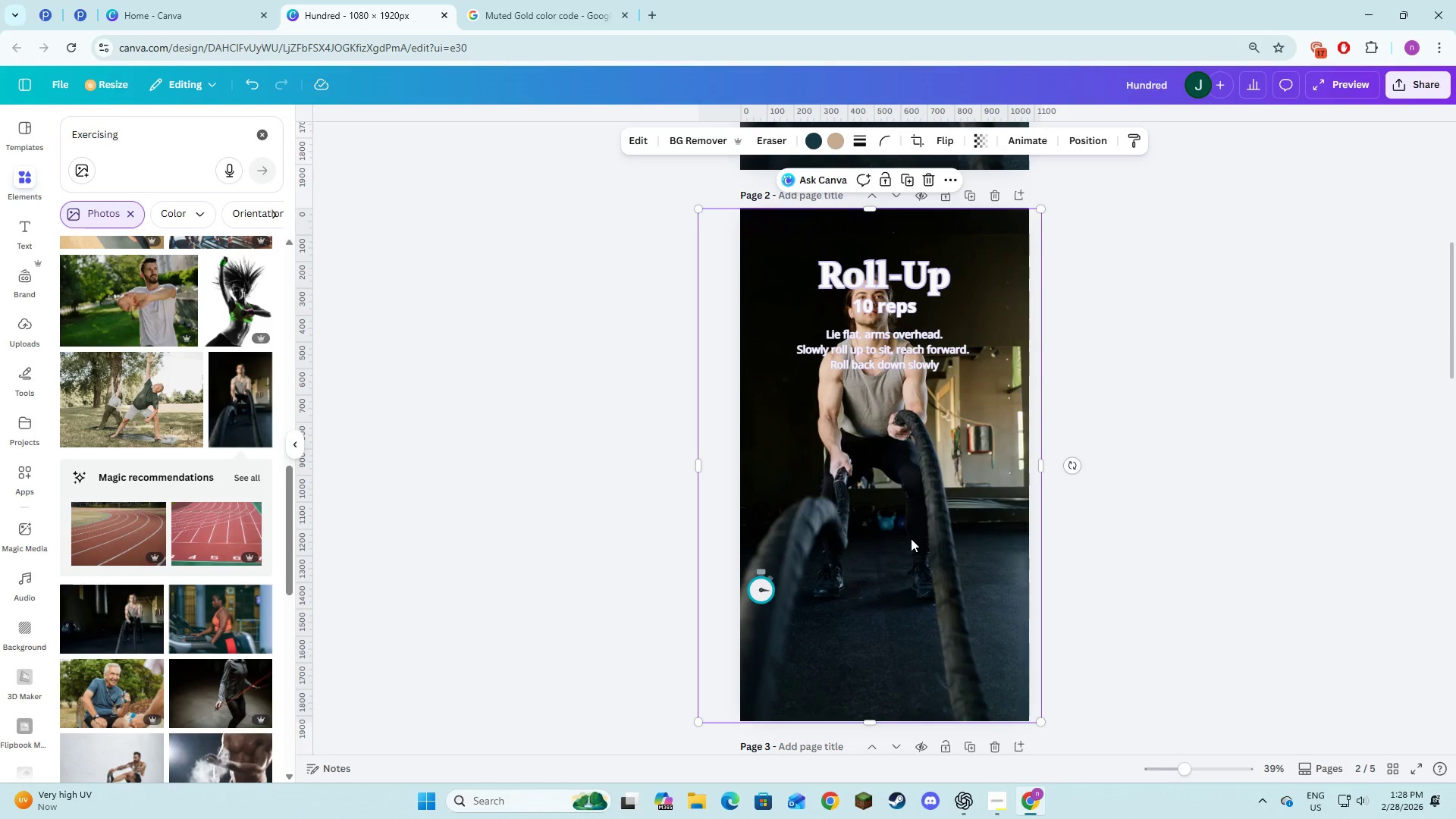 
scroll: coordinate [911, 538], scroll_direction: down, amount: 4.0
 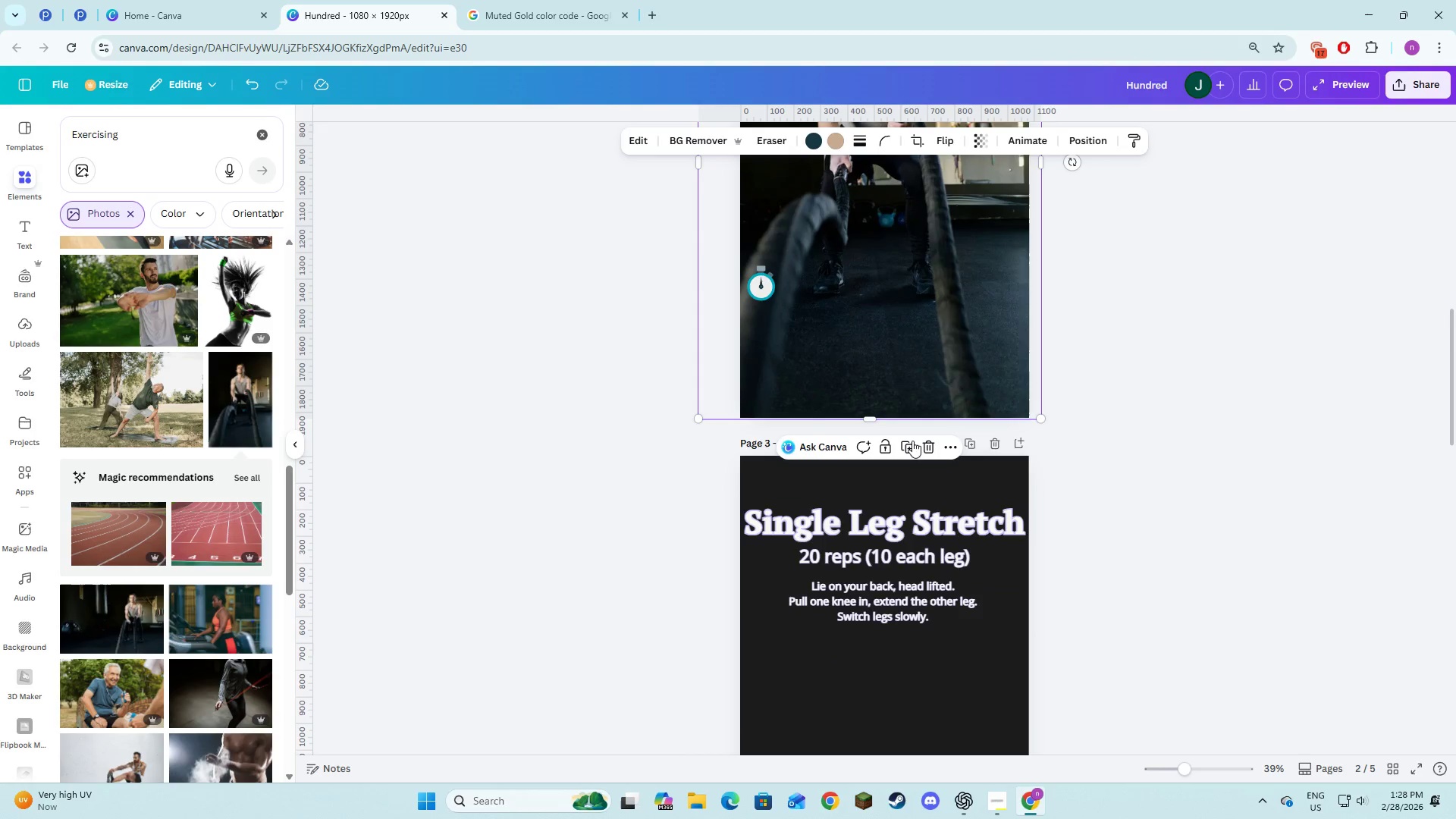 
left_click([913, 449])
 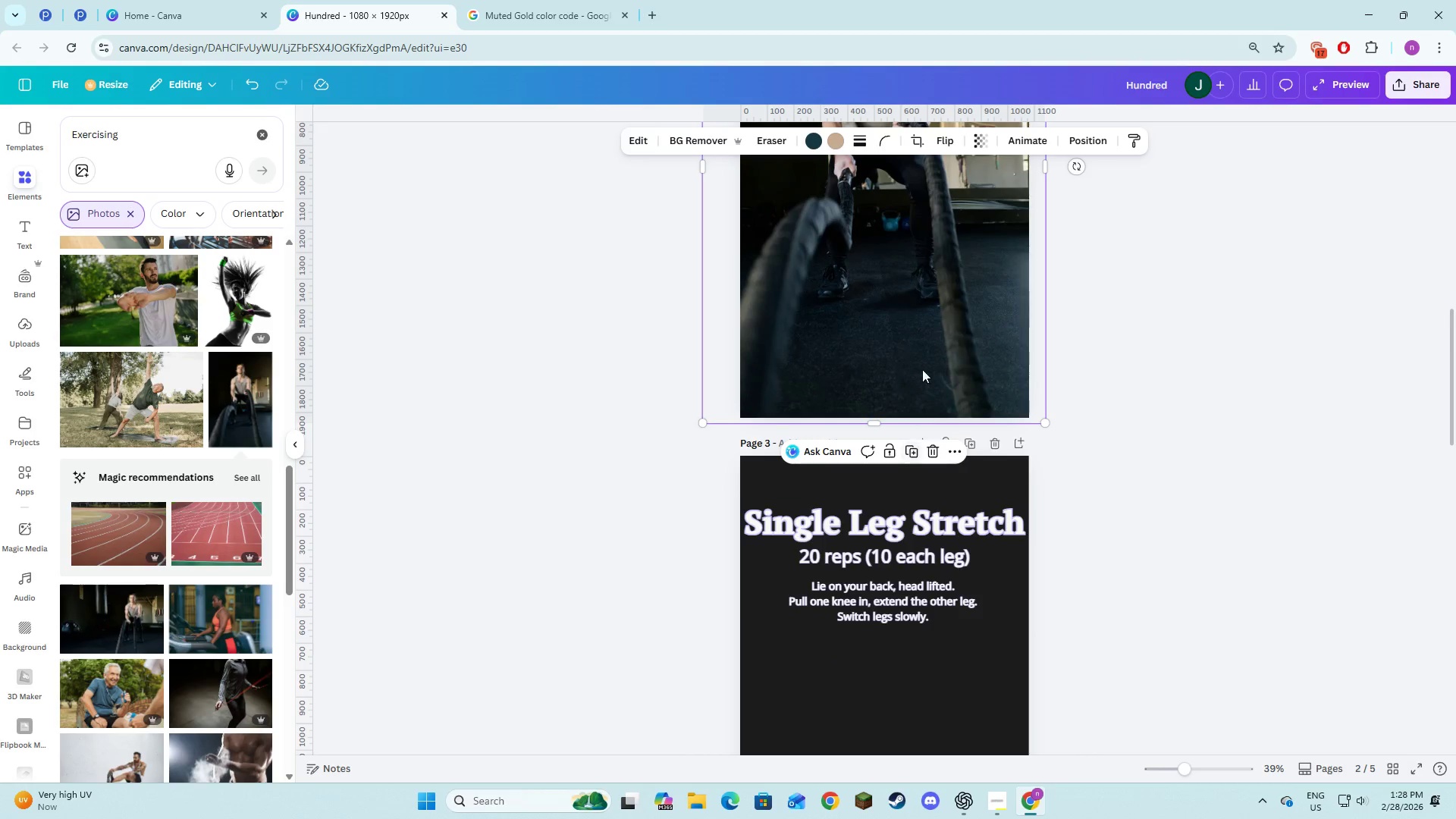 
left_click_drag(start_coordinate=[920, 352], to_coordinate=[936, 292])
 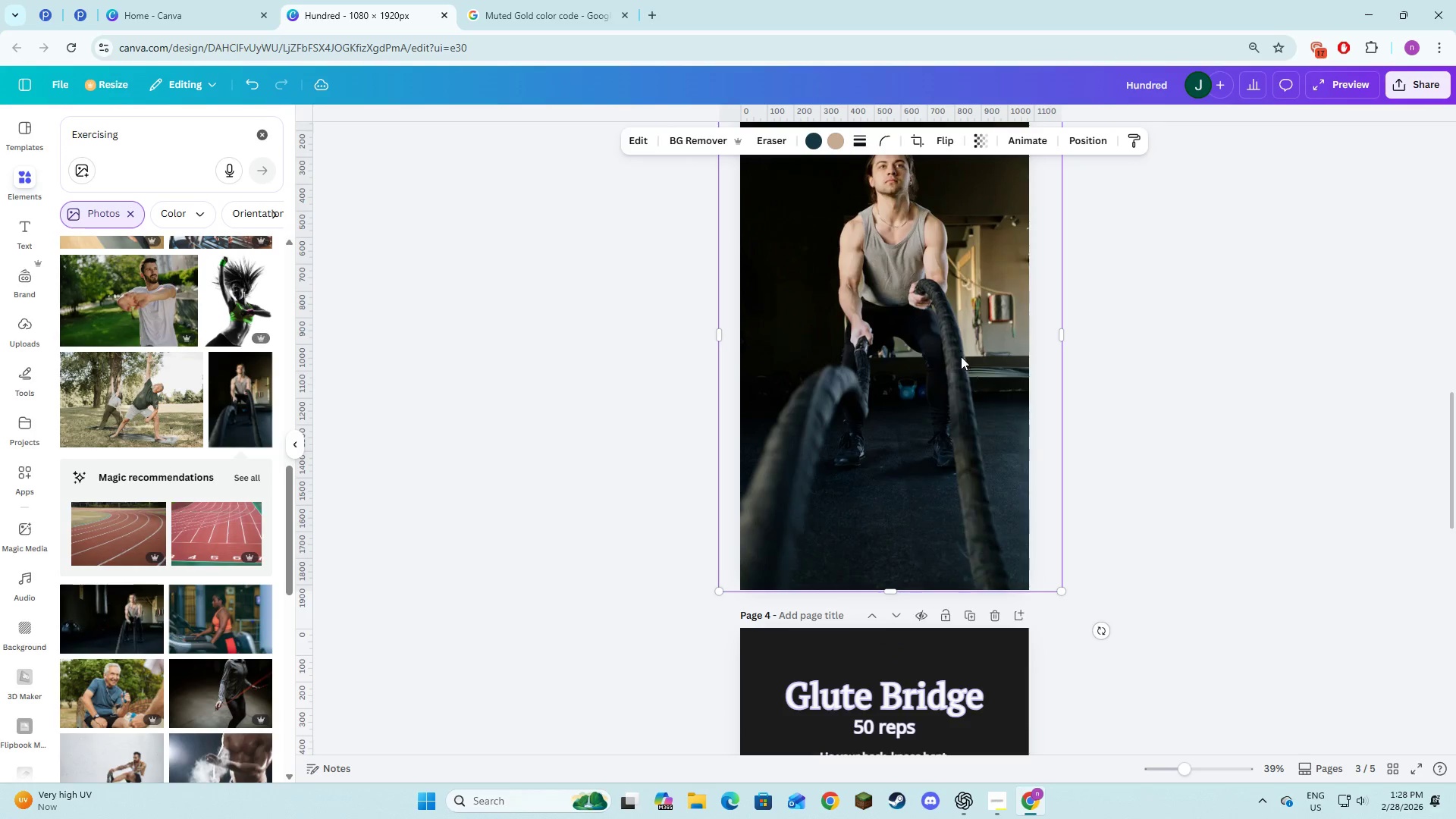 
scroll: coordinate [921, 535], scroll_direction: down, amount: 4.0
 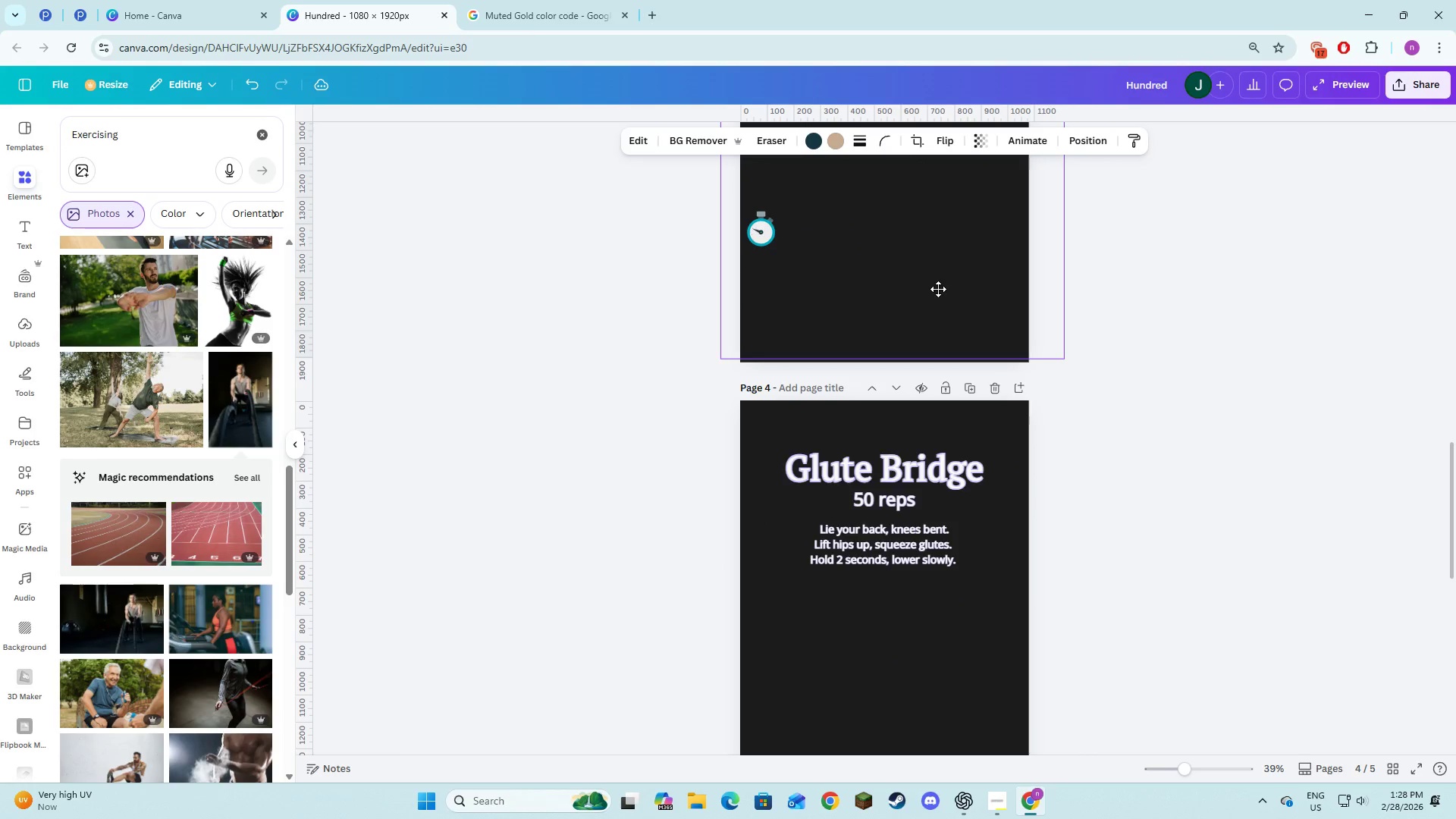 
scroll: coordinate [940, 395], scroll_direction: up, amount: 4.0
 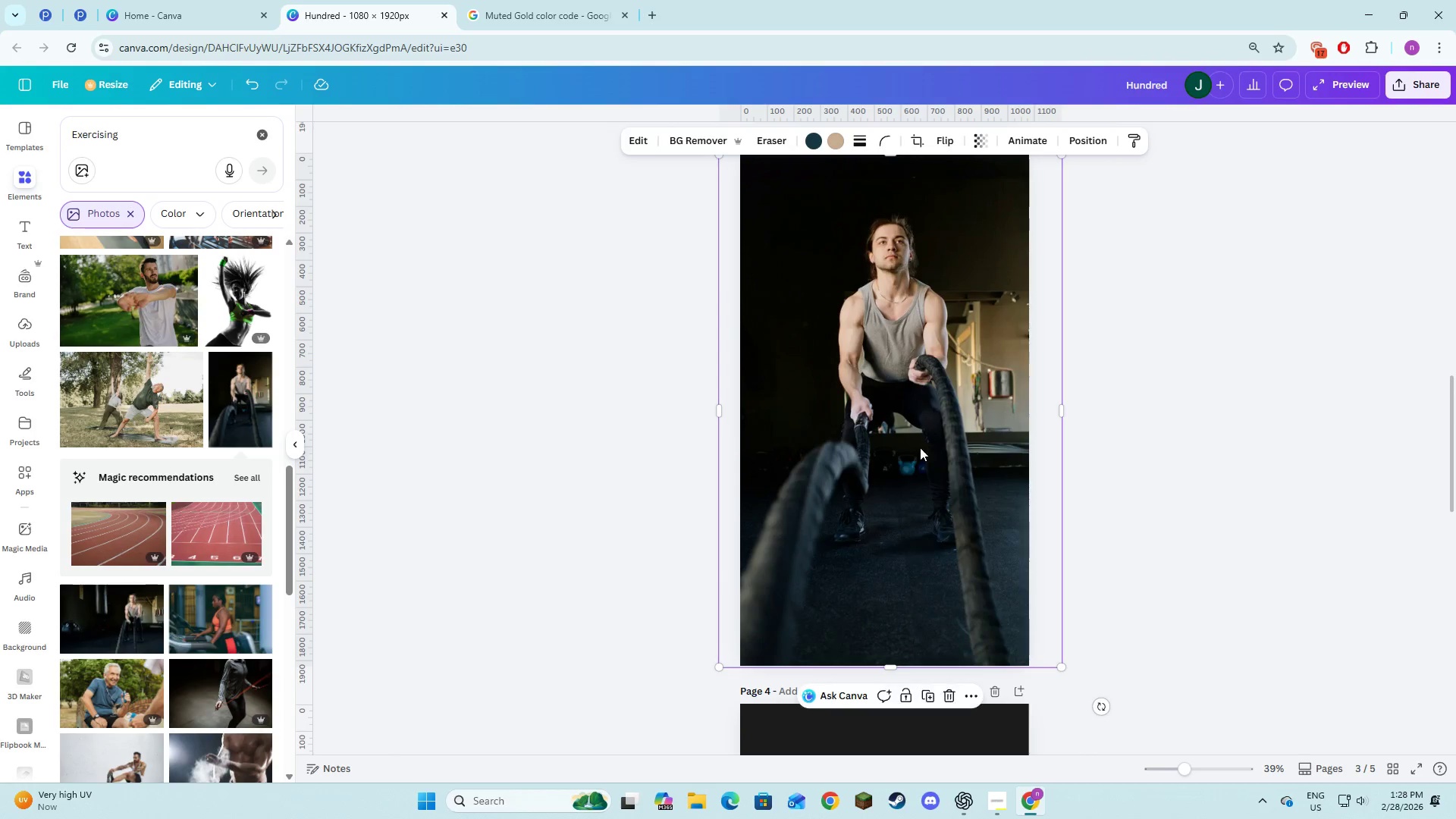 
left_click_drag(start_coordinate=[920, 447], to_coordinate=[915, 447])
 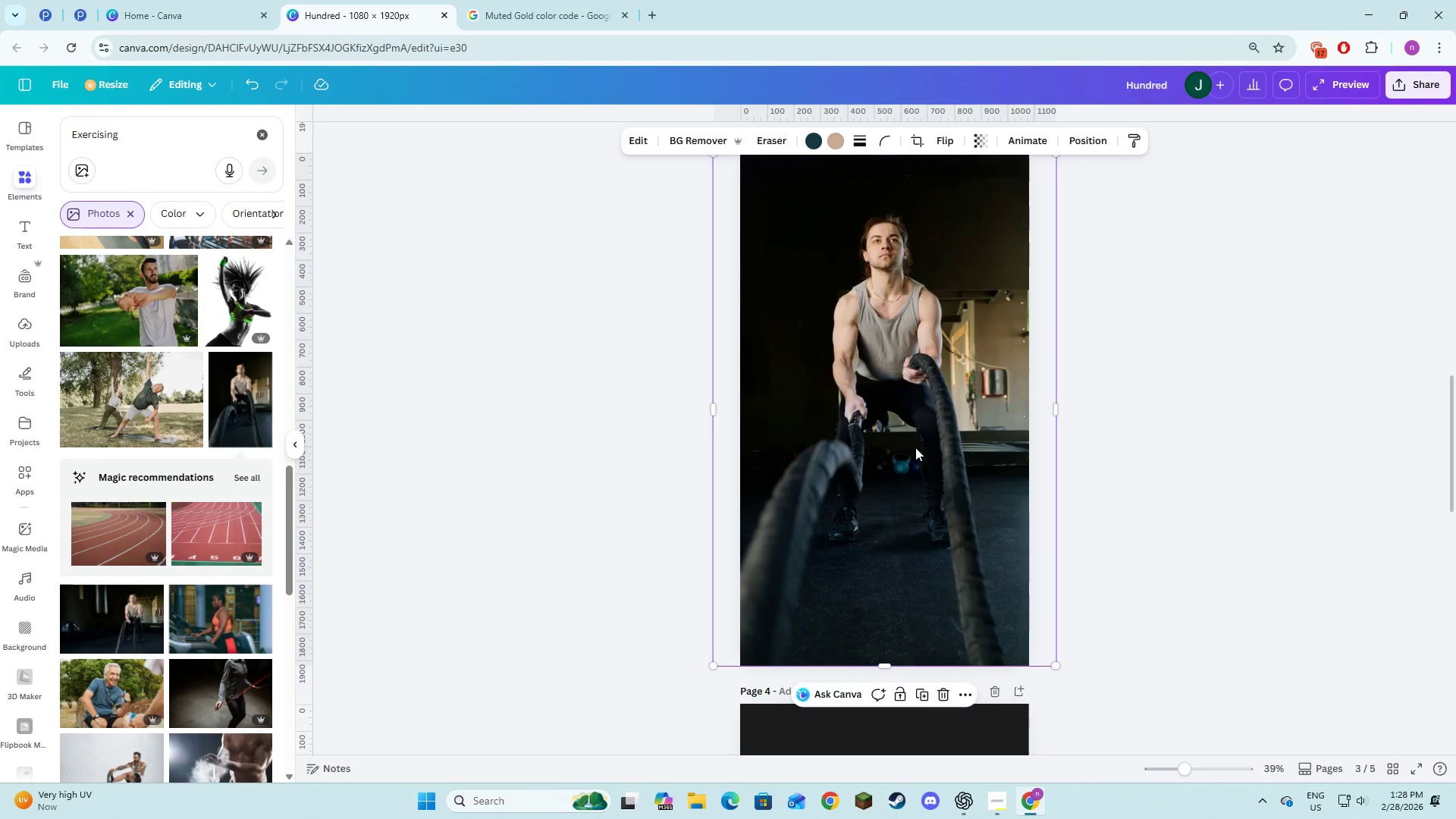 
right_click([915, 449])
 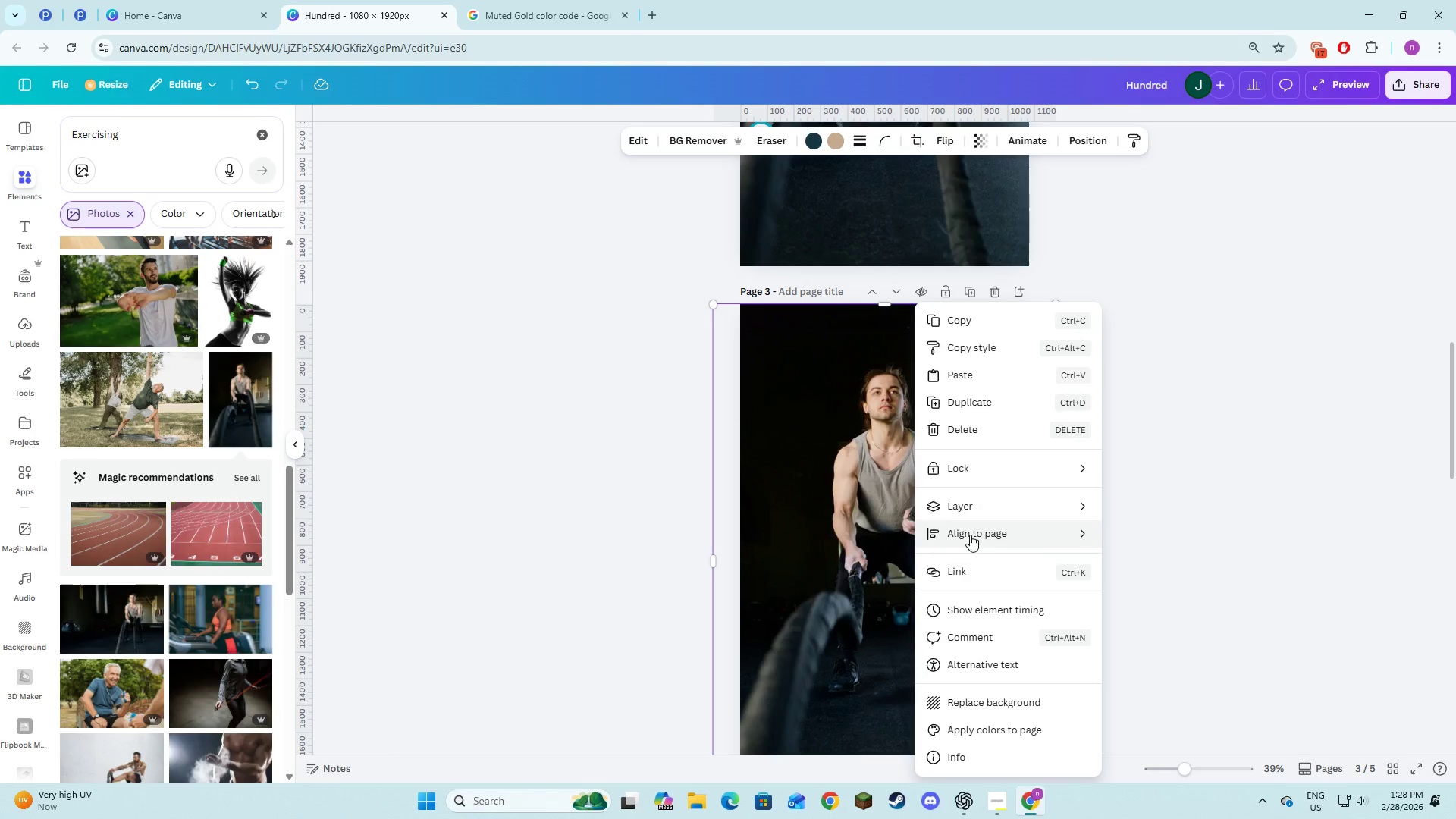 
scroll: coordinate [915, 447], scroll_direction: up, amount: 2.0
 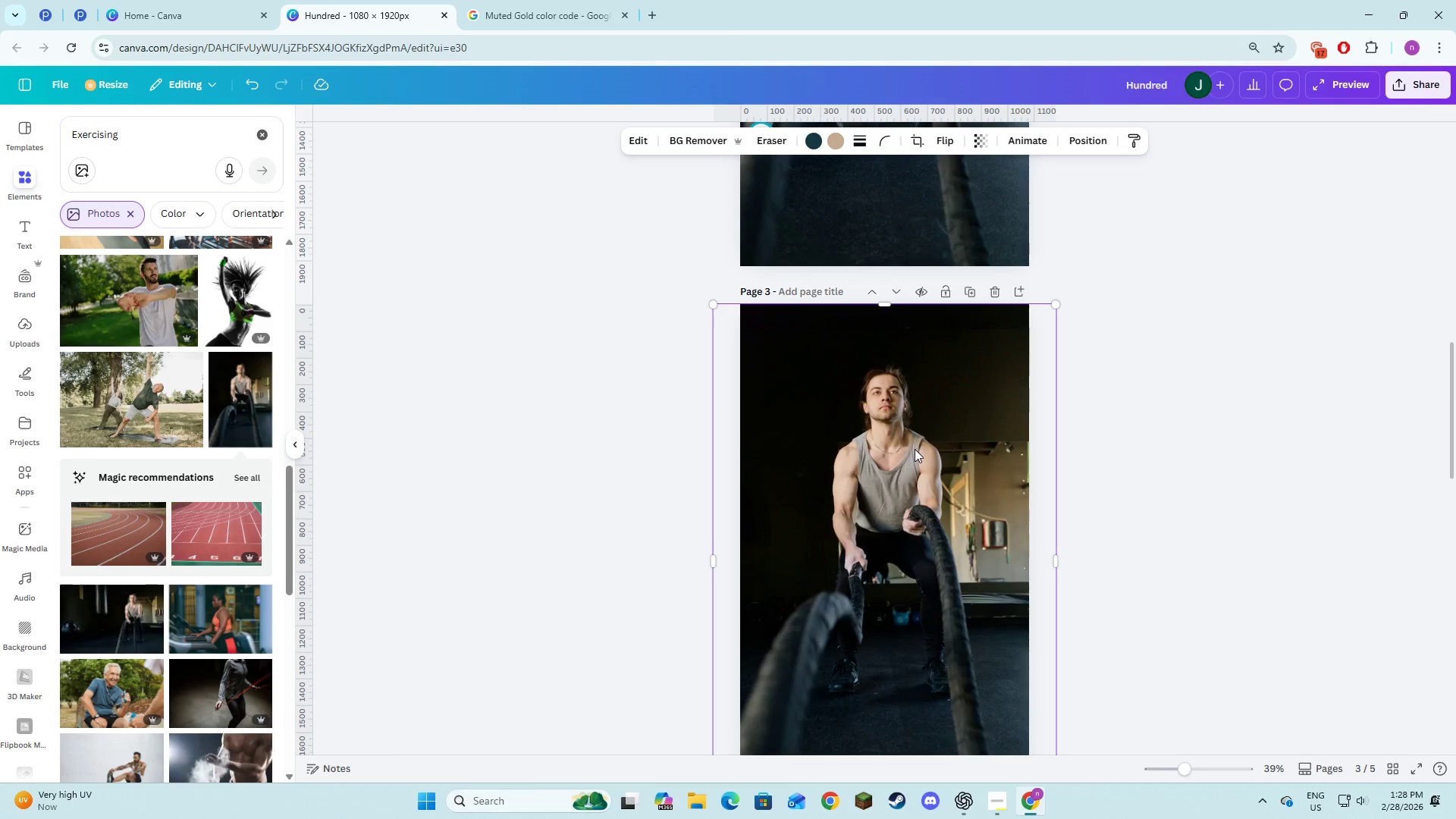 
left_click([978, 504])
 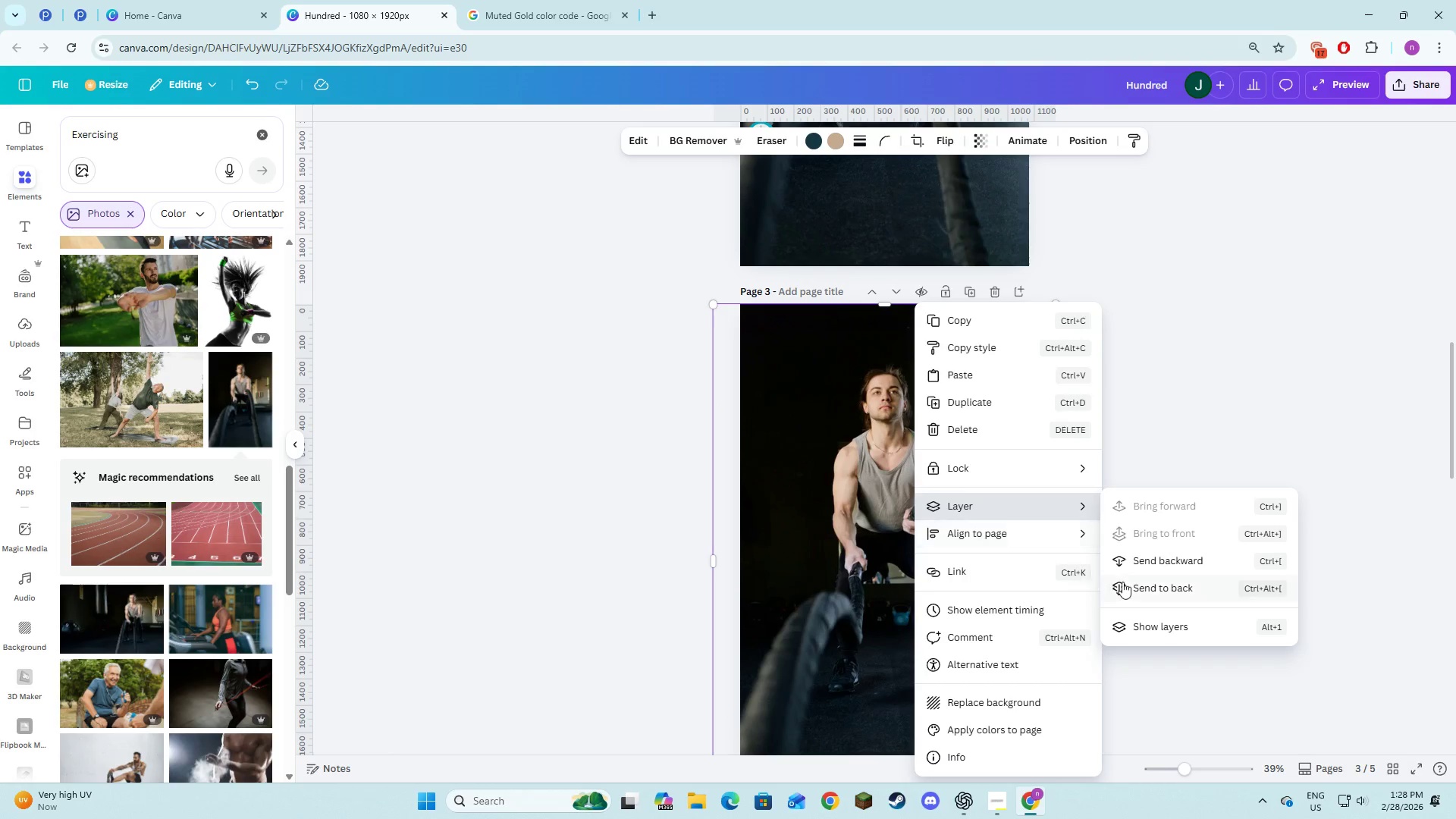 
left_click([1129, 580])
 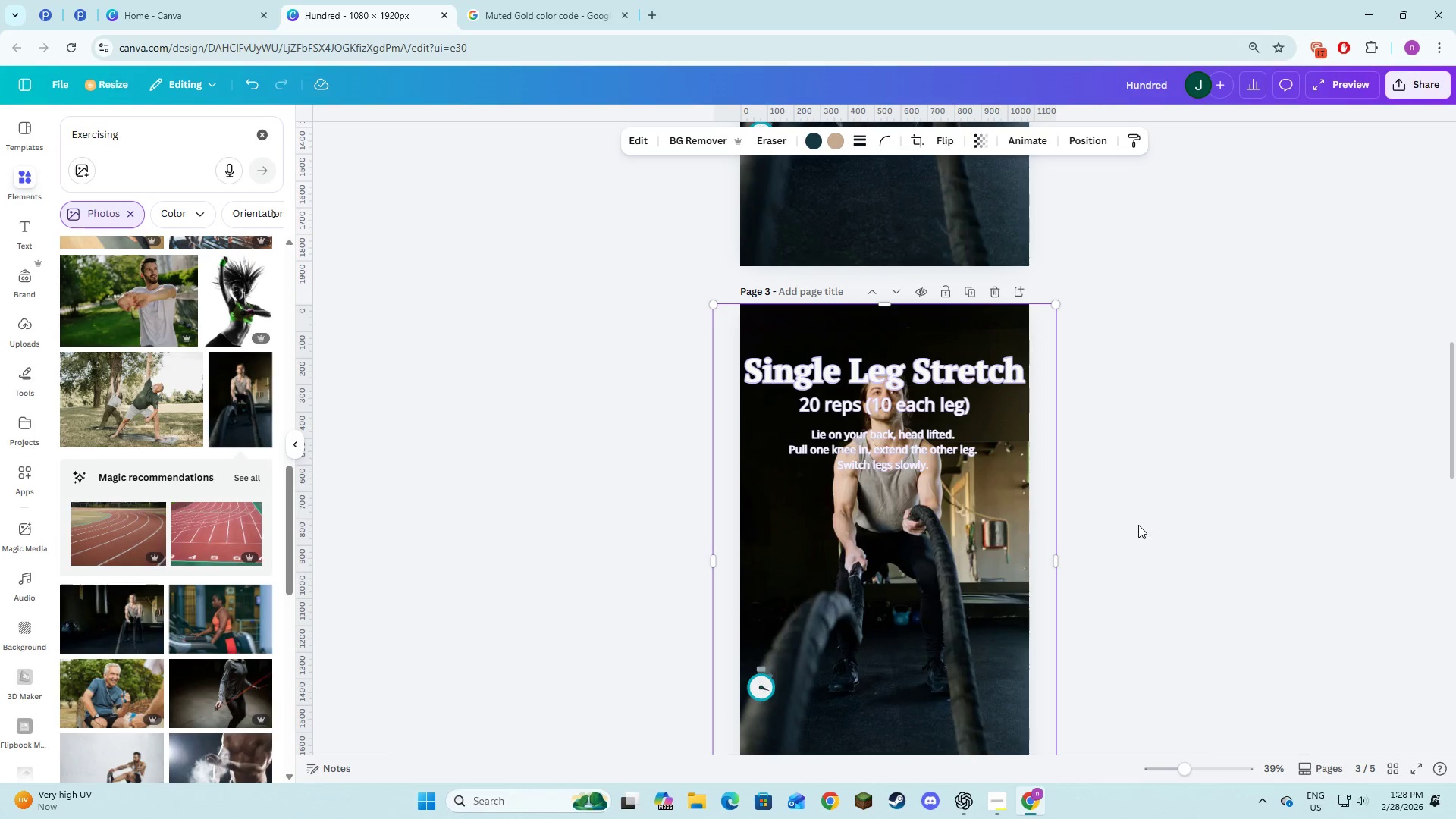 
left_click([1138, 525])
 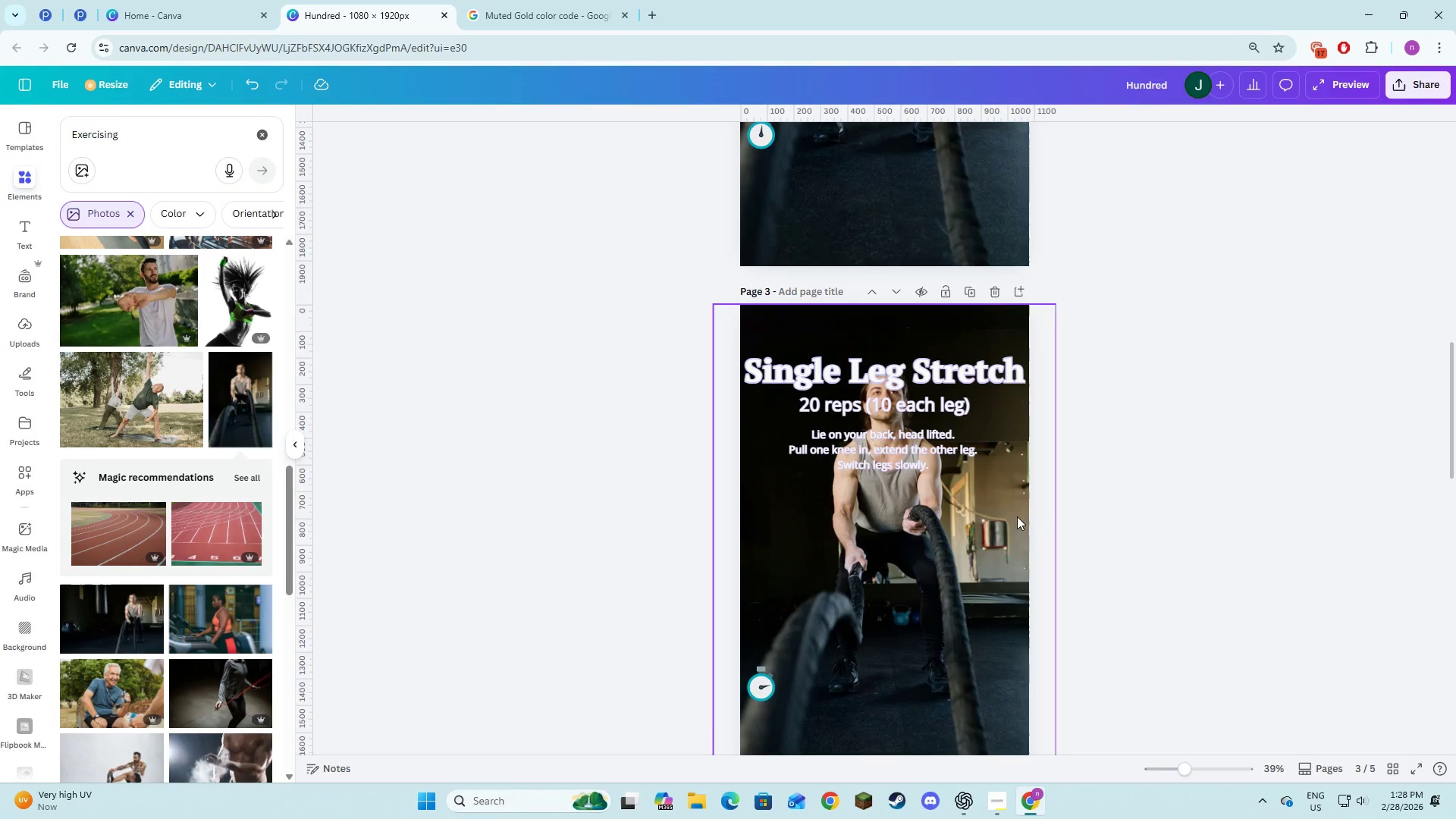 
scroll: coordinate [1072, 504], scroll_direction: down, amount: 2.0
 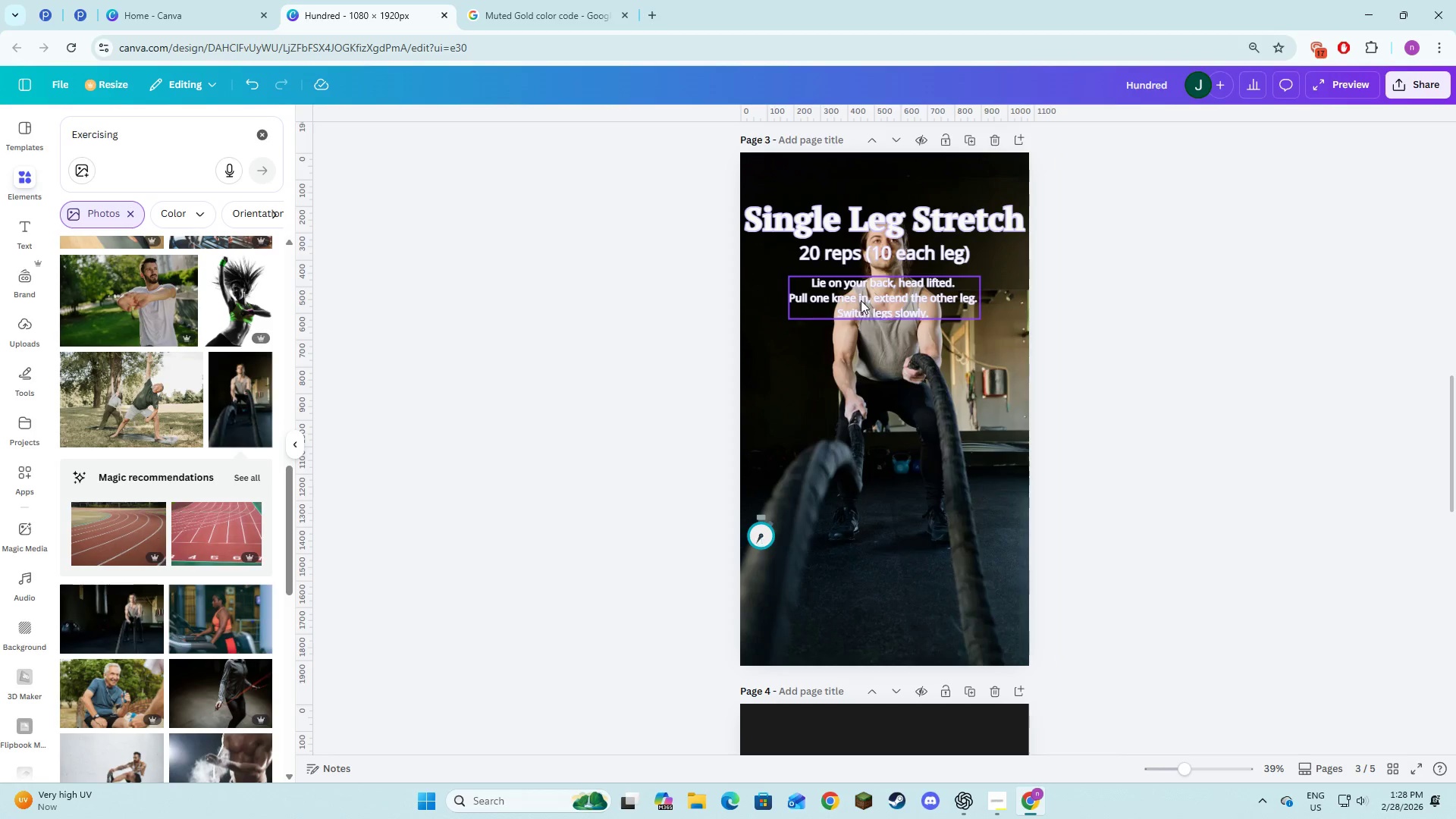 
wait(7.28)
 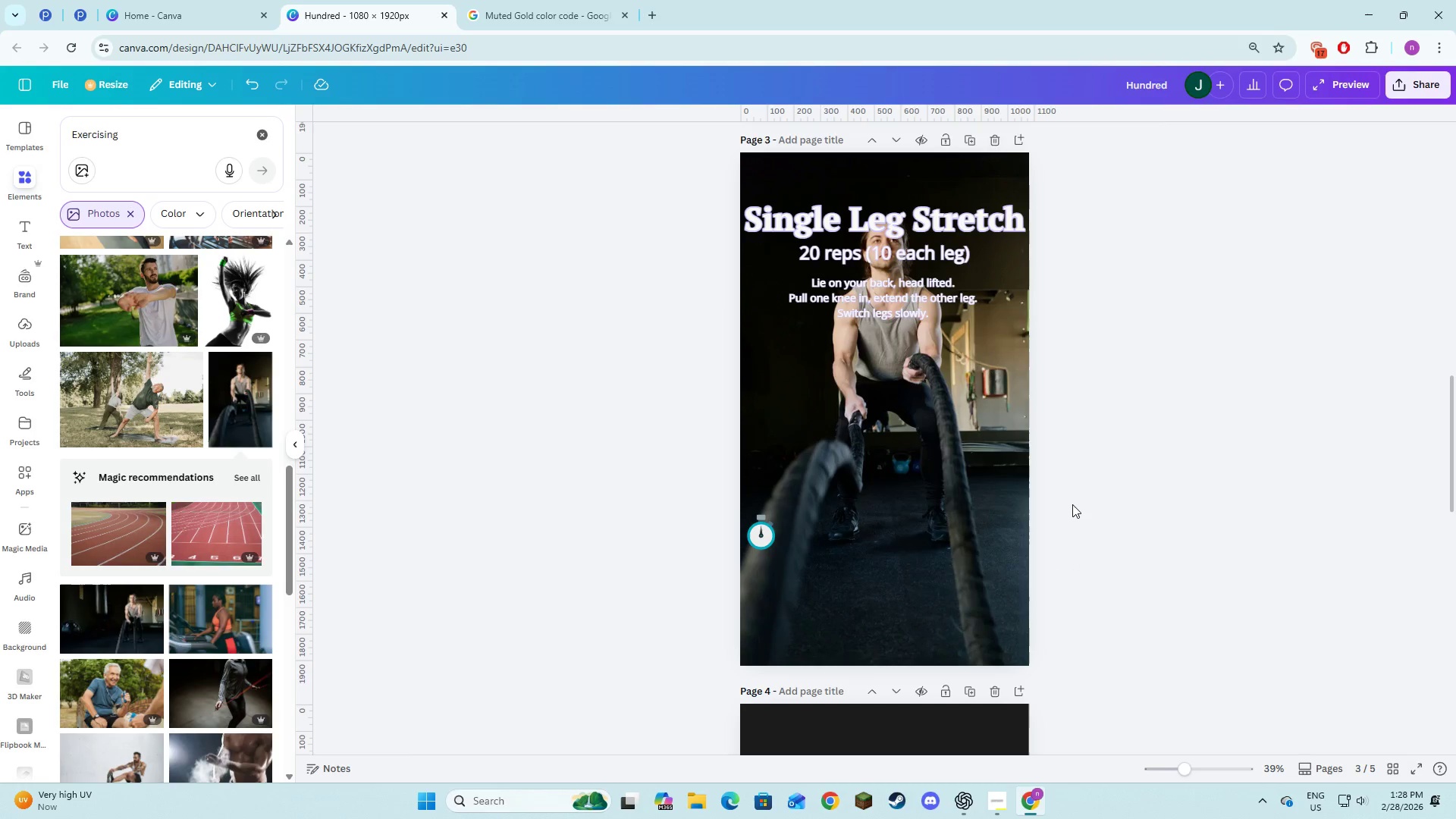 
scroll: coordinate [881, 344], scroll_direction: up, amount: 17.0
 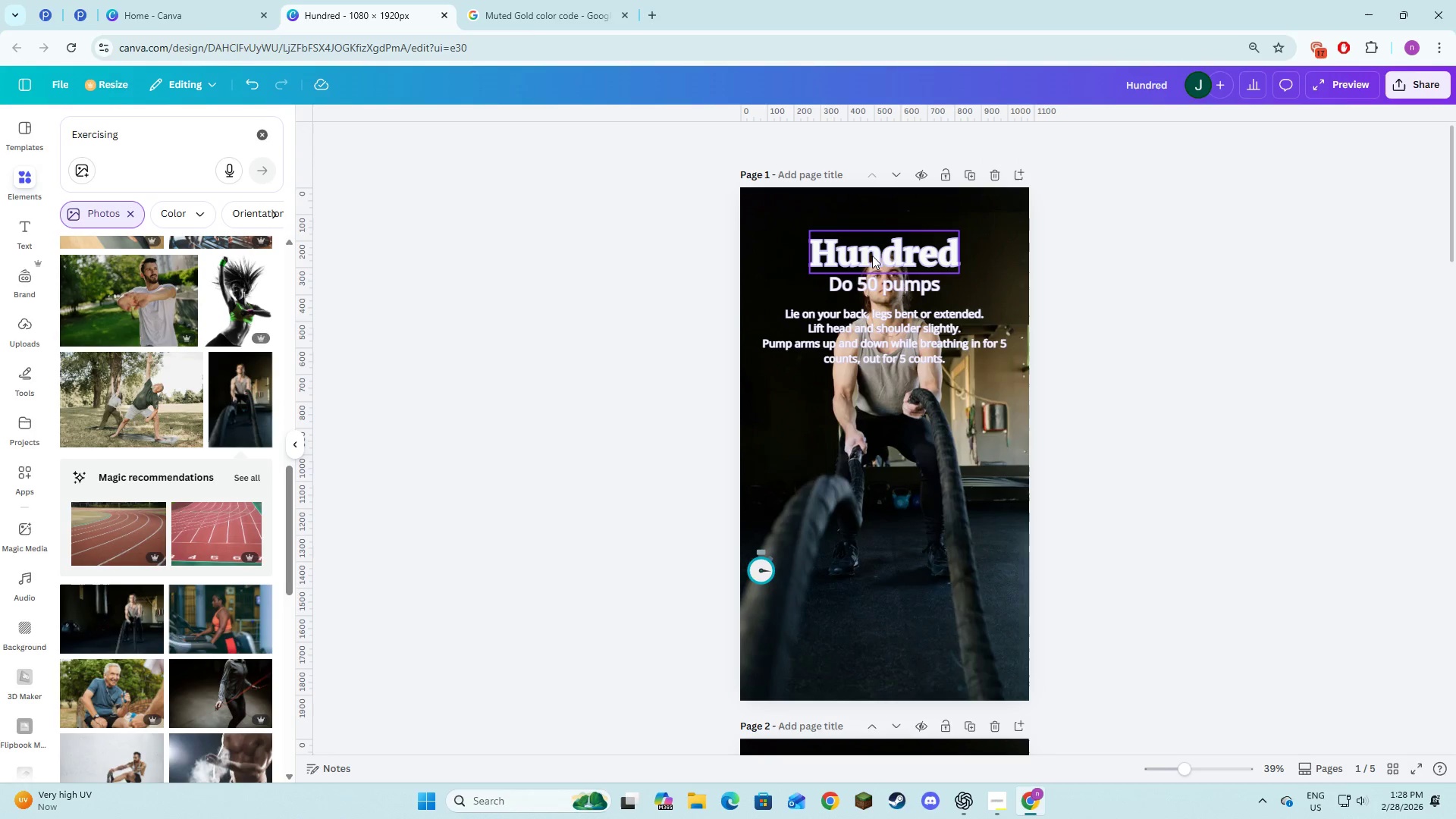 
left_click([872, 254])
 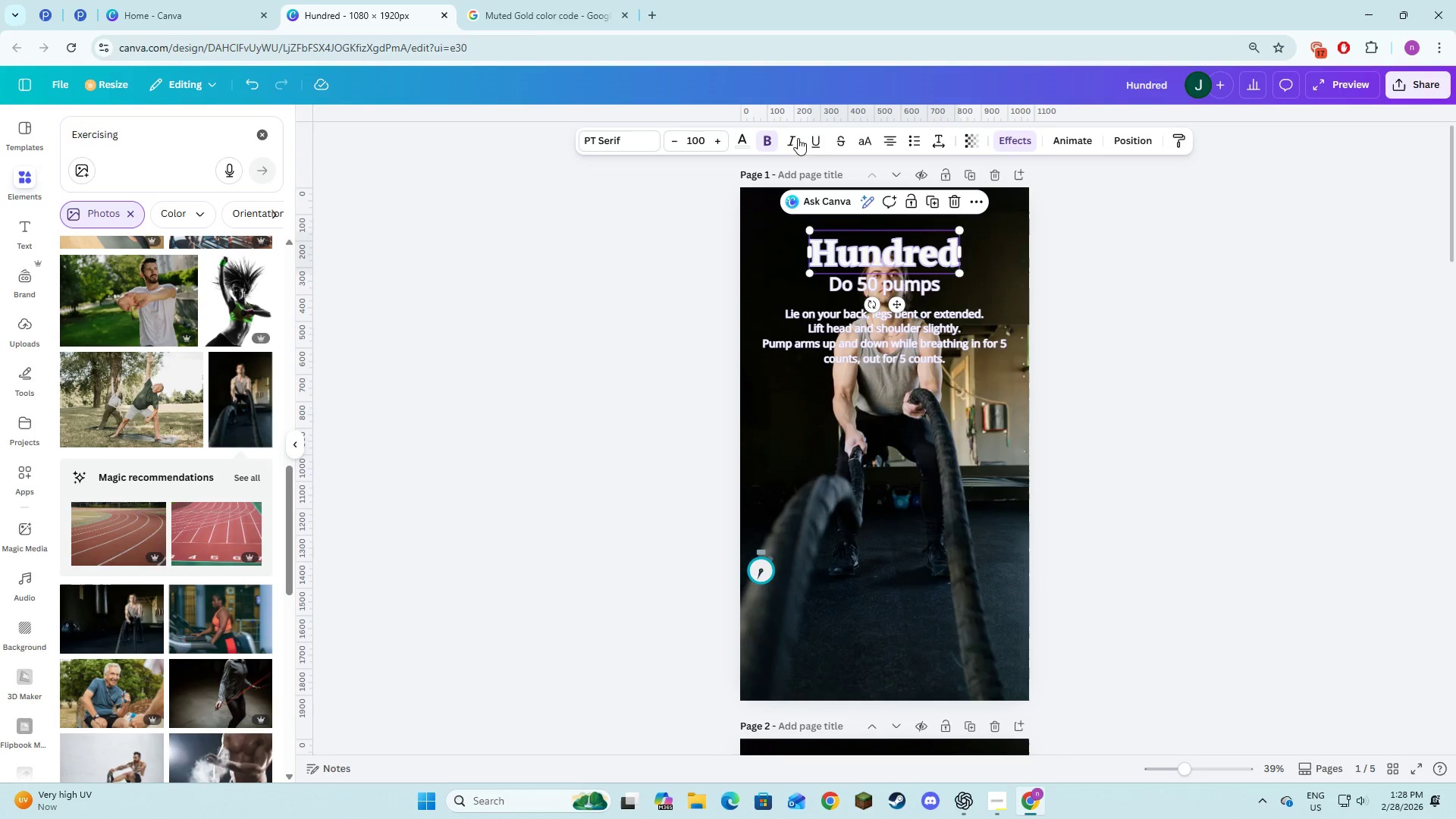 
left_click([739, 130])
 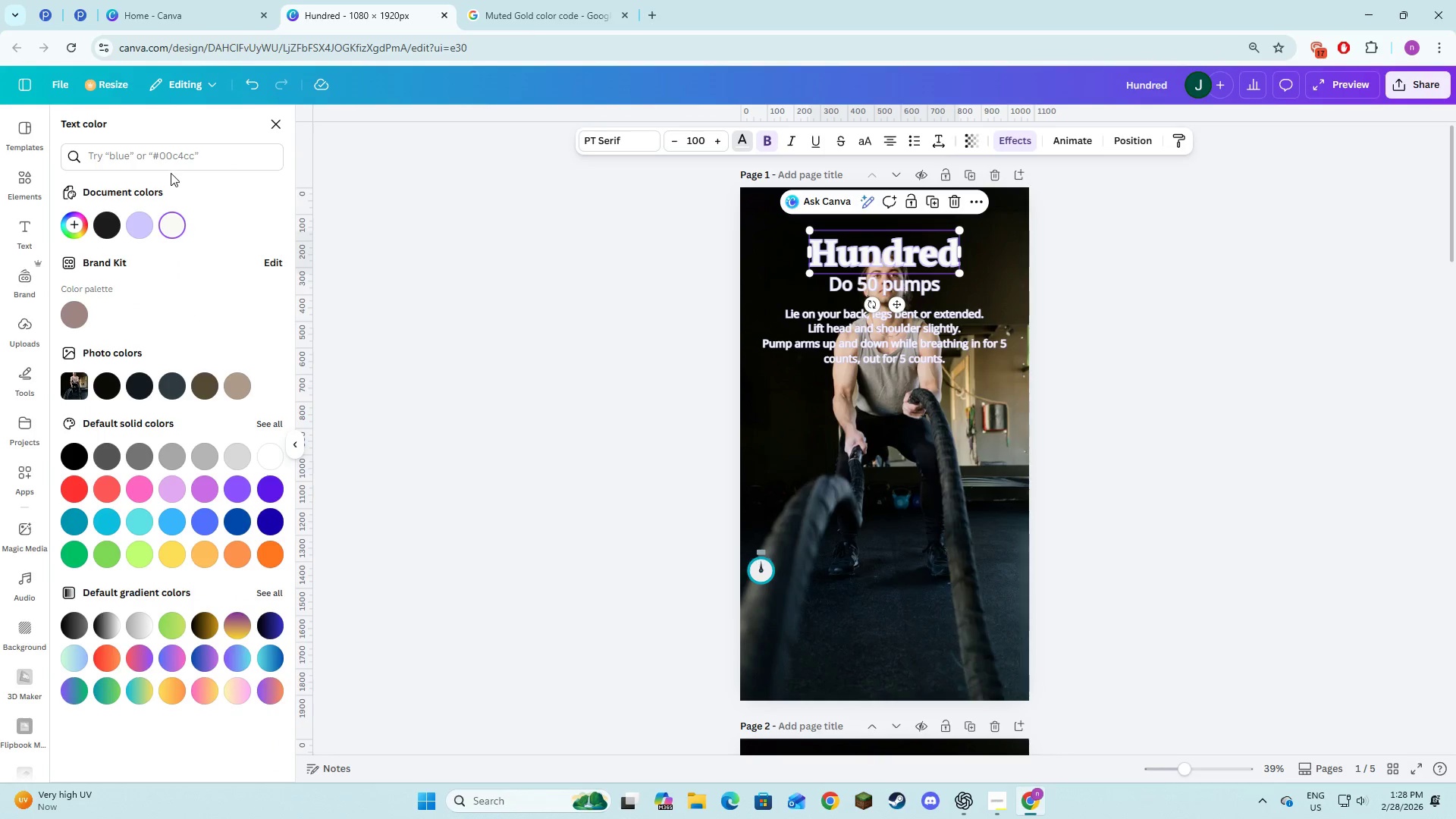 
left_click([170, 164])
 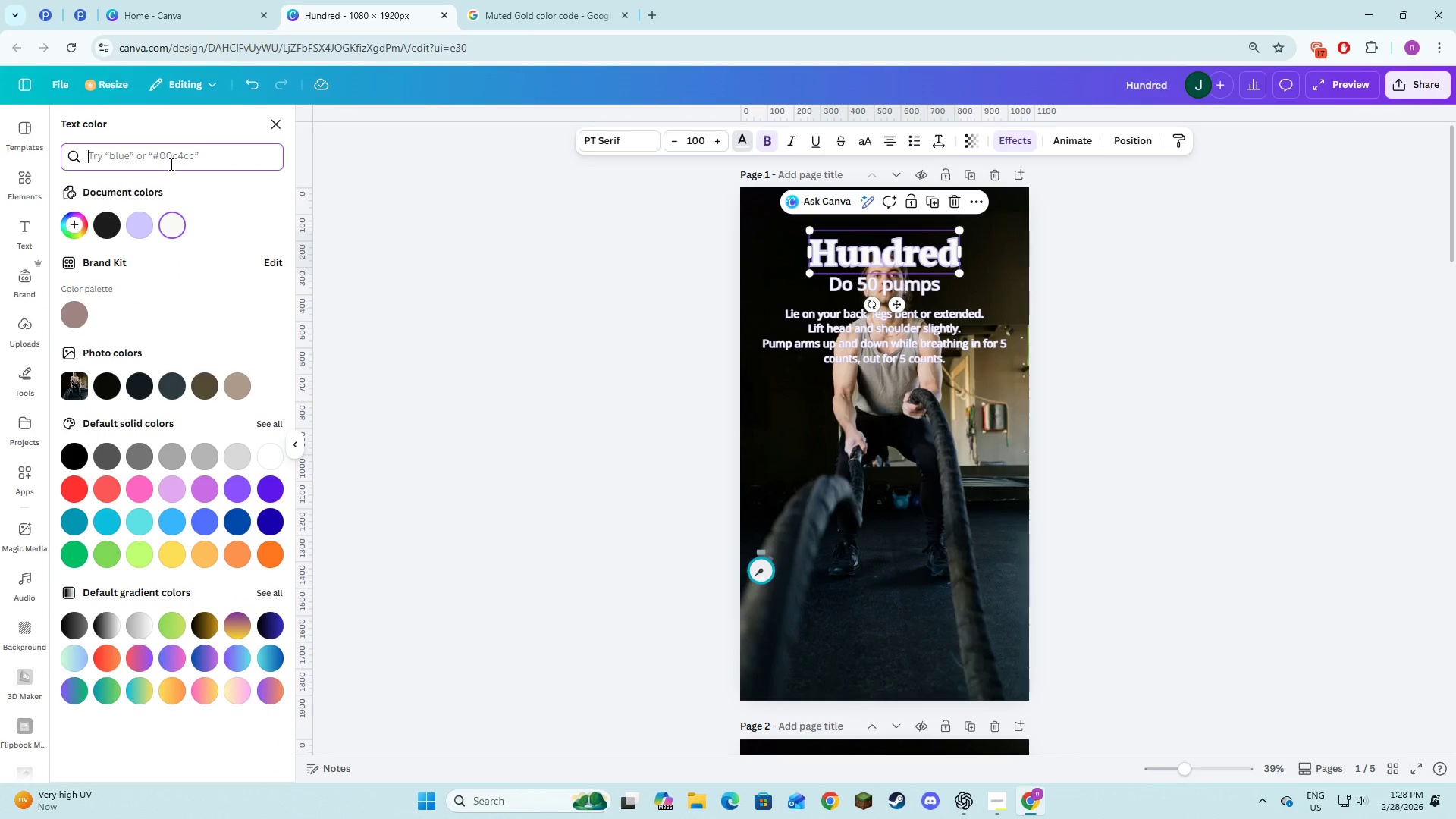 
key(Meta+V)
 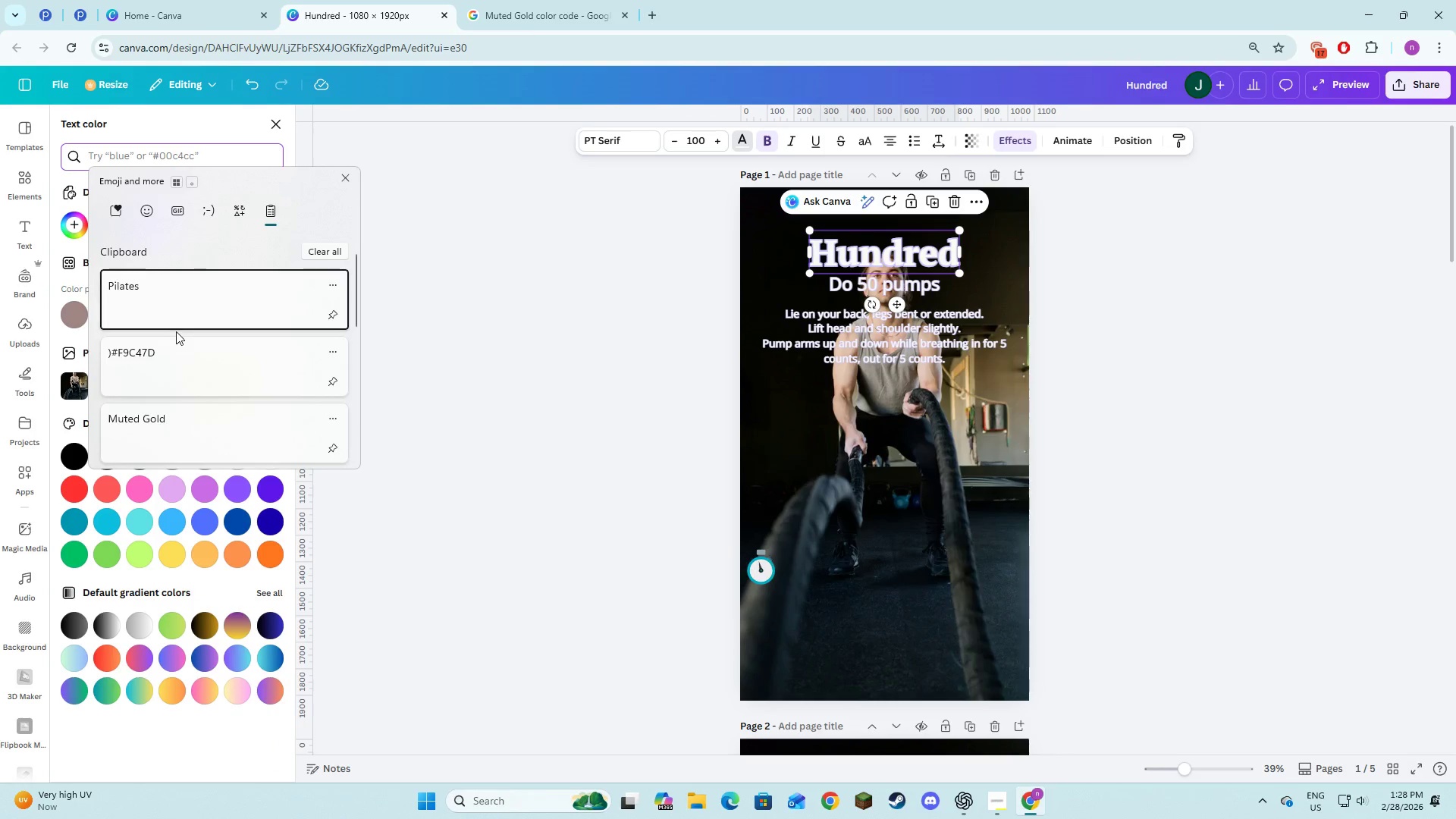 
left_click([177, 367])
 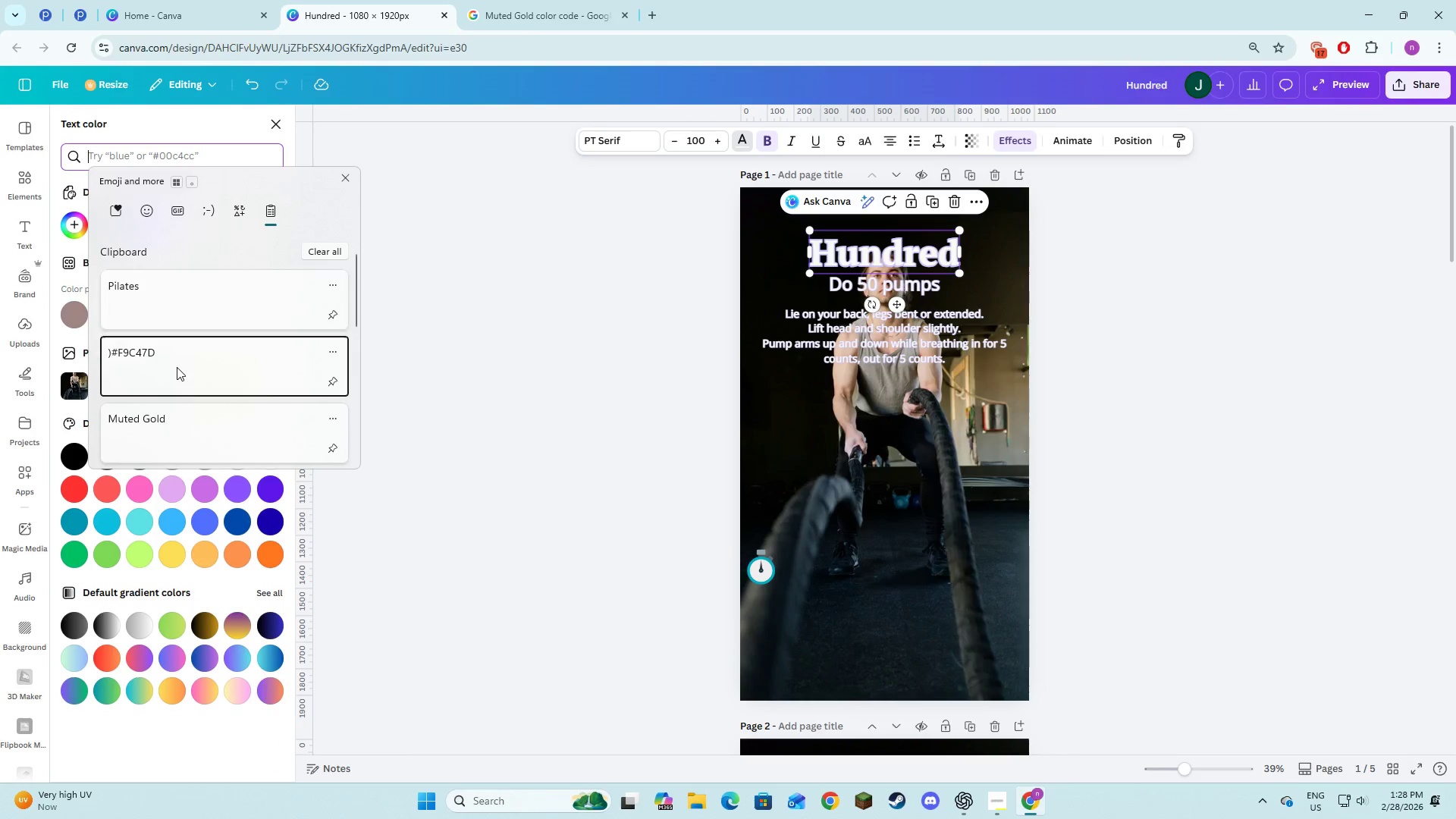 
key(Control+ControlLeft)
 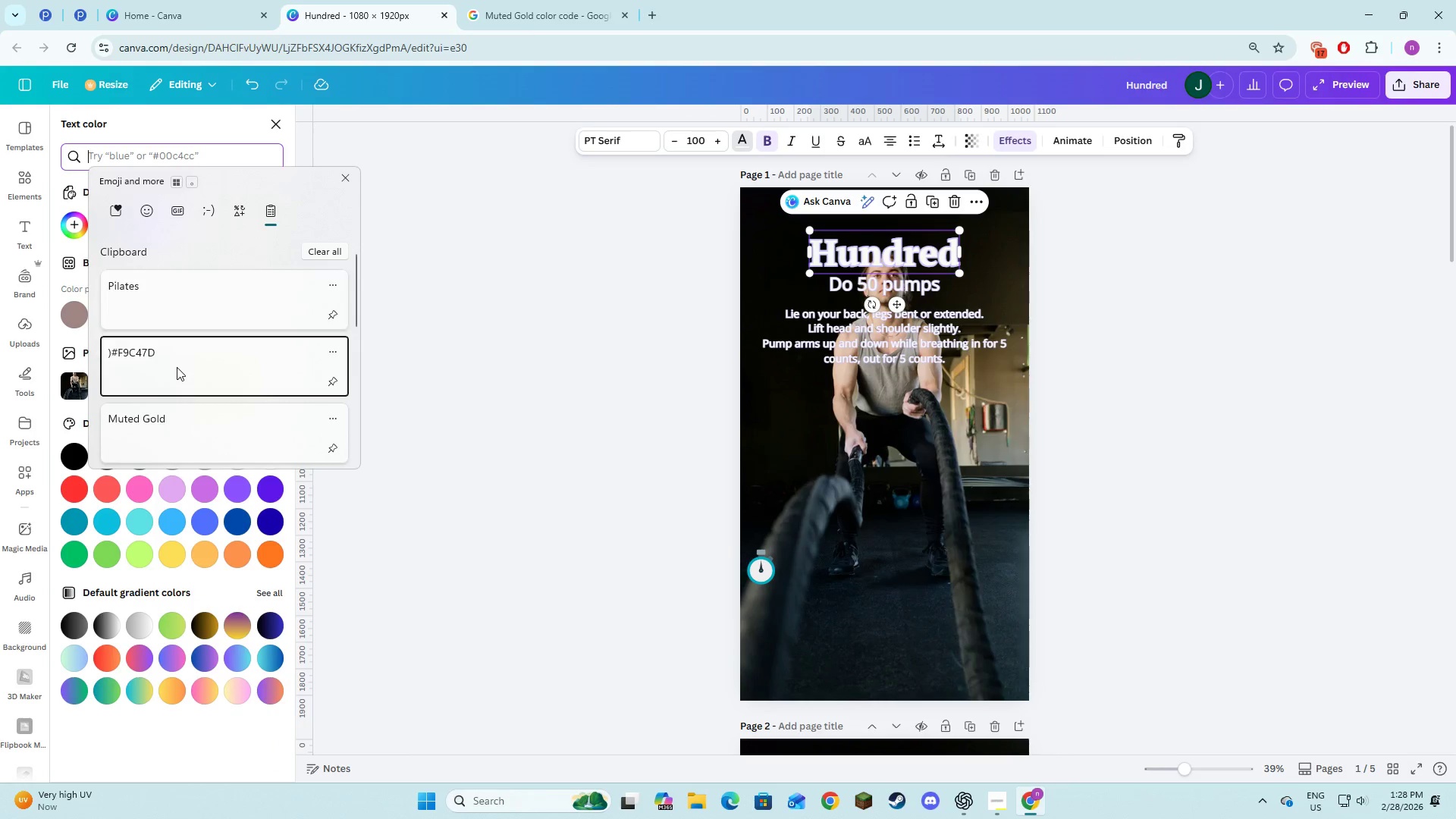 
key(Control+V)
 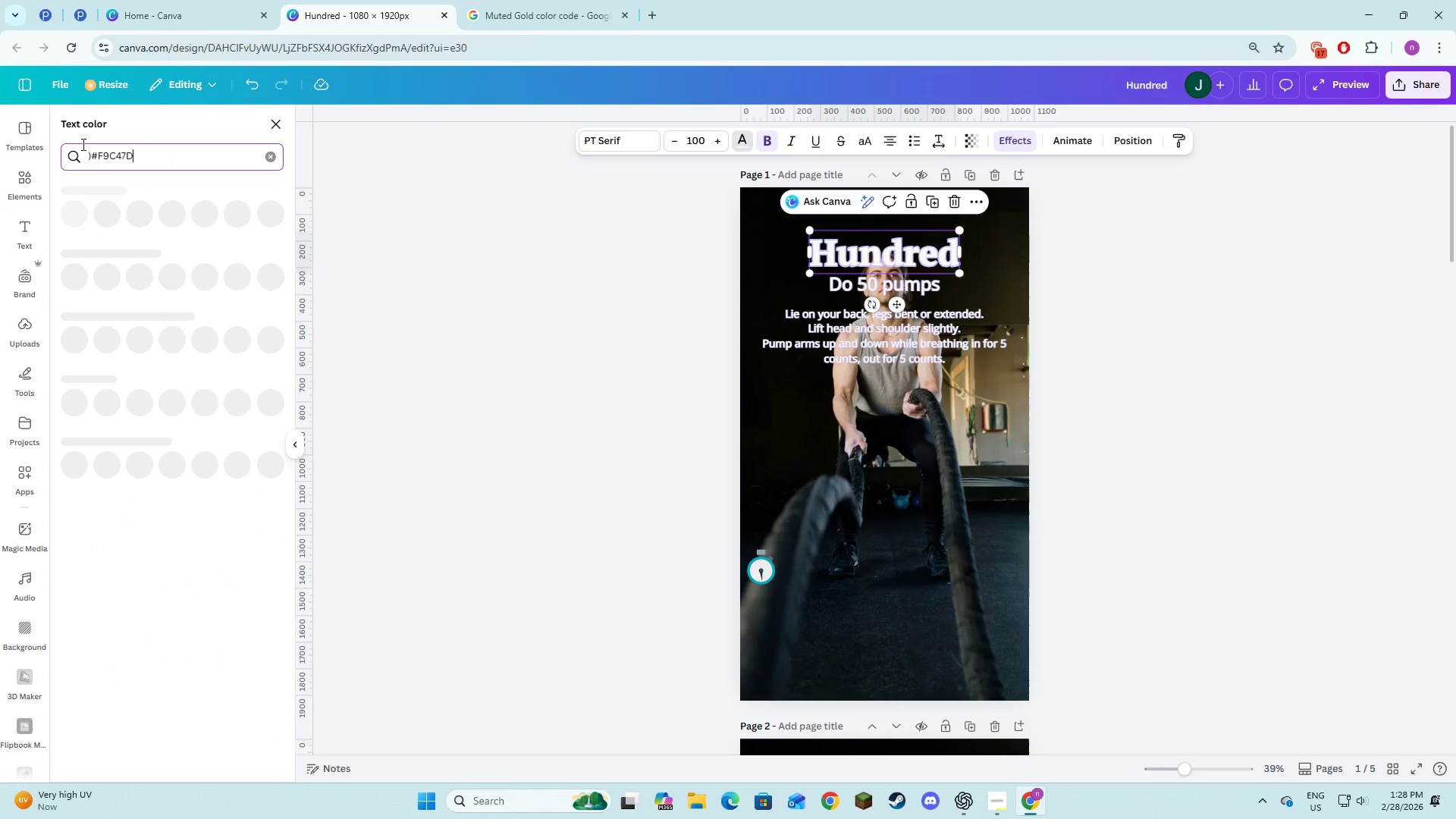 
left_click([79, 144])
 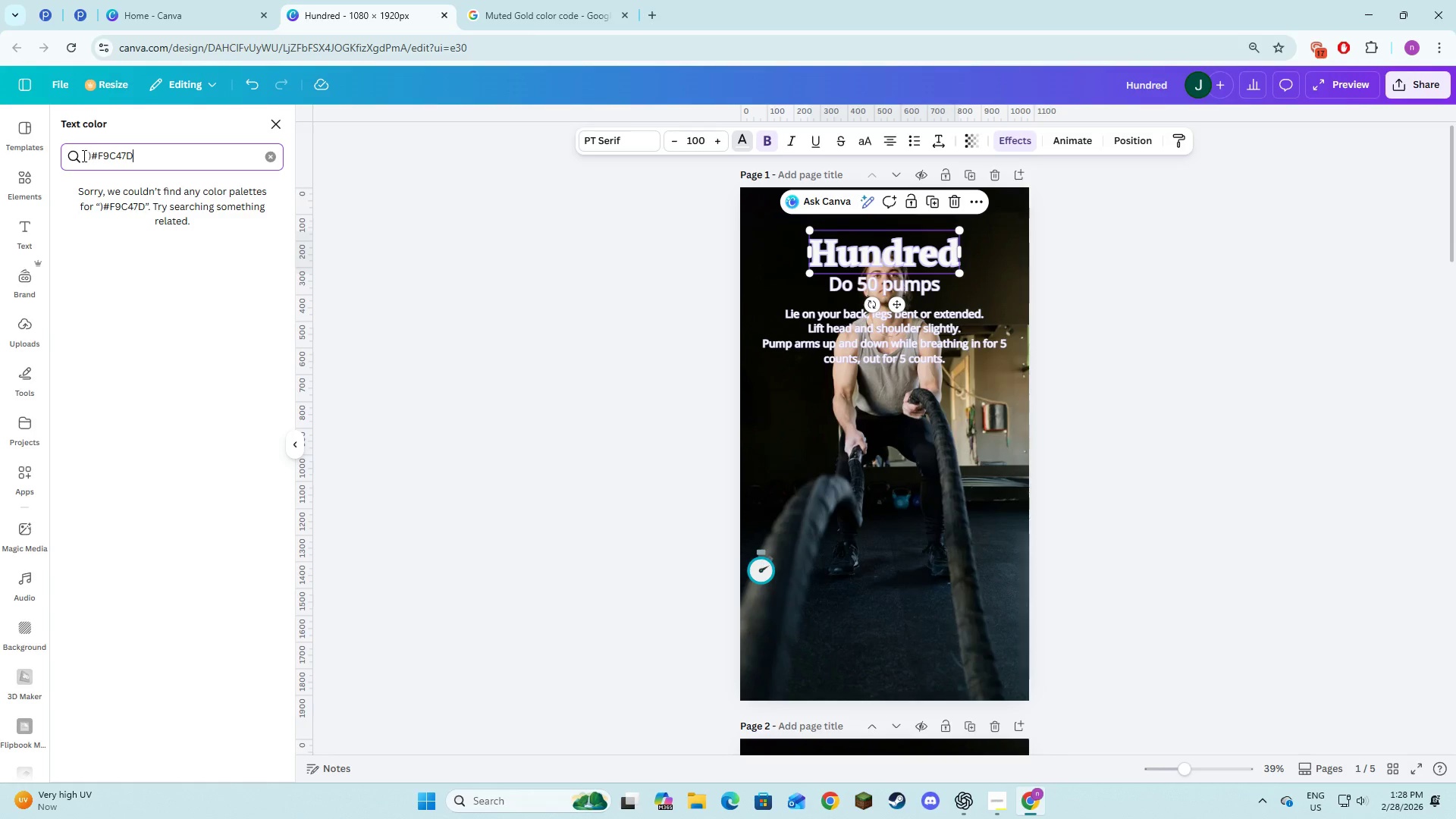 
left_click([93, 152])
 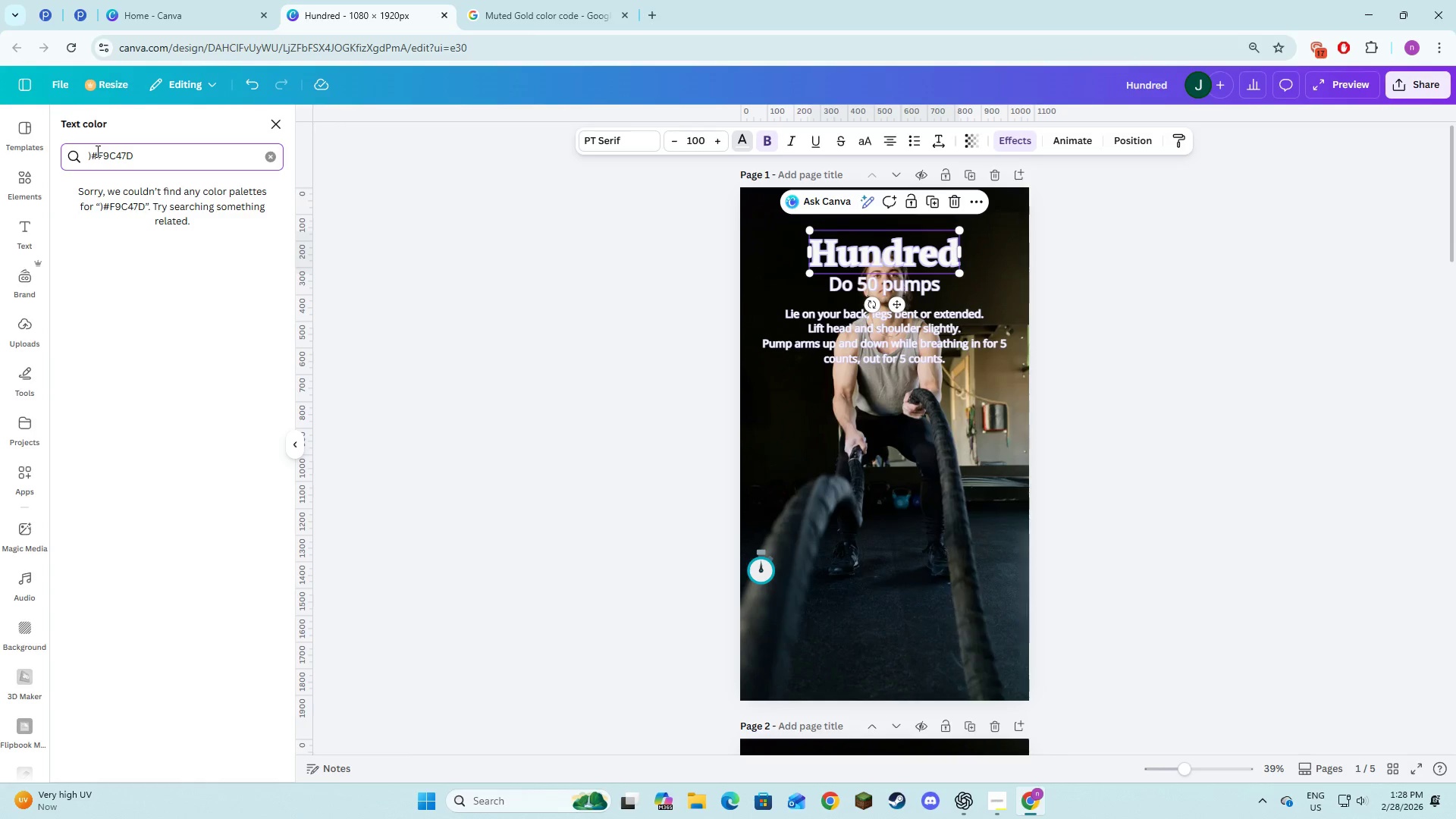 
key(Backspace)
 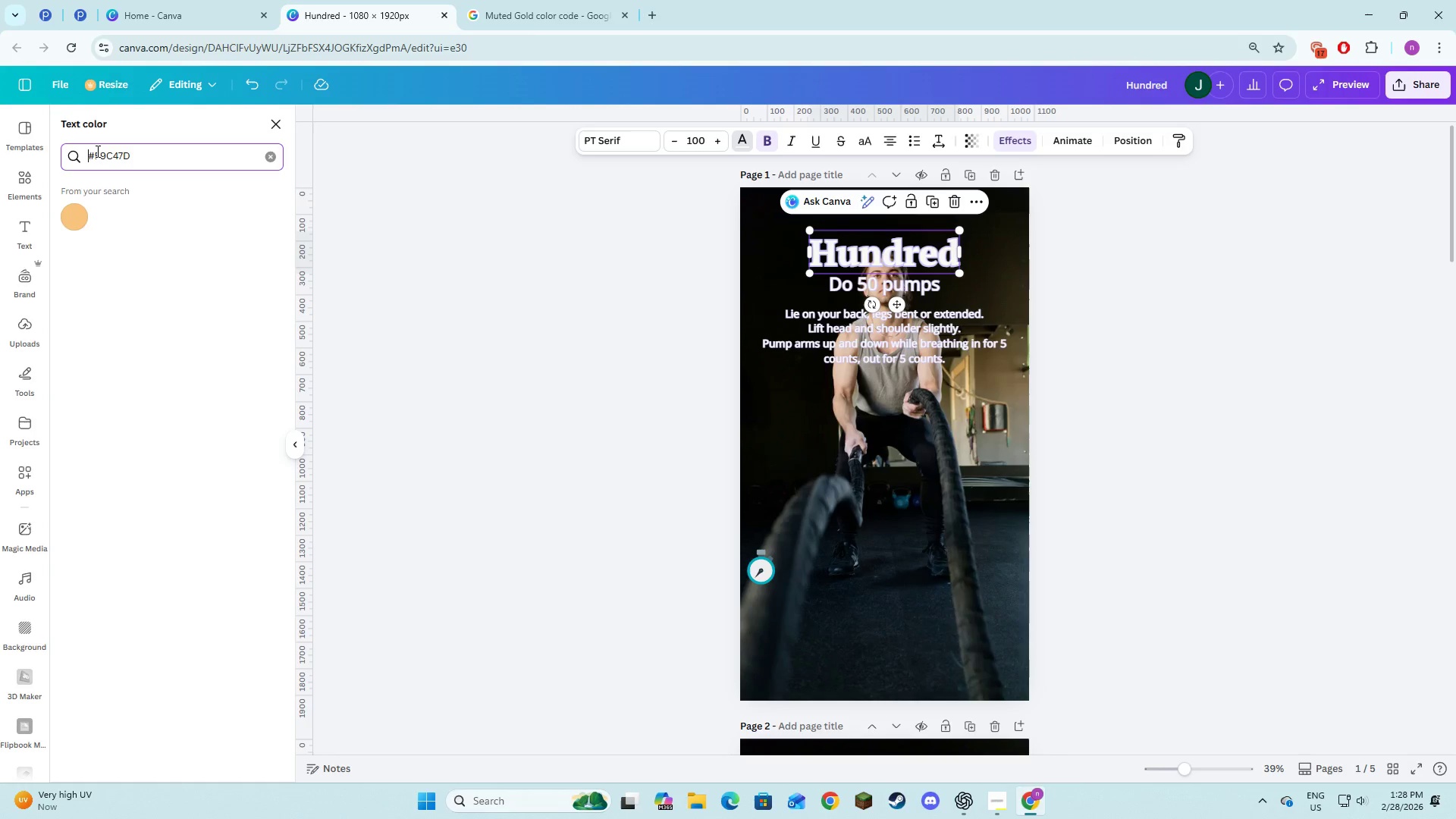 
key(Enter)
 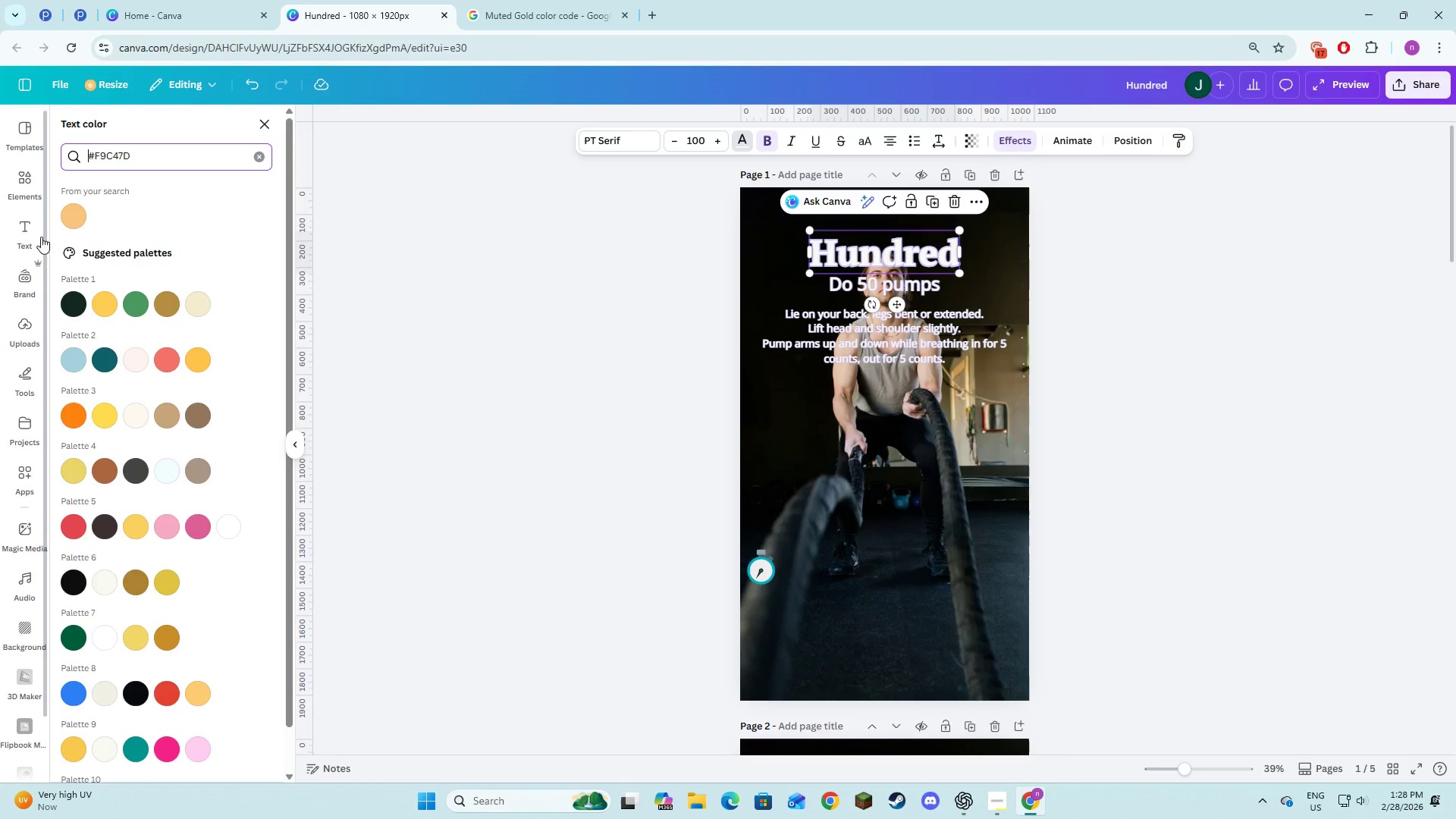 
left_click([80, 216])
 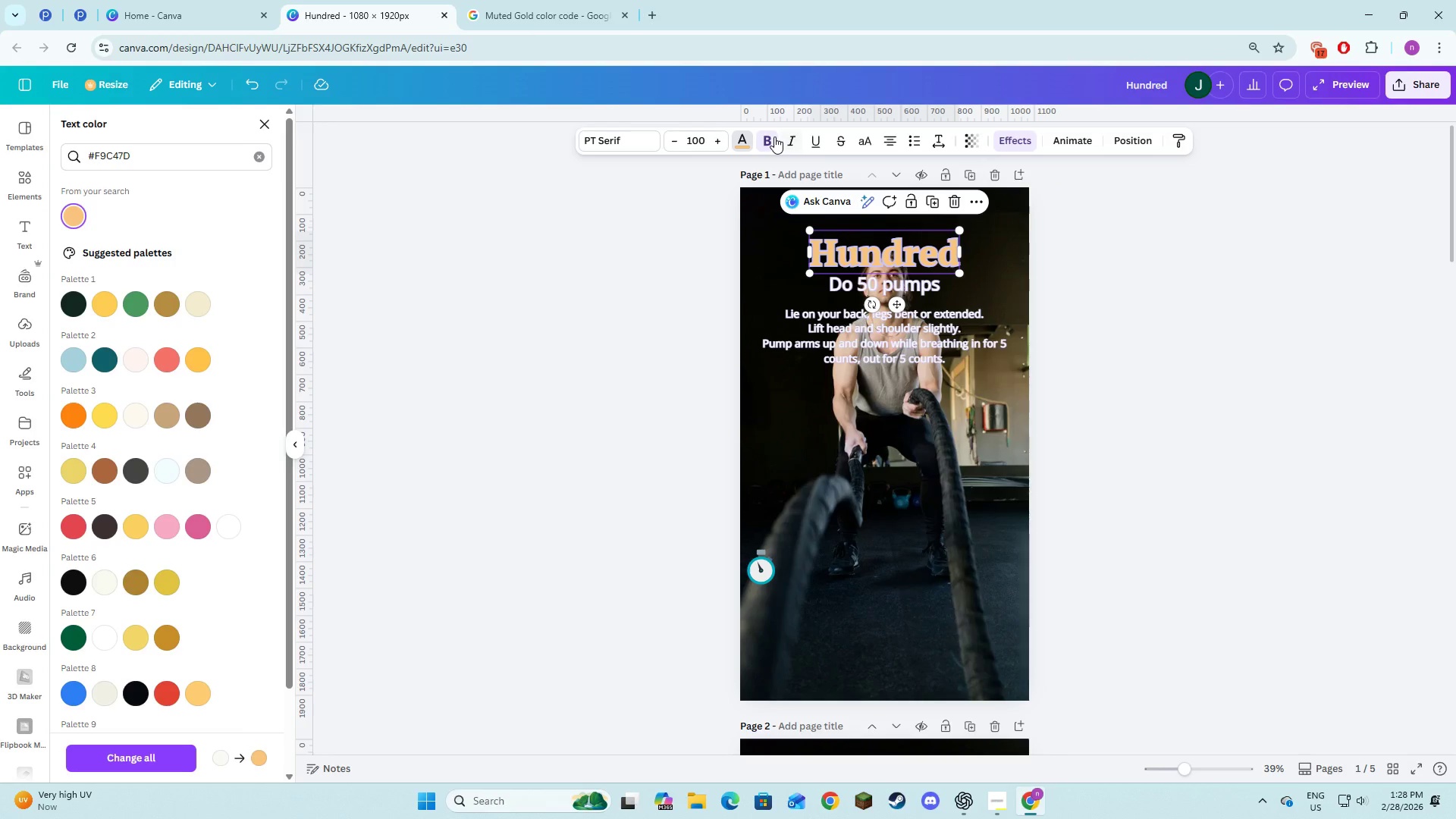 
left_click([1010, 136])
 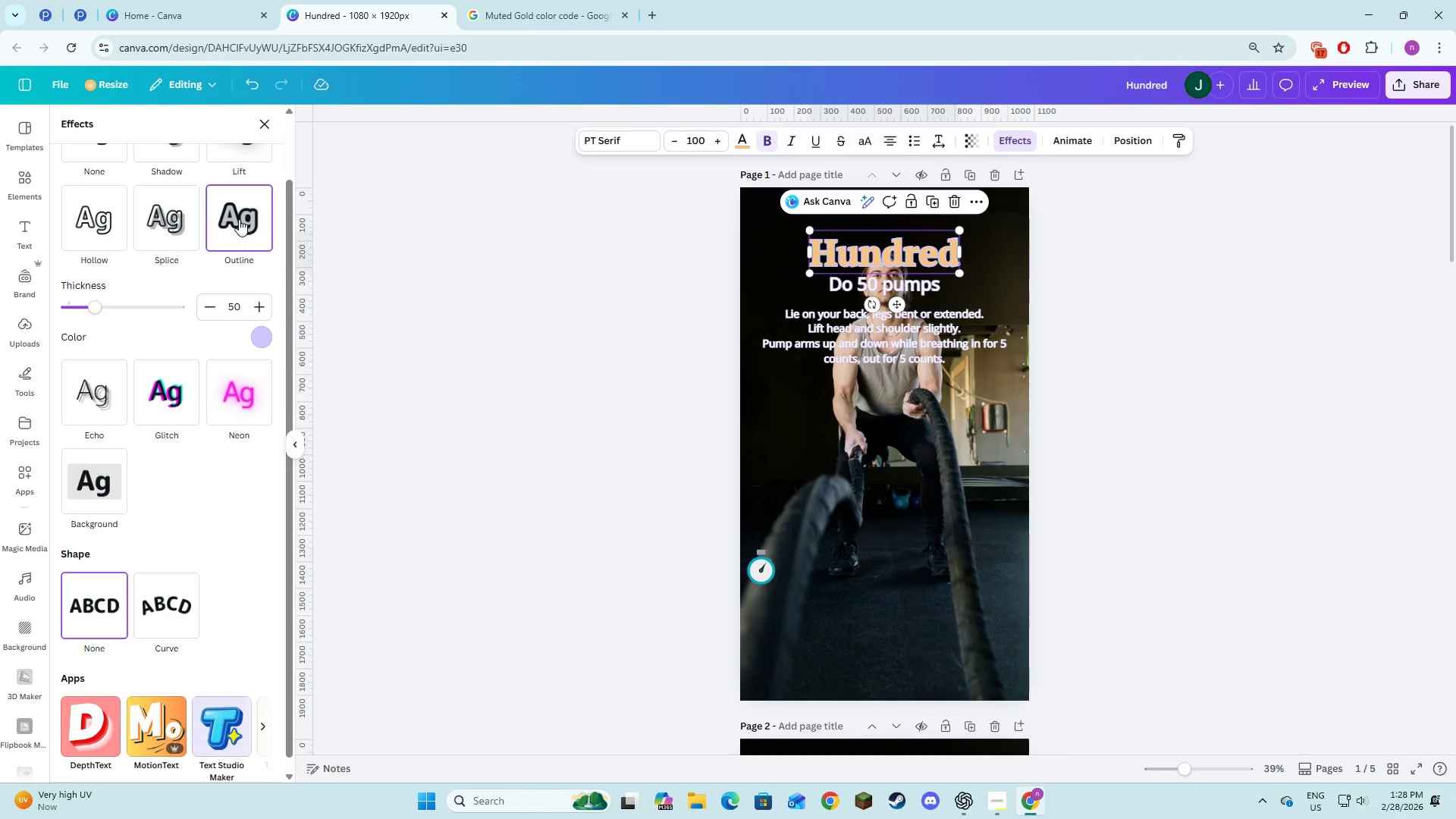 
left_click([238, 219])
 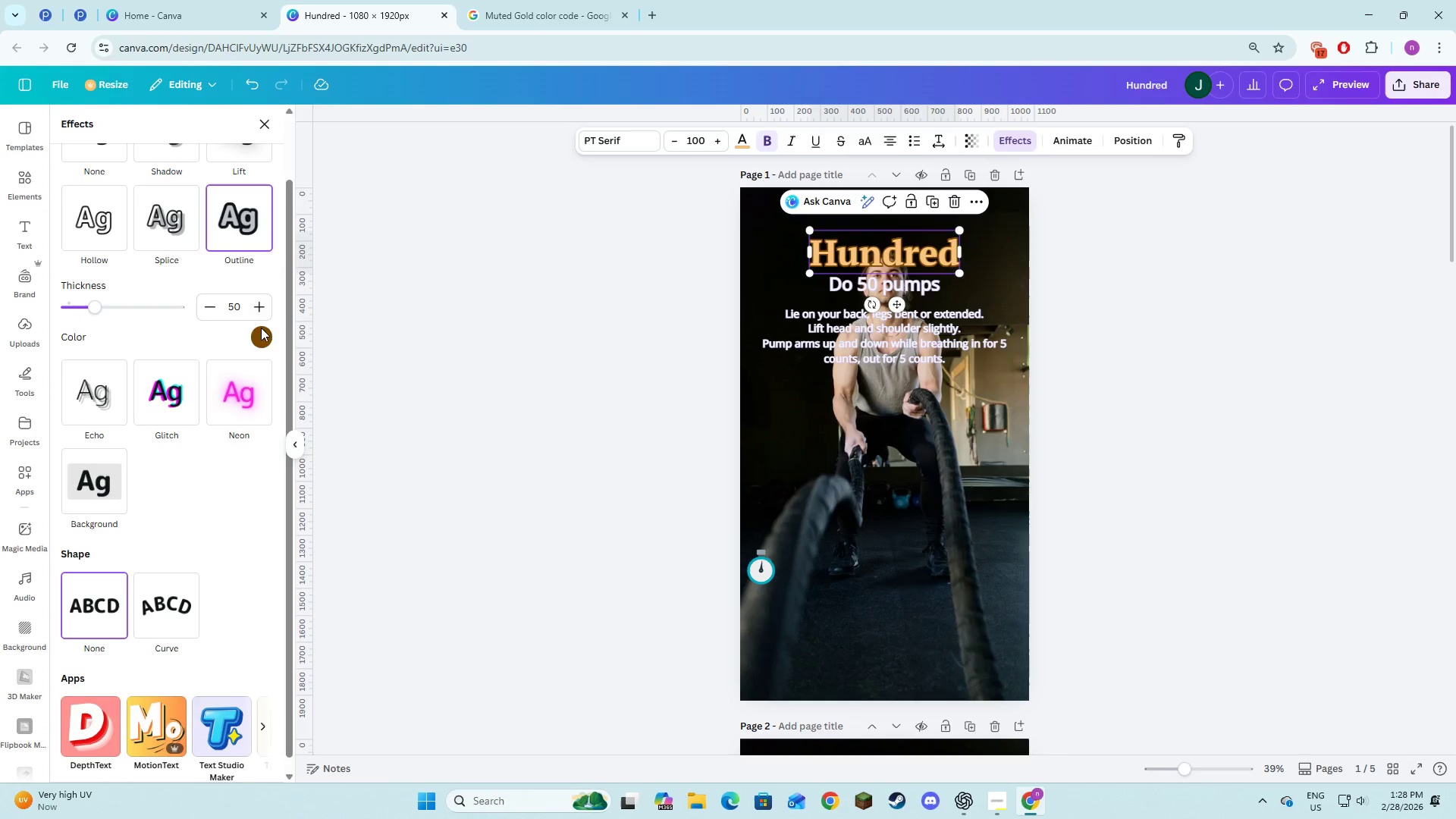 
left_click([261, 328])
 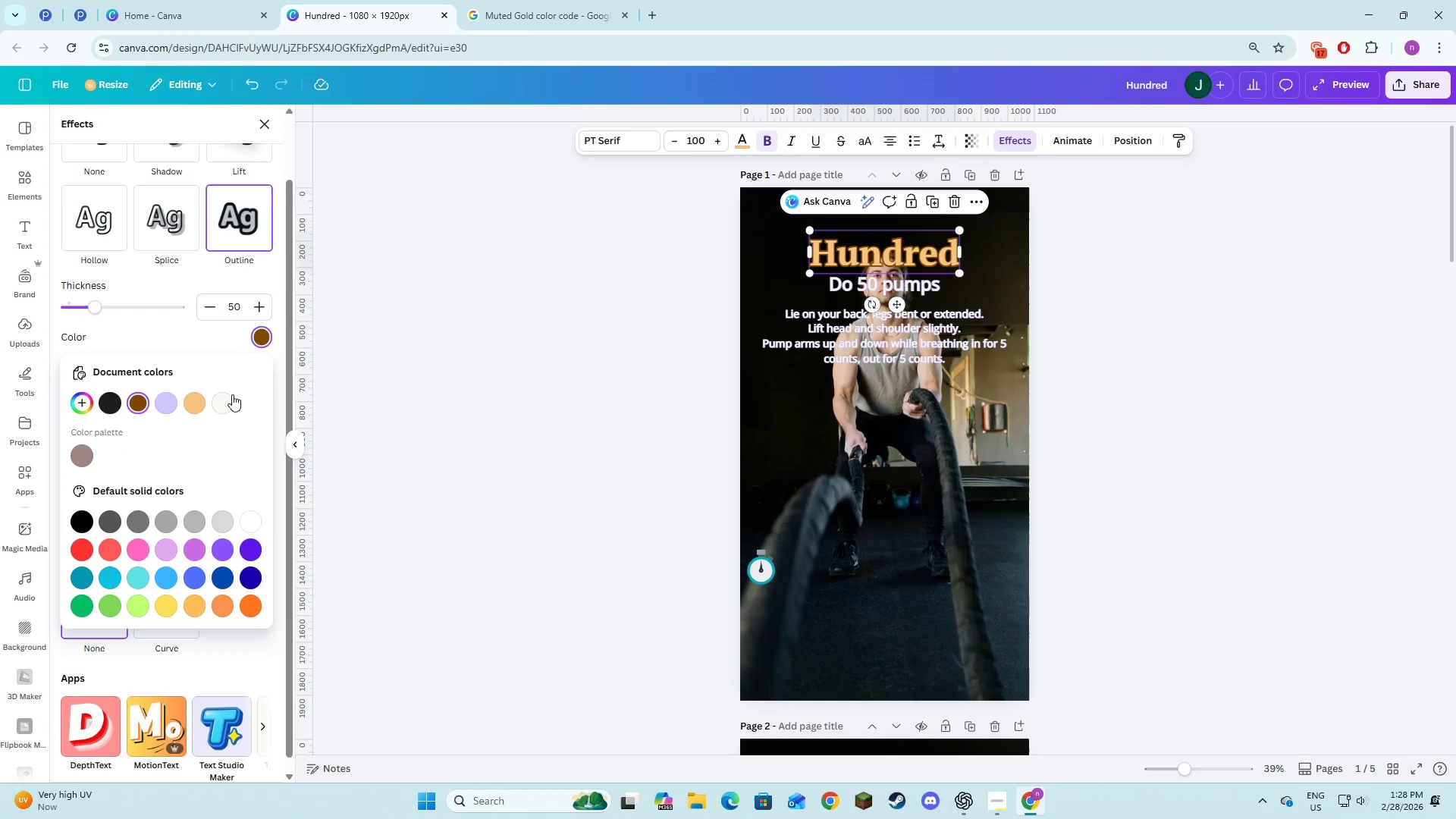 
left_click([219, 397])
 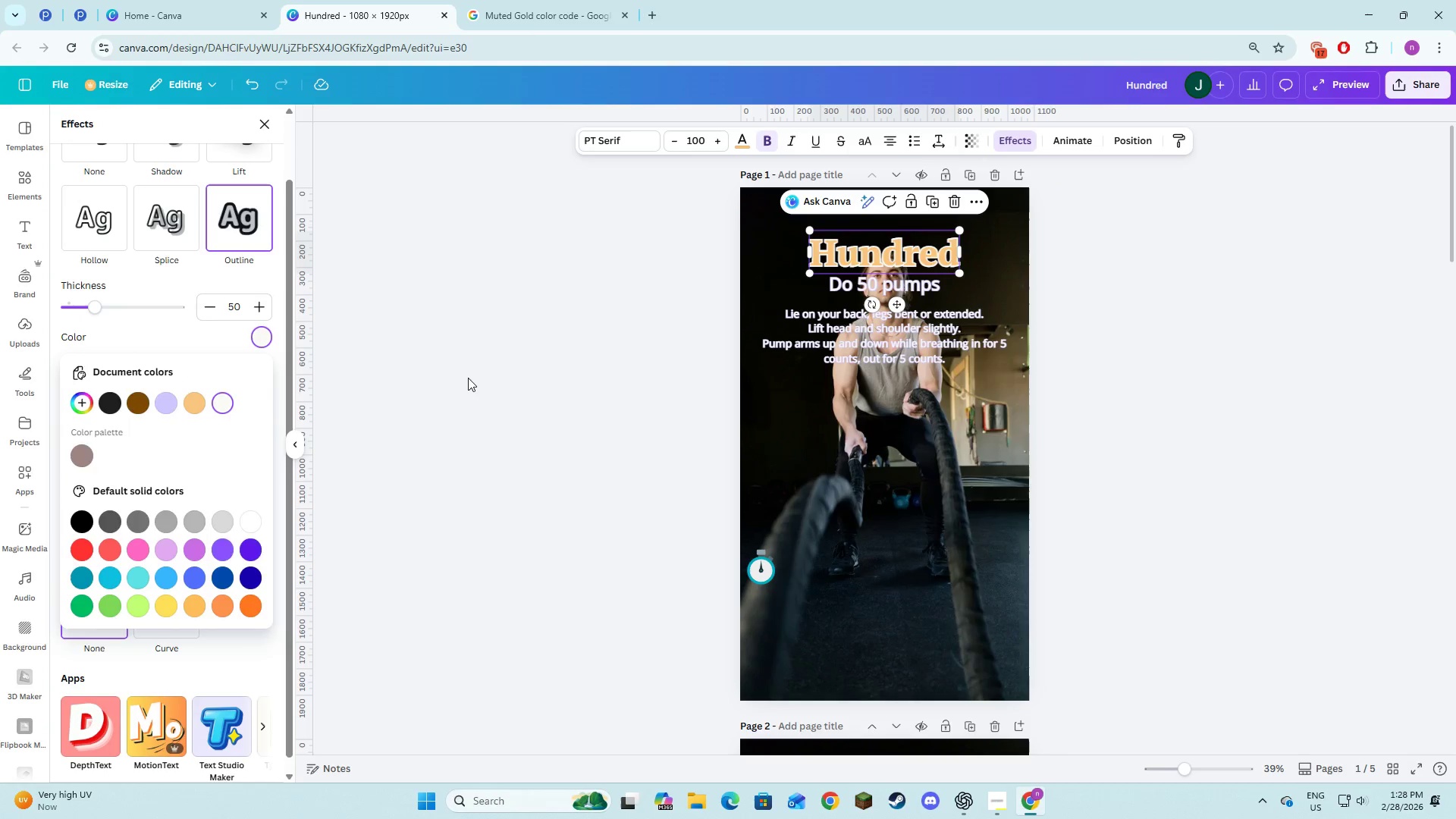 
double_click([469, 378])
 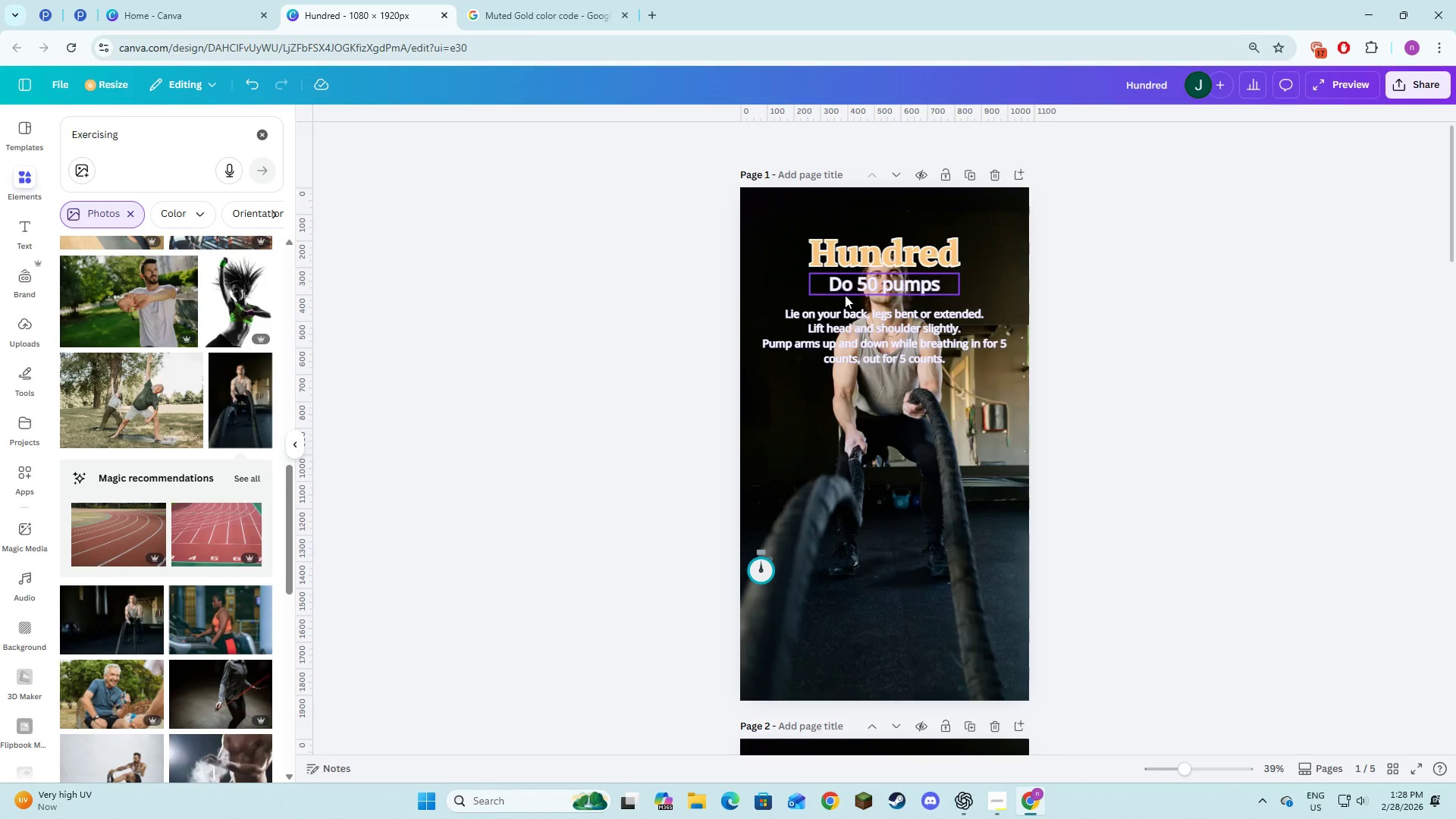 
left_click([845, 295])
 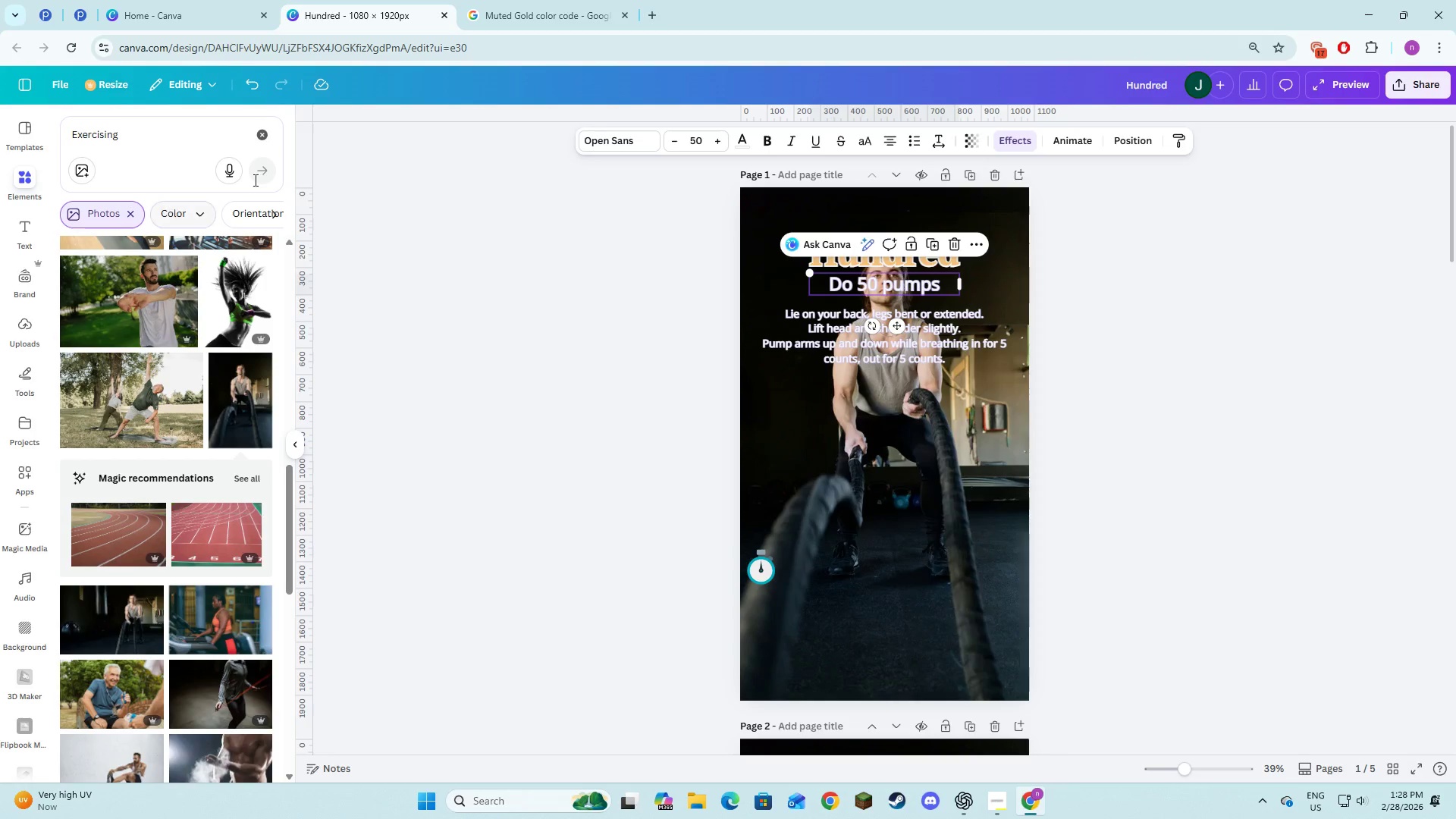 
left_click([746, 136])
 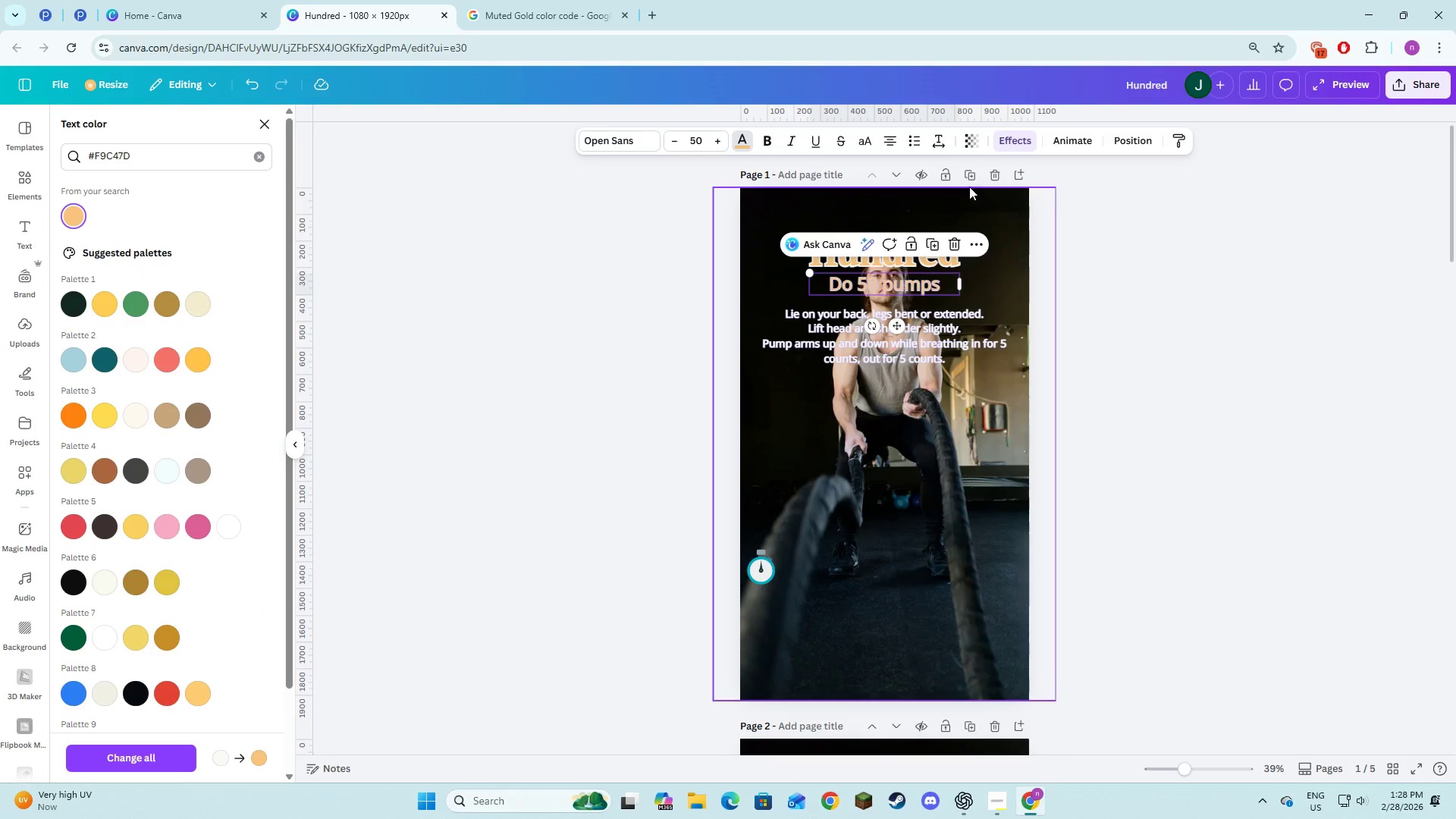 
left_click([1005, 138])
 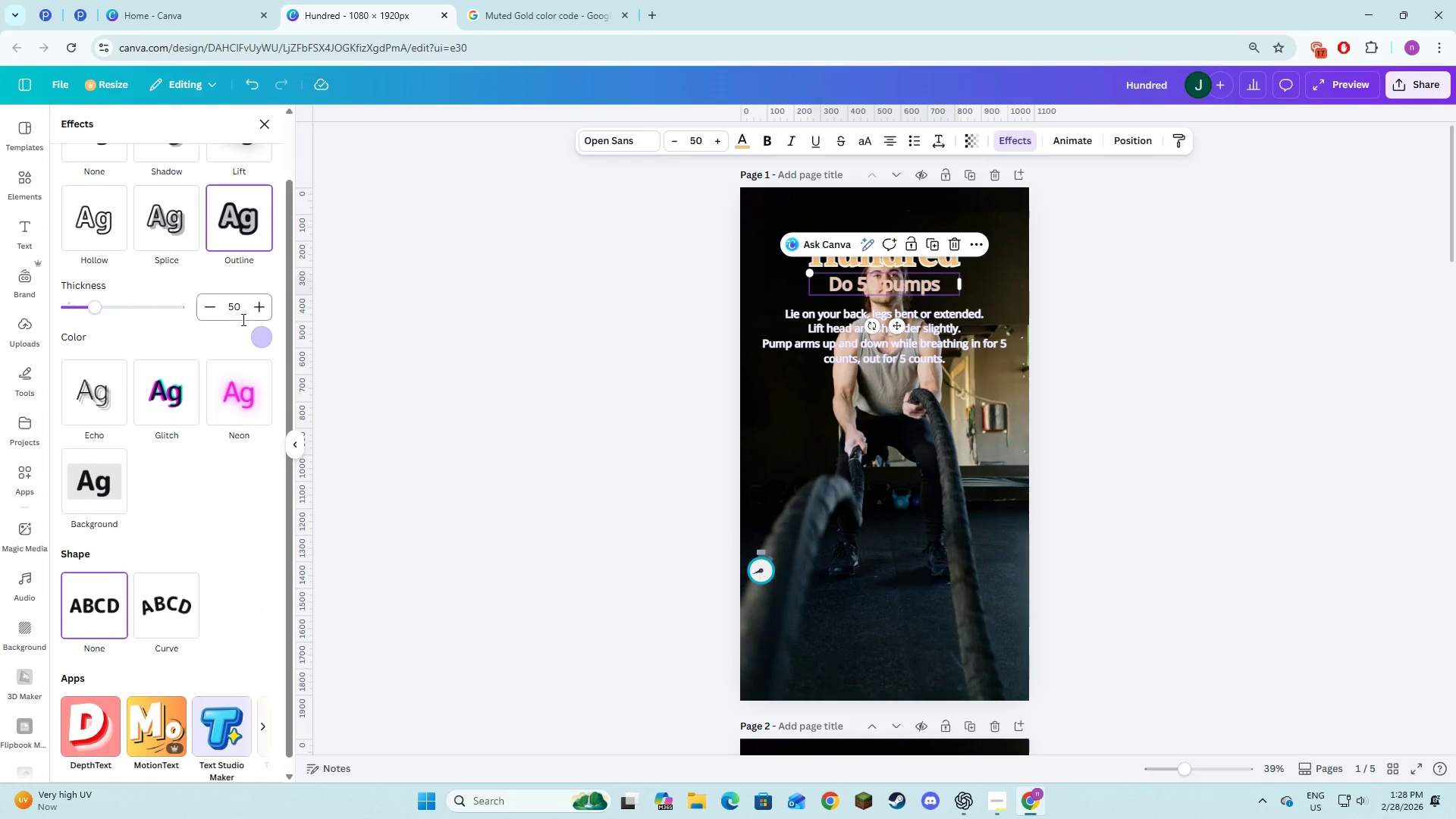 
left_click([256, 334])
 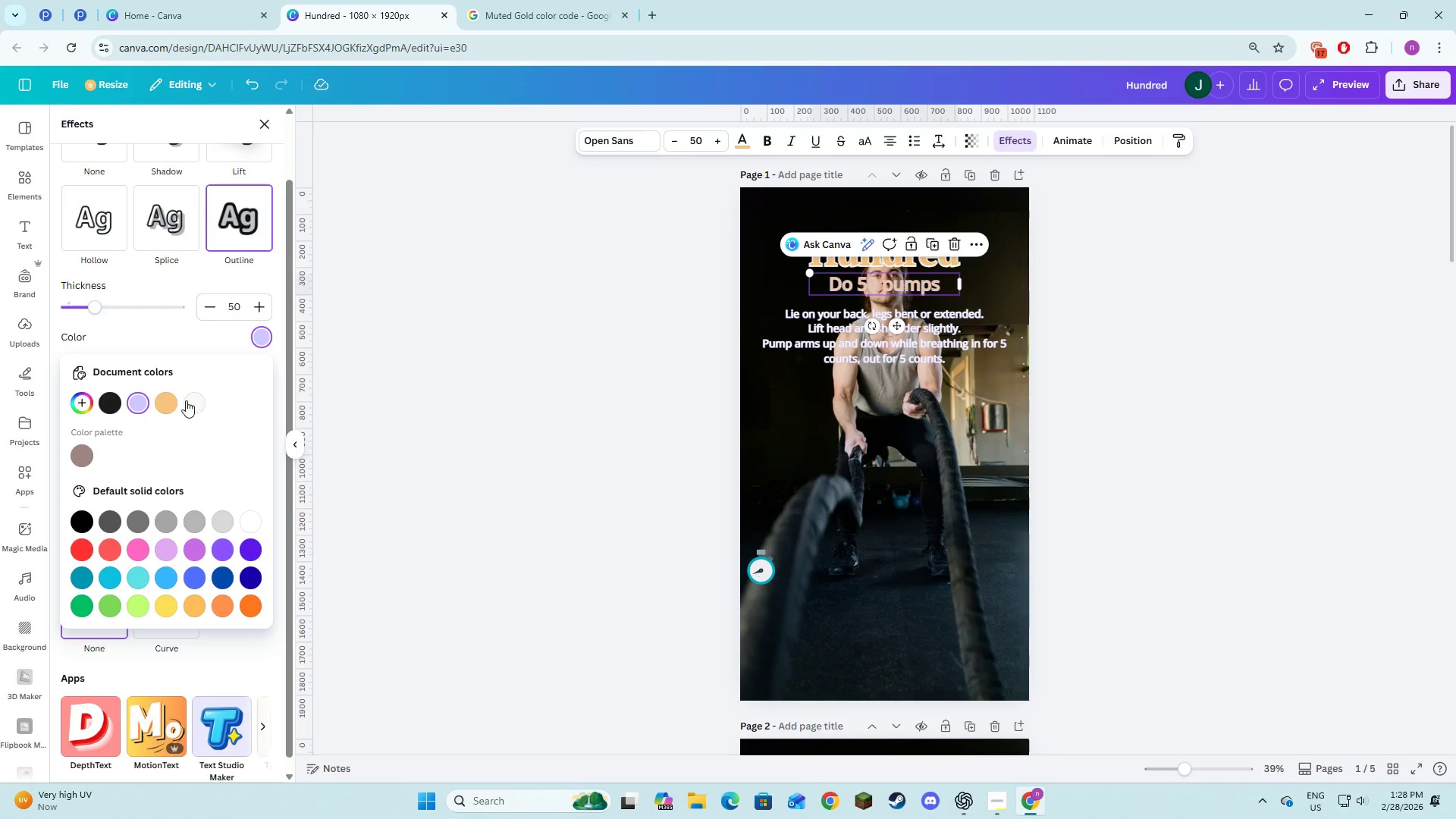 
left_click([187, 400])
 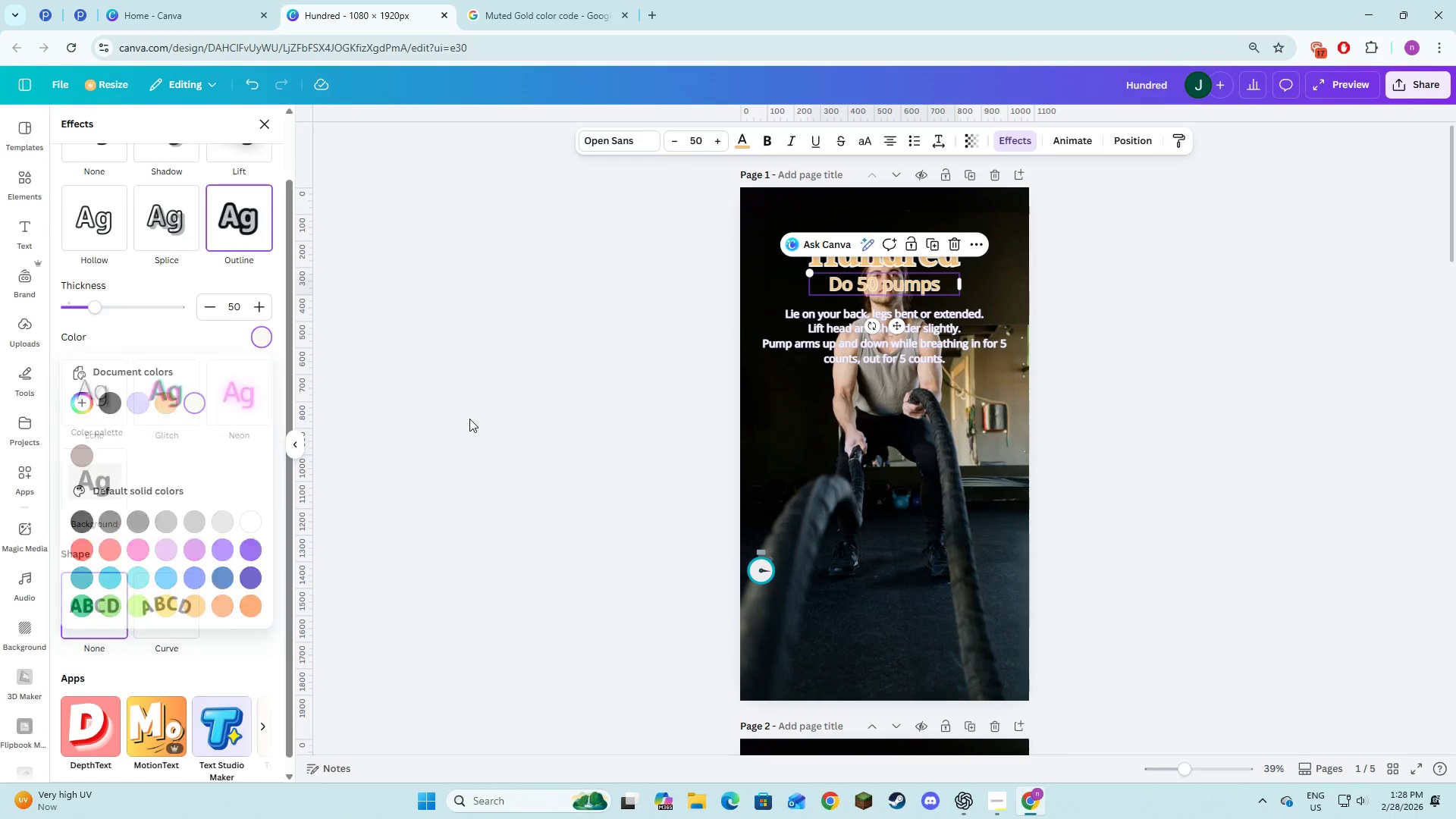 
double_click([469, 419])
 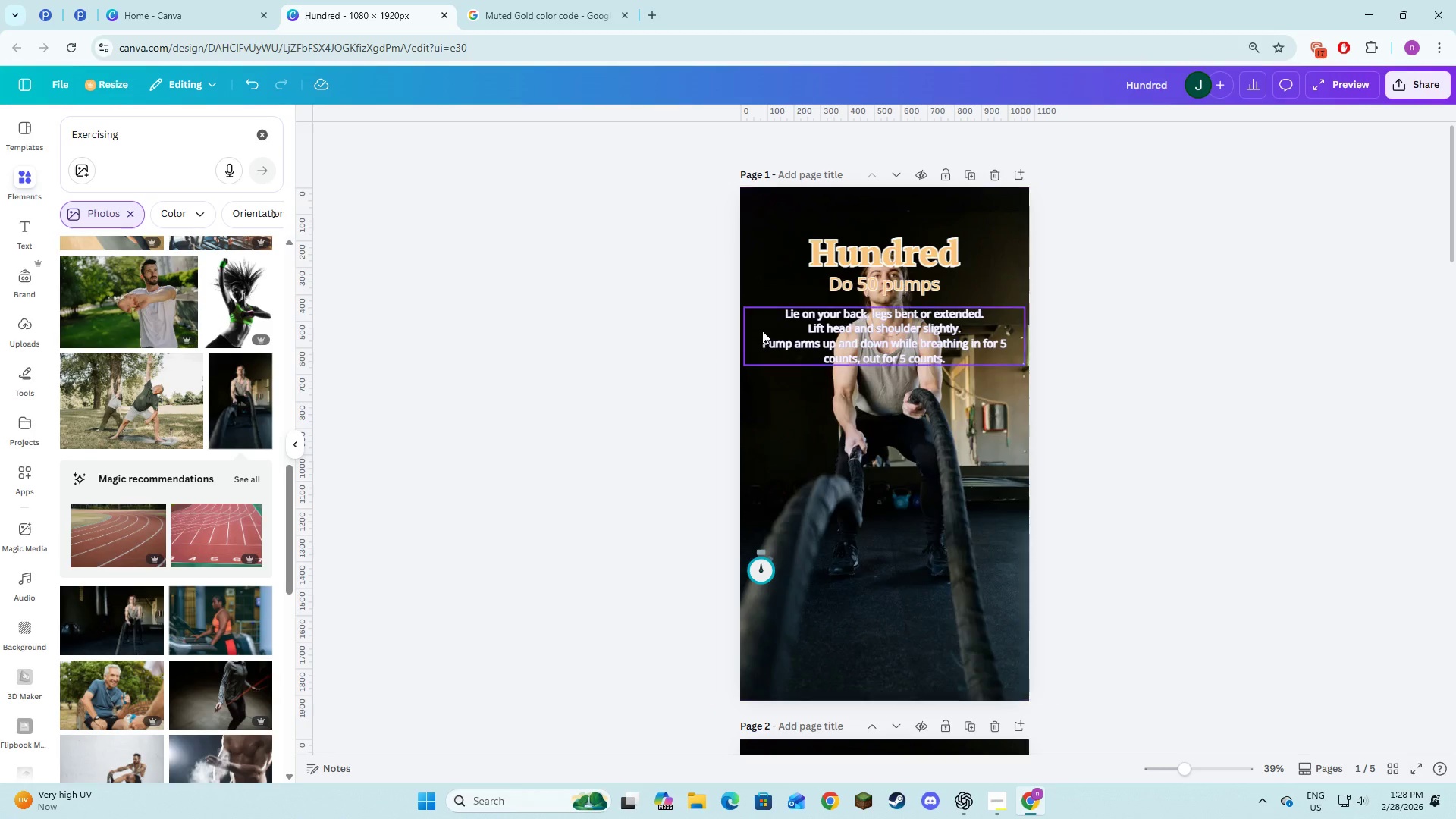 
left_click([780, 328])
 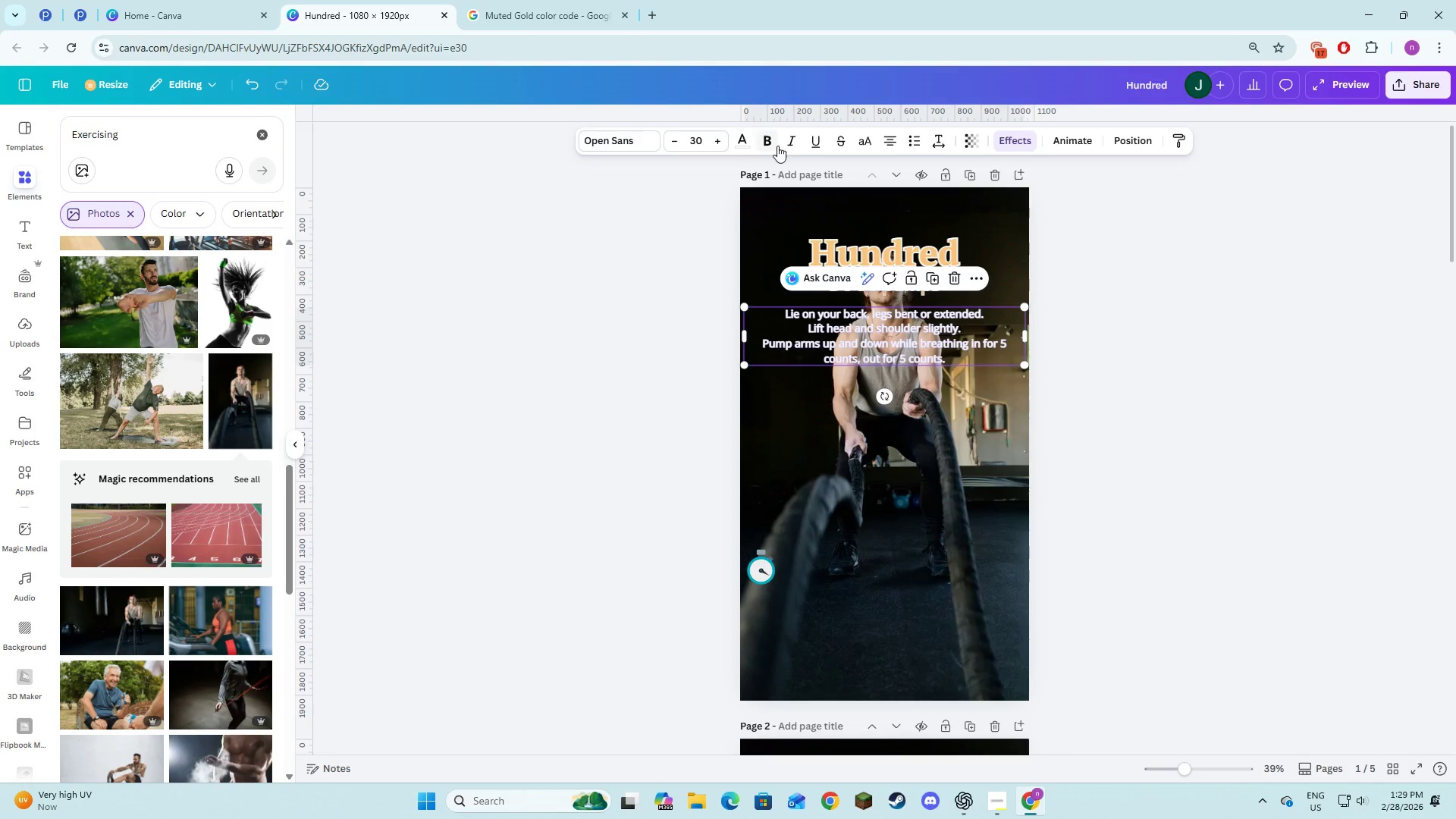 
left_click([733, 143])
 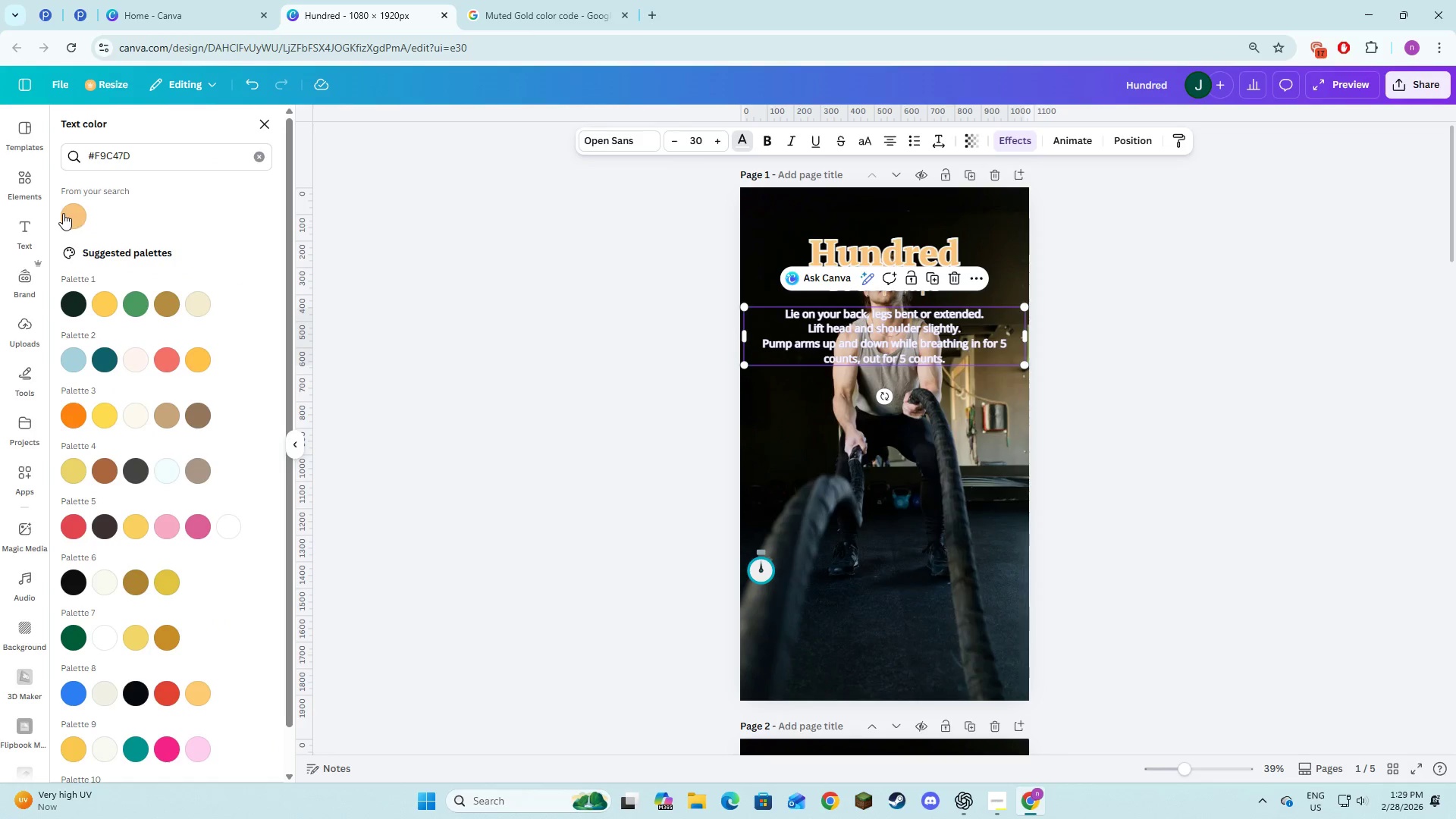 
left_click([63, 213])
 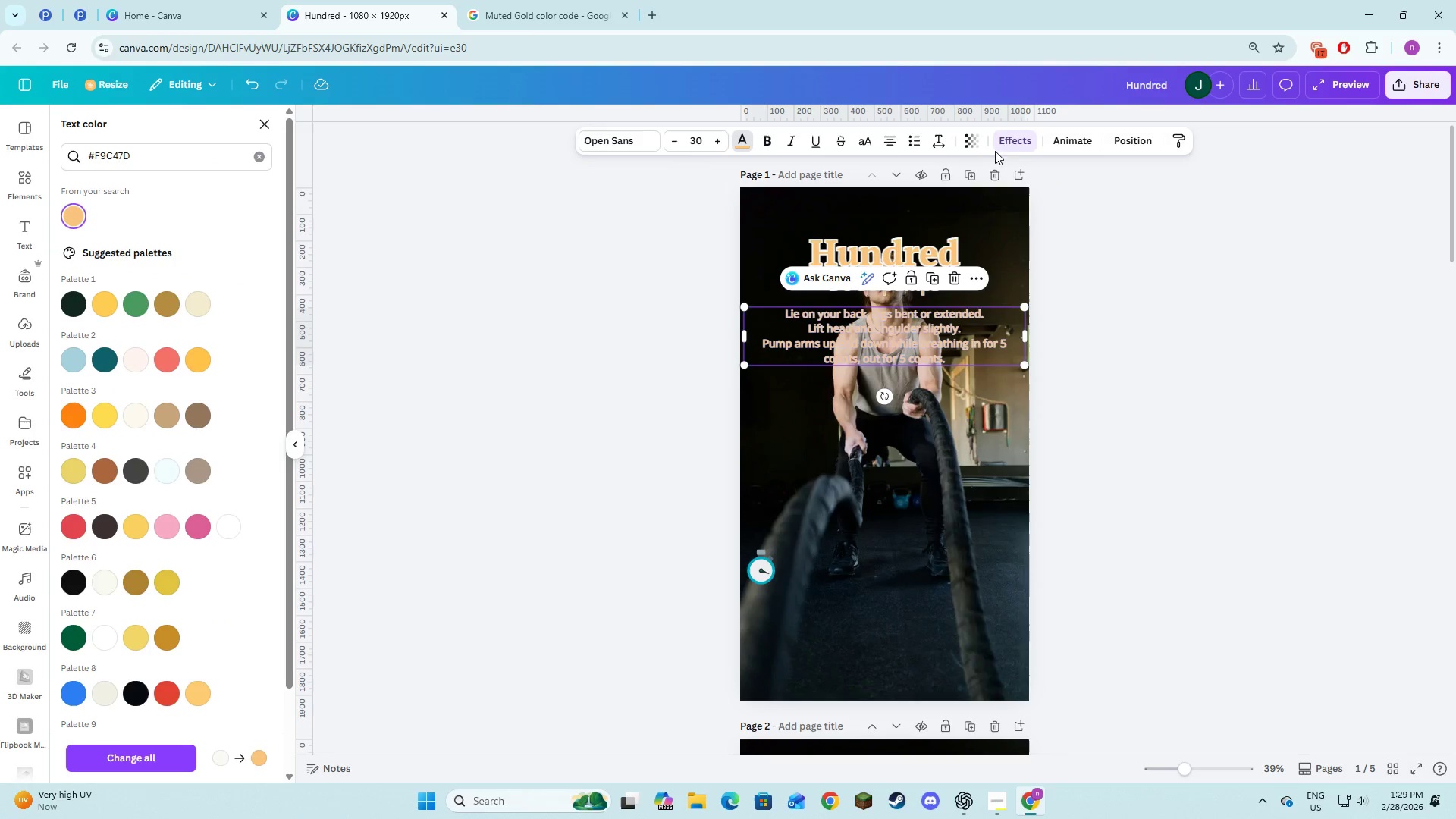 
left_click([1005, 145])
 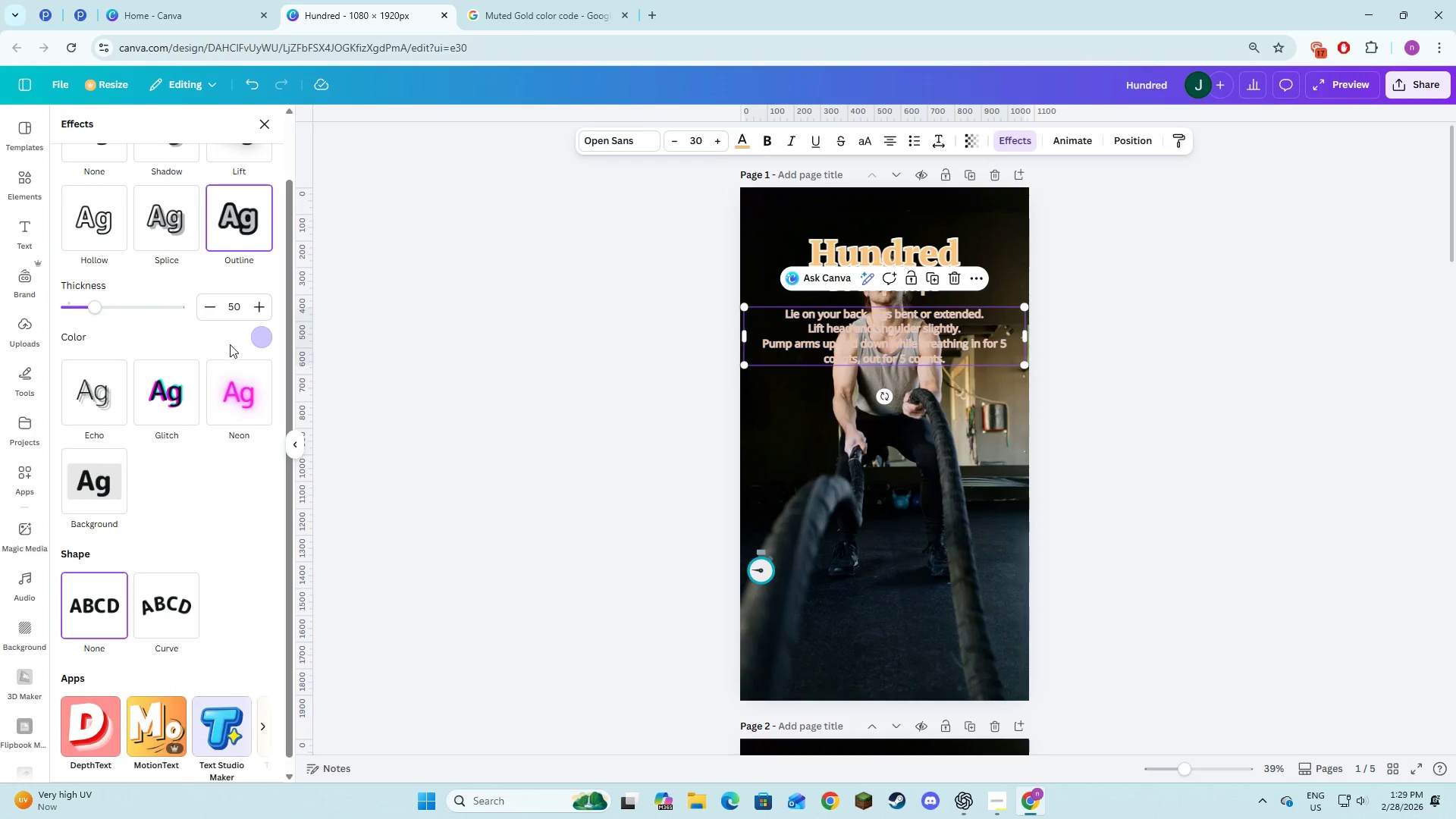 
left_click([260, 336])
 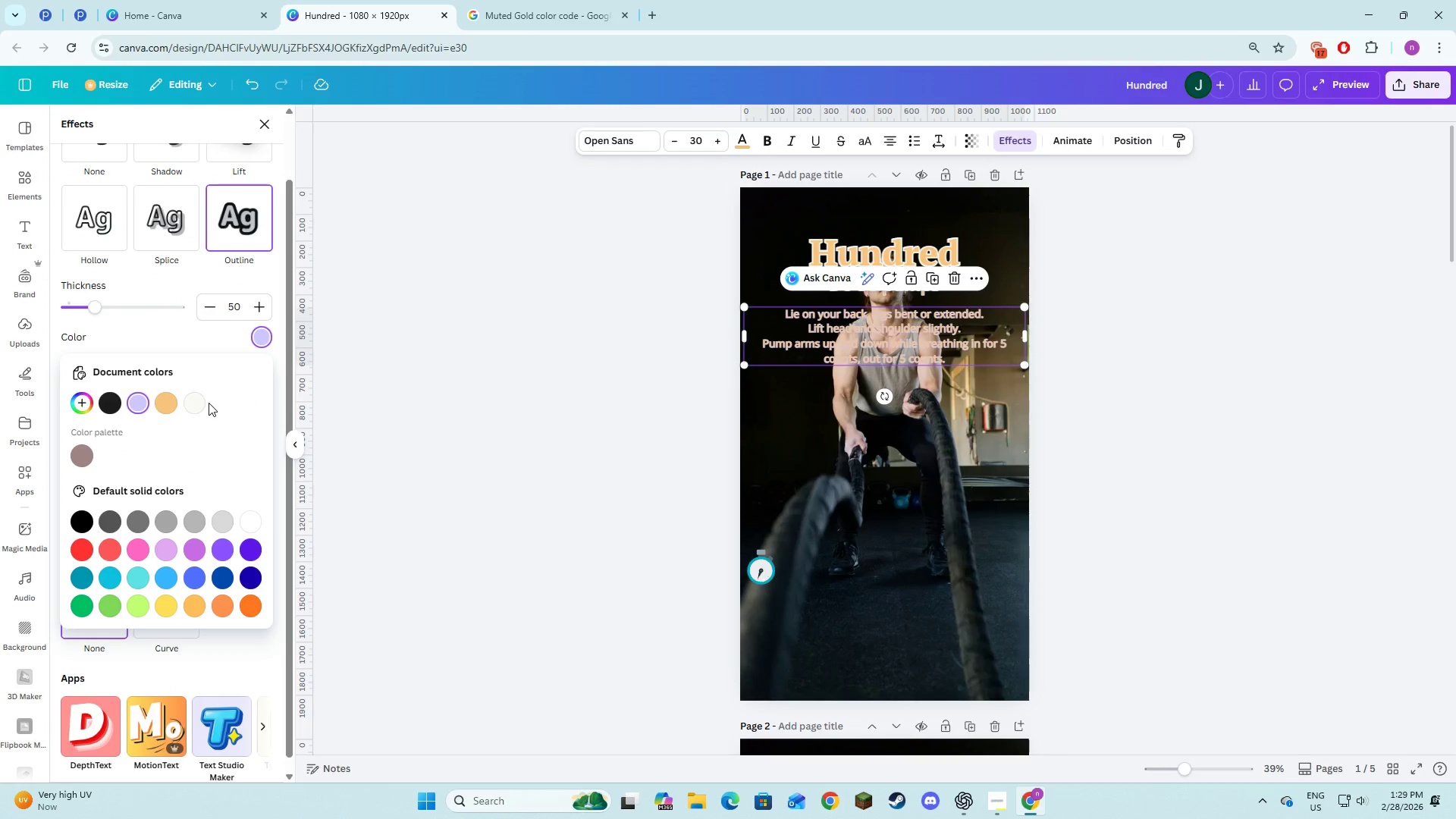 
left_click([202, 403])
 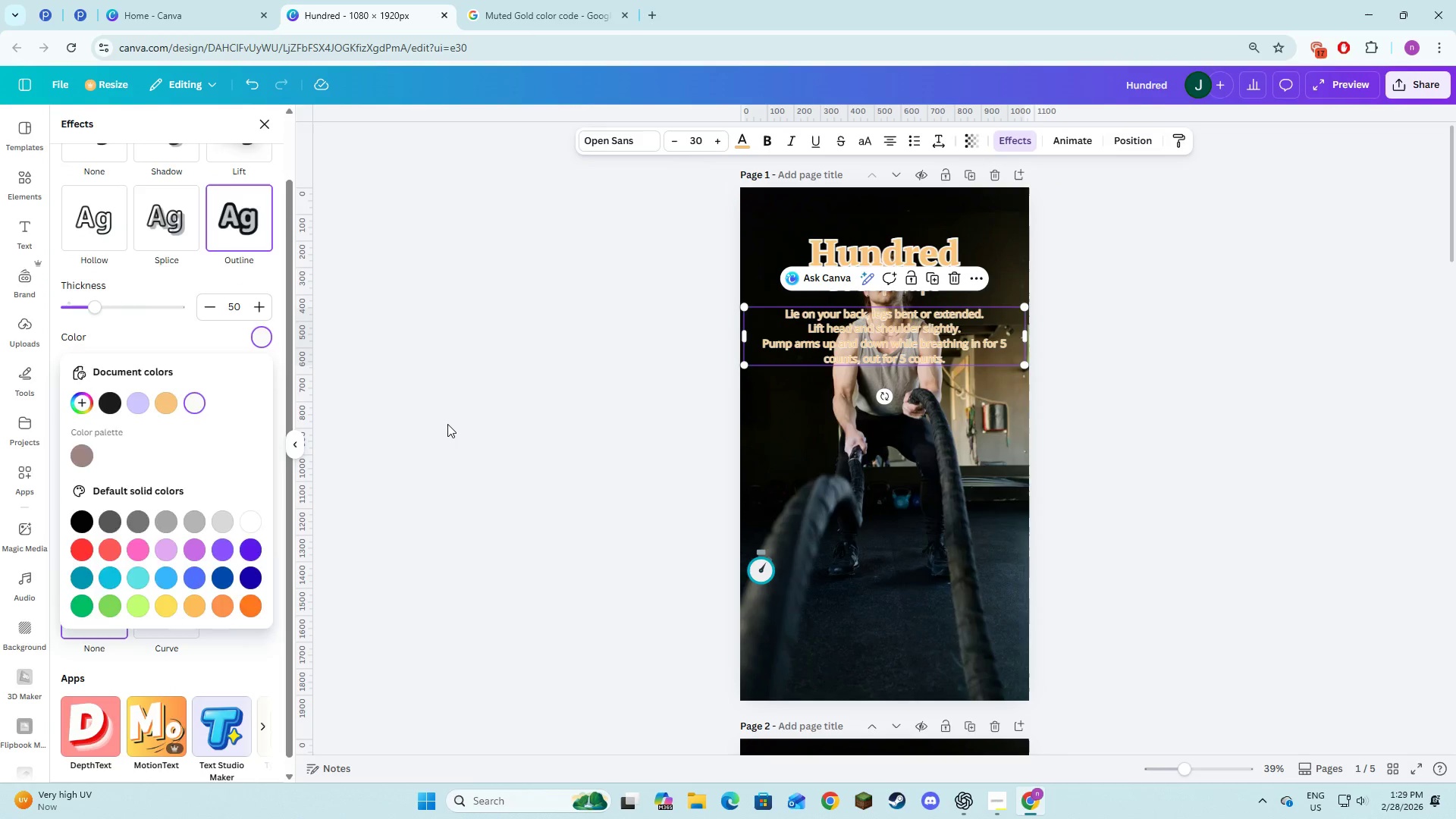 
double_click([447, 424])
 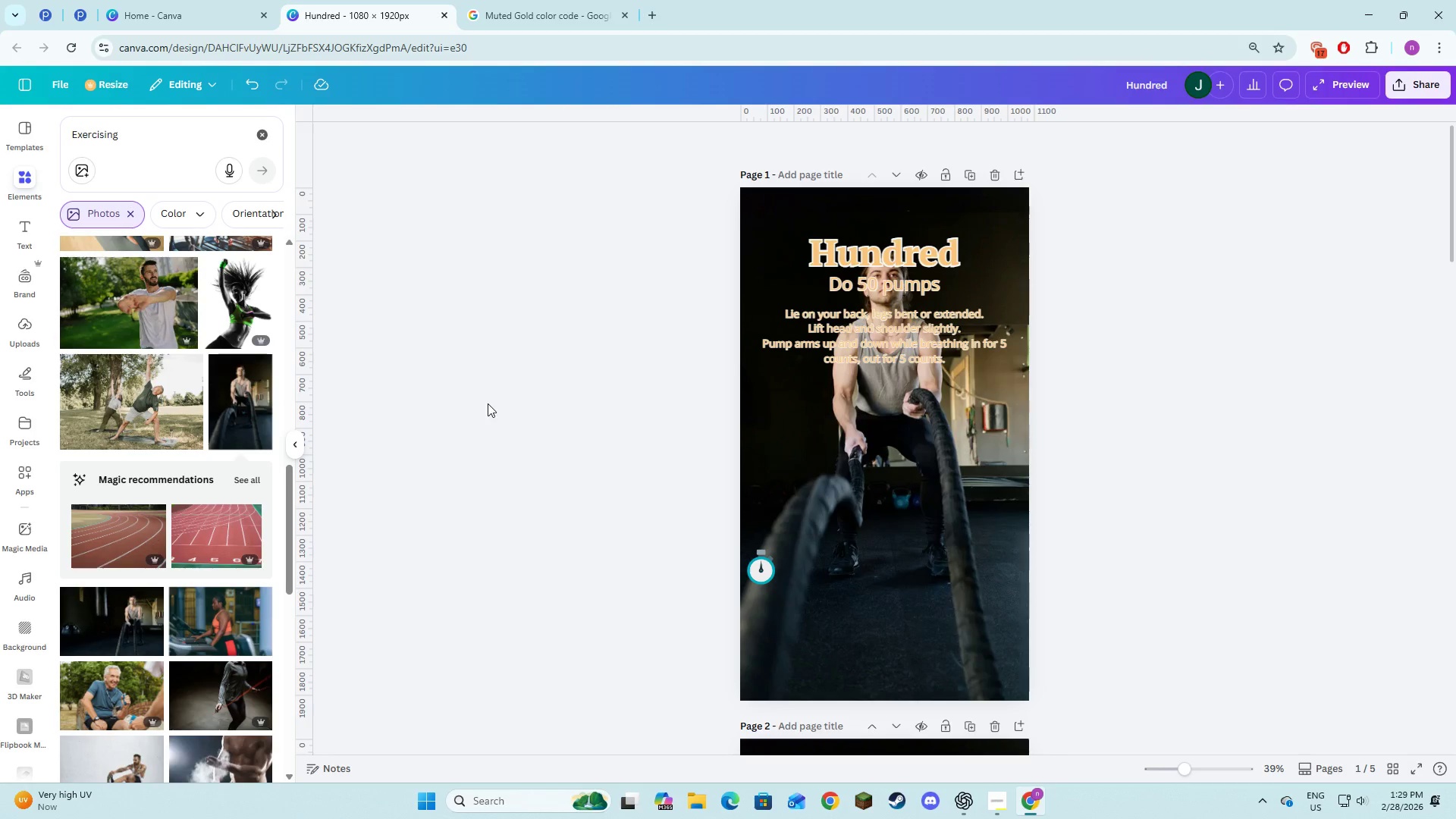 
left_click([841, 326])
 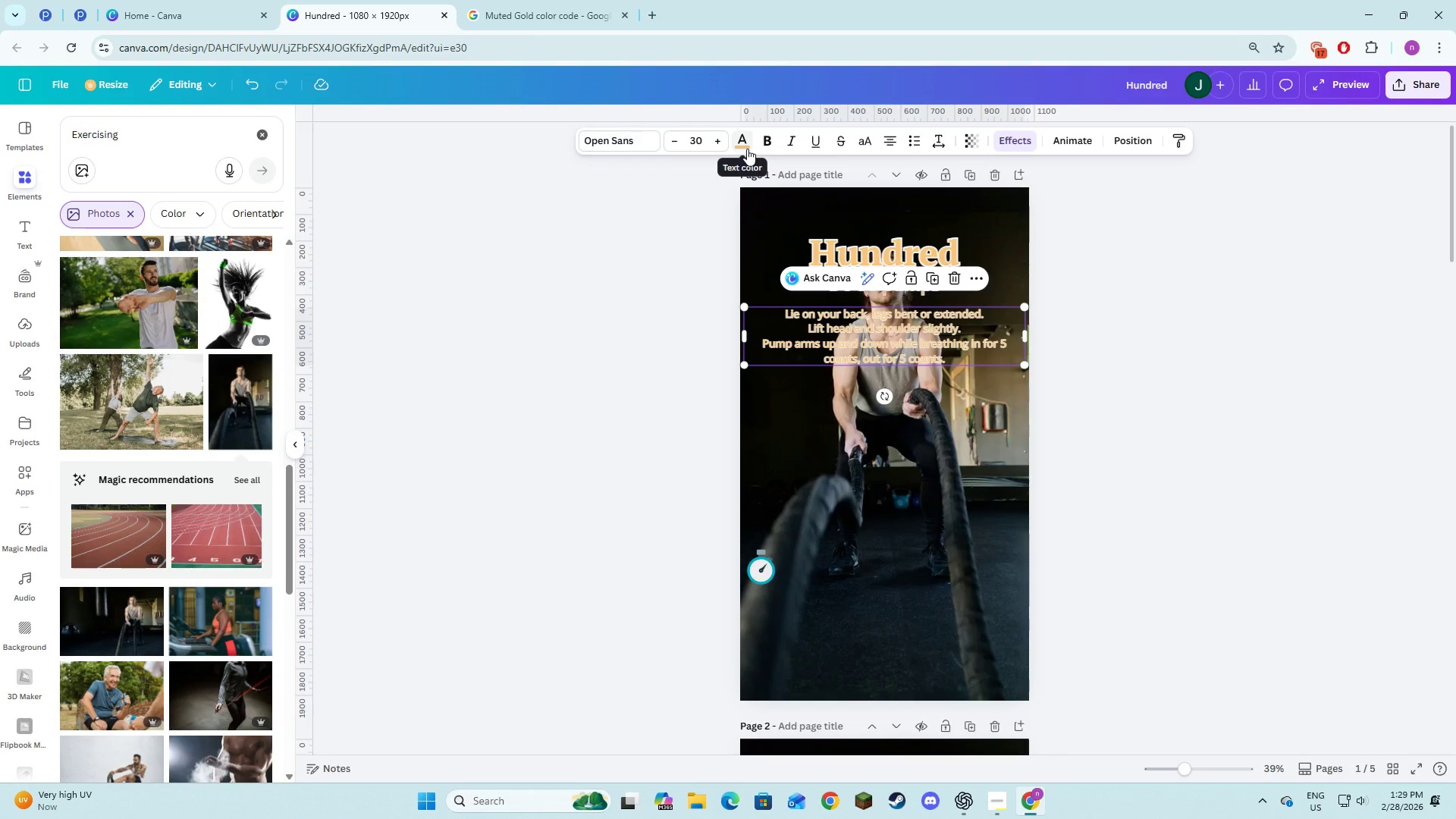 
wait(7.31)
 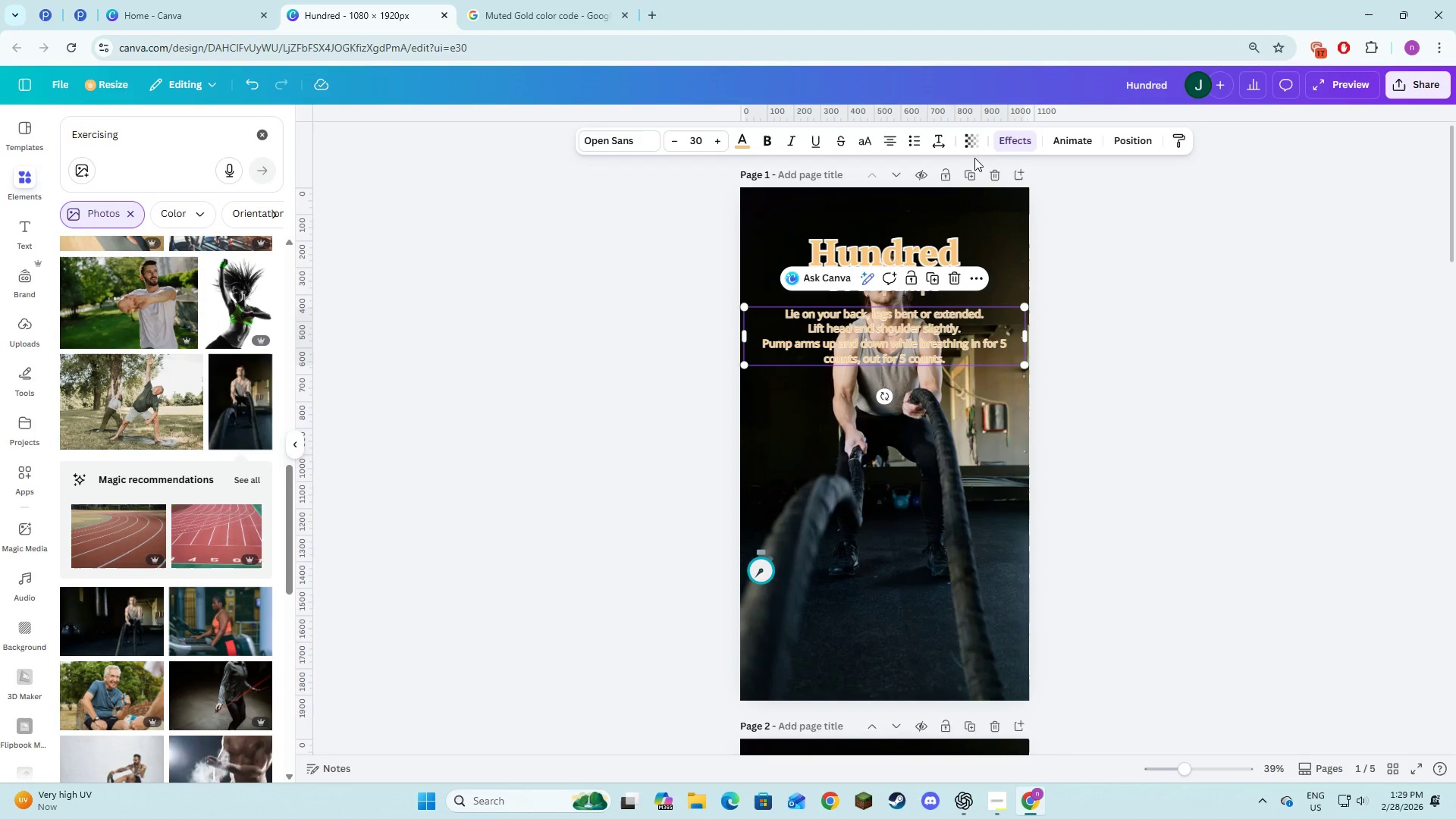 
left_click([649, 326])
 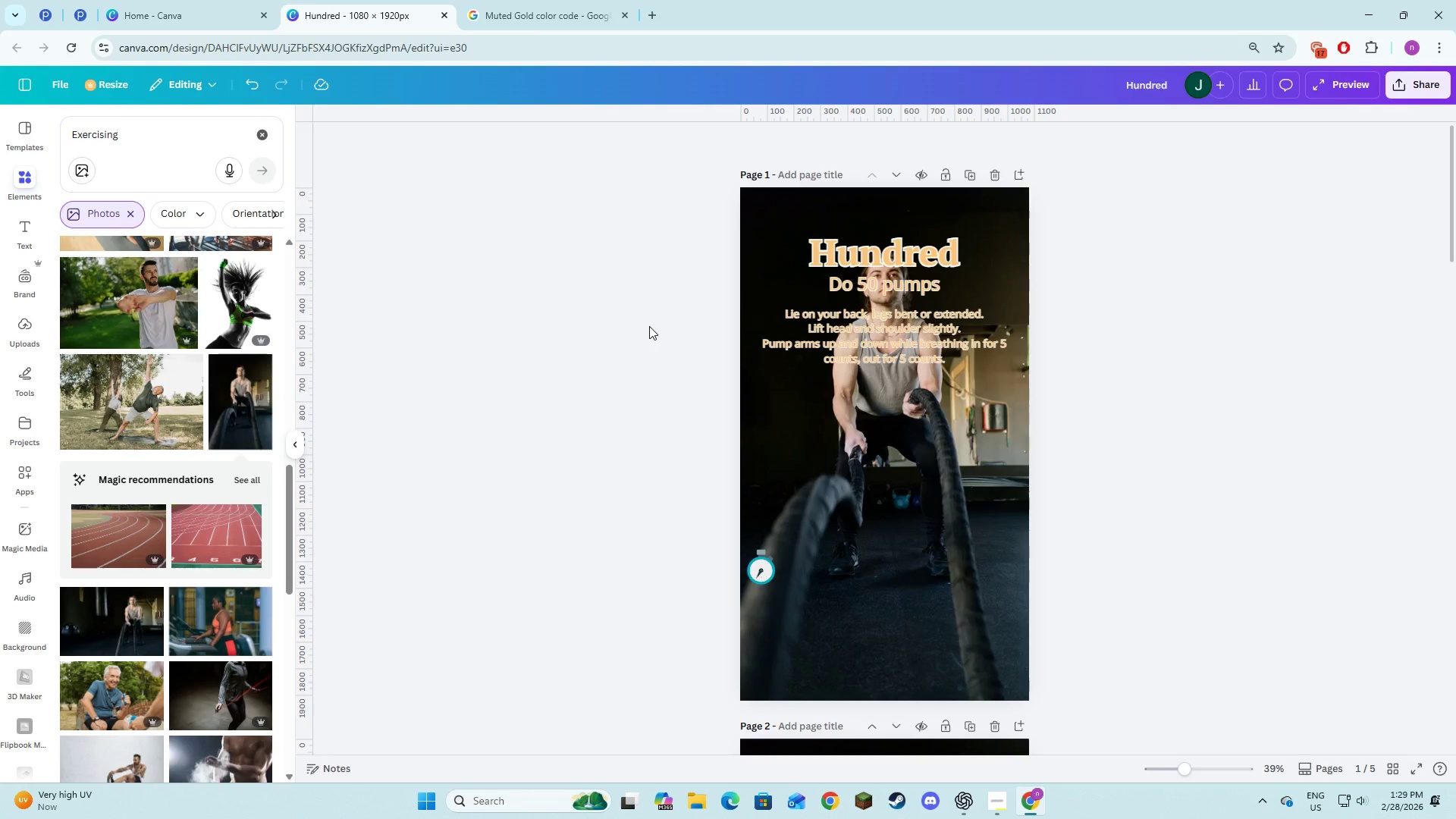 
scroll: coordinate [660, 334], scroll_direction: down, amount: 7.0
 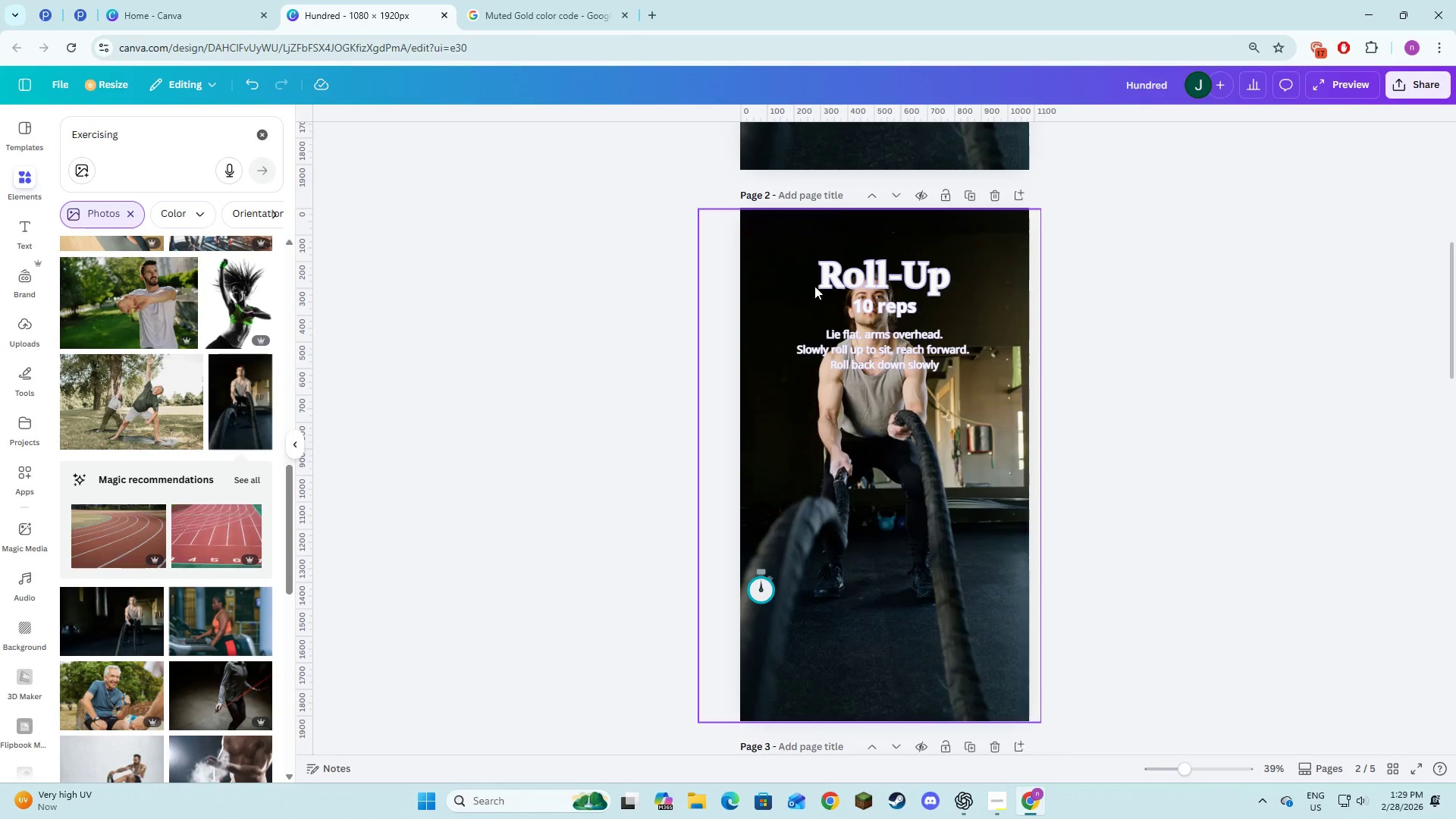 
left_click([847, 279])
 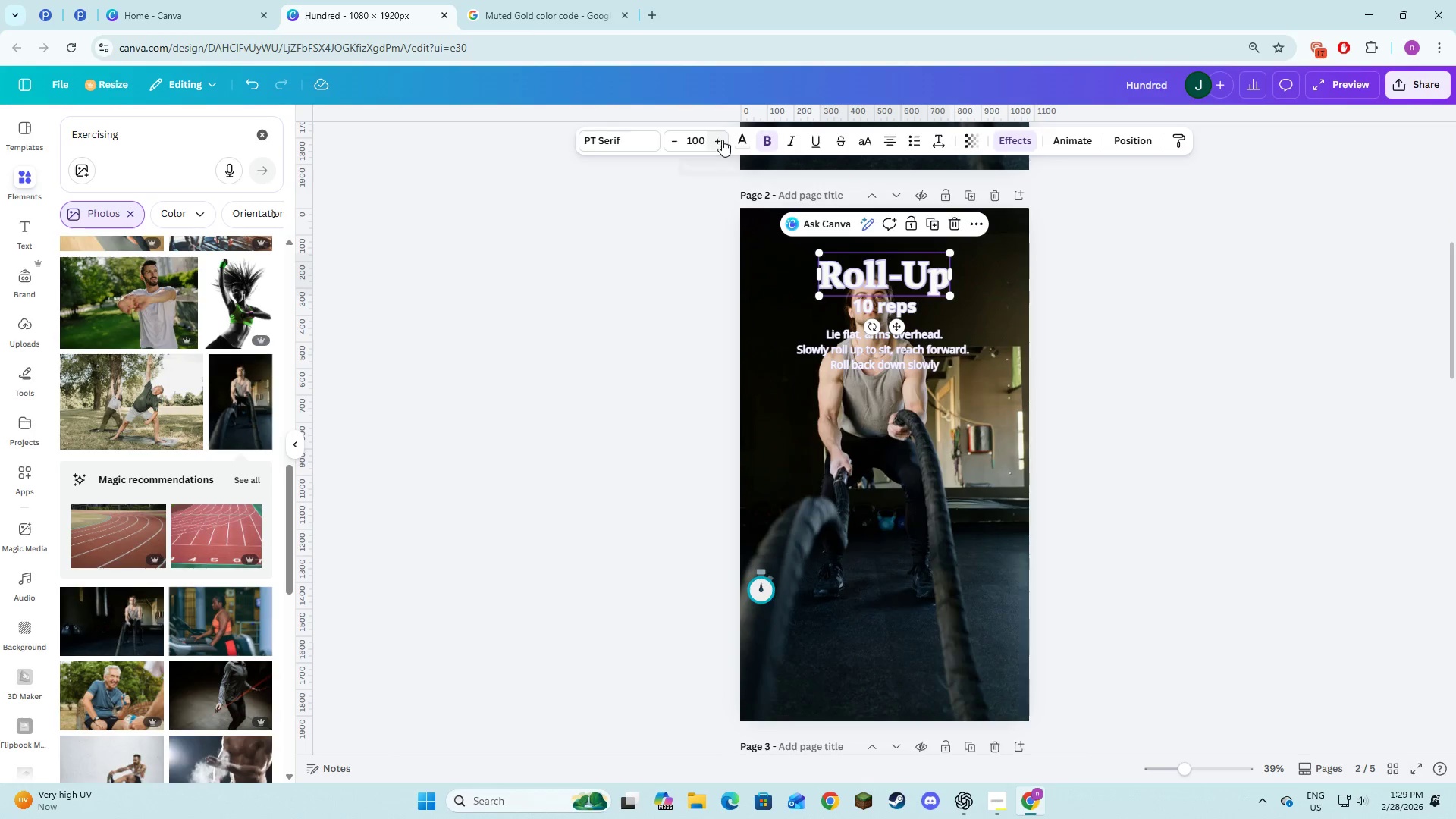 
left_click([744, 136])
 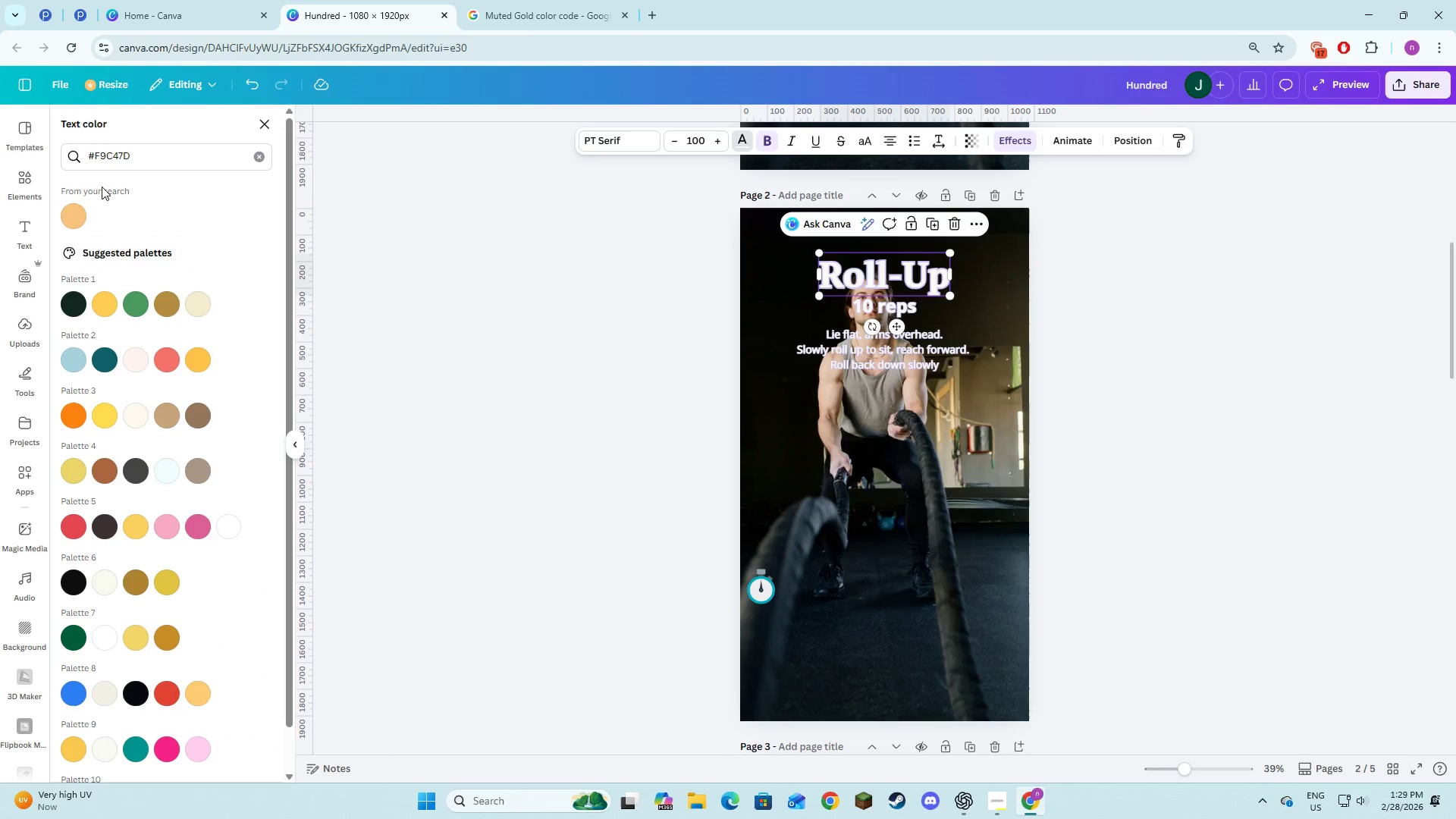 
left_click([76, 218])
 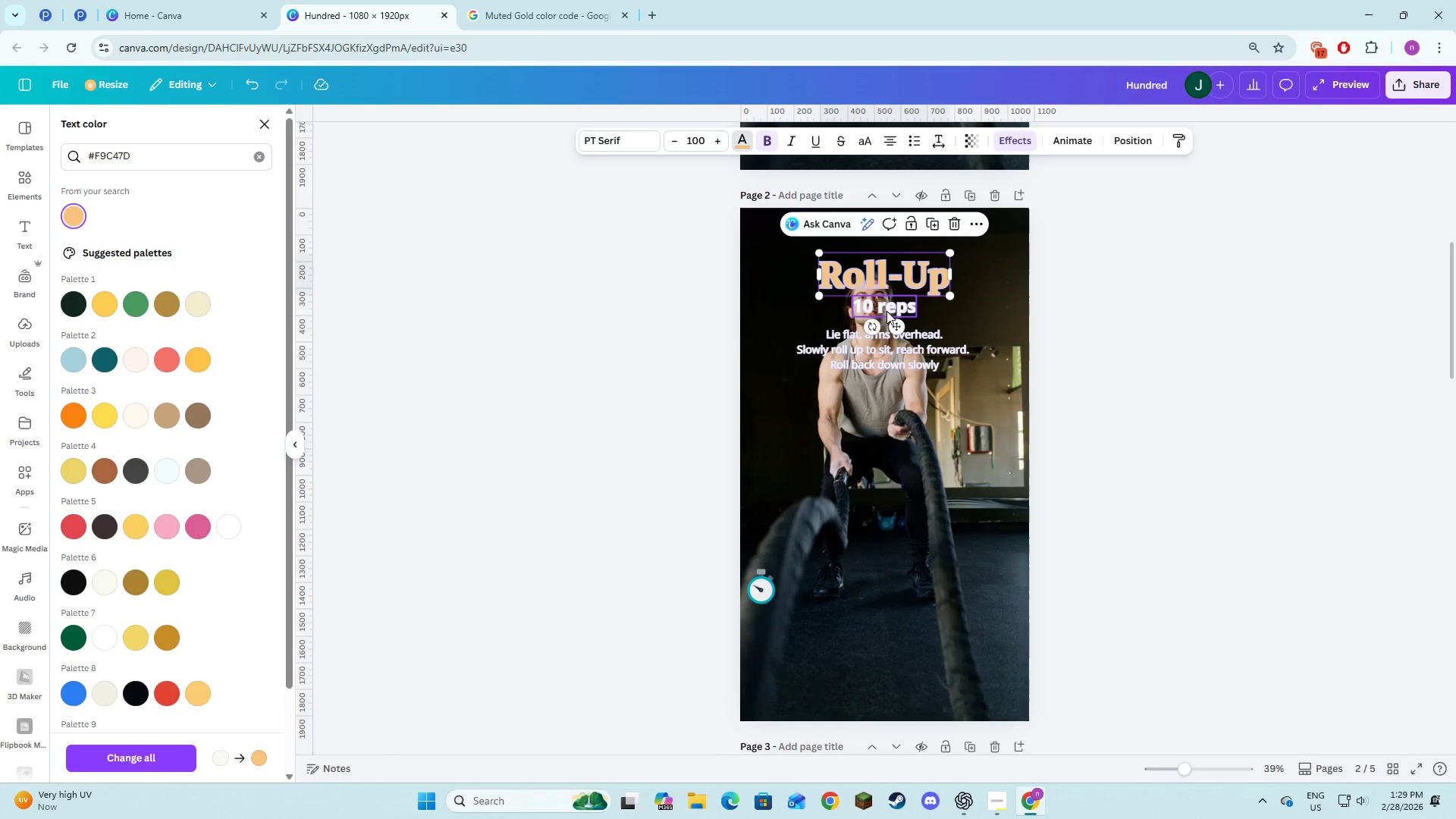 
left_click([886, 311])
 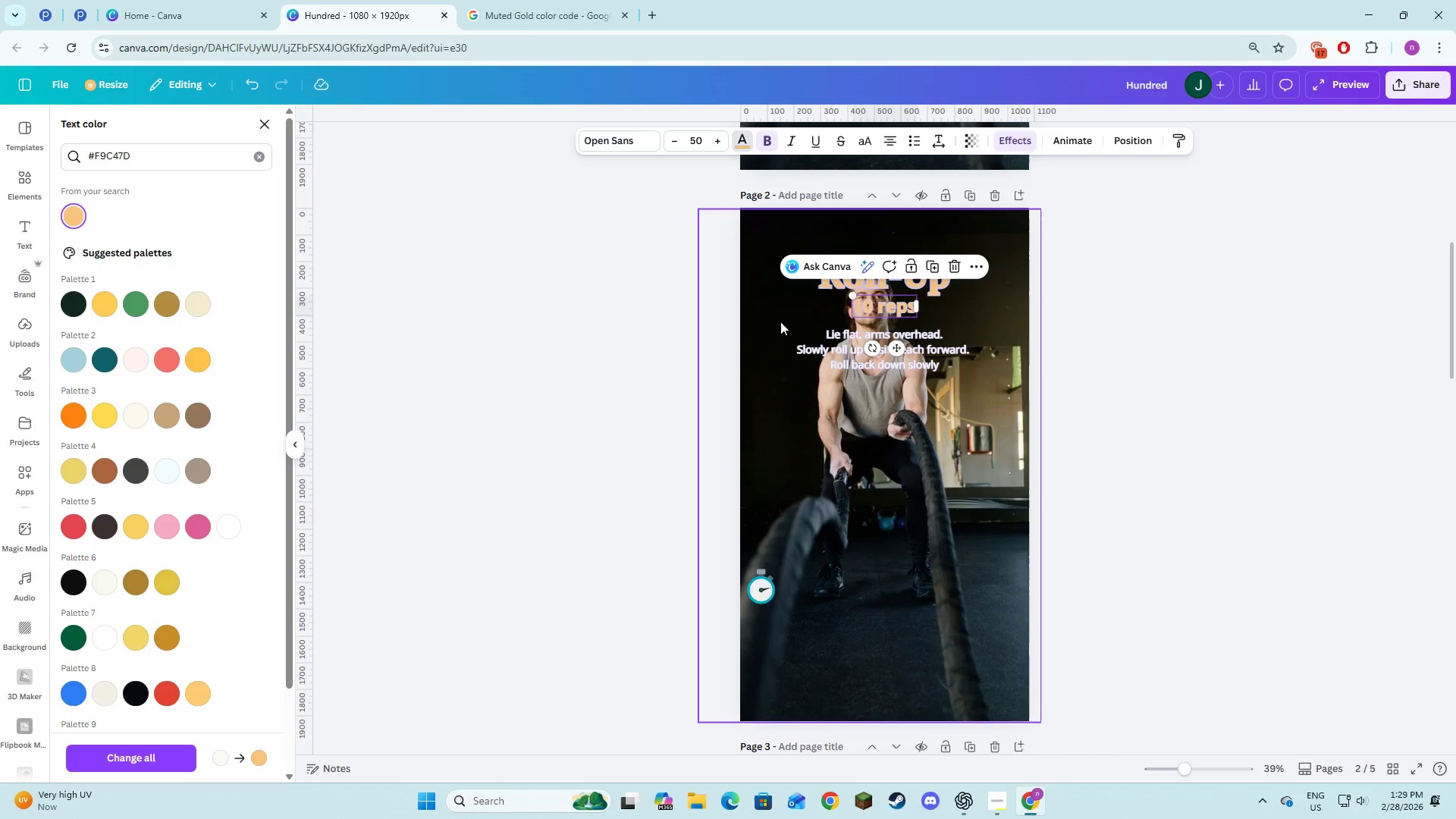 
left_click([821, 338])
 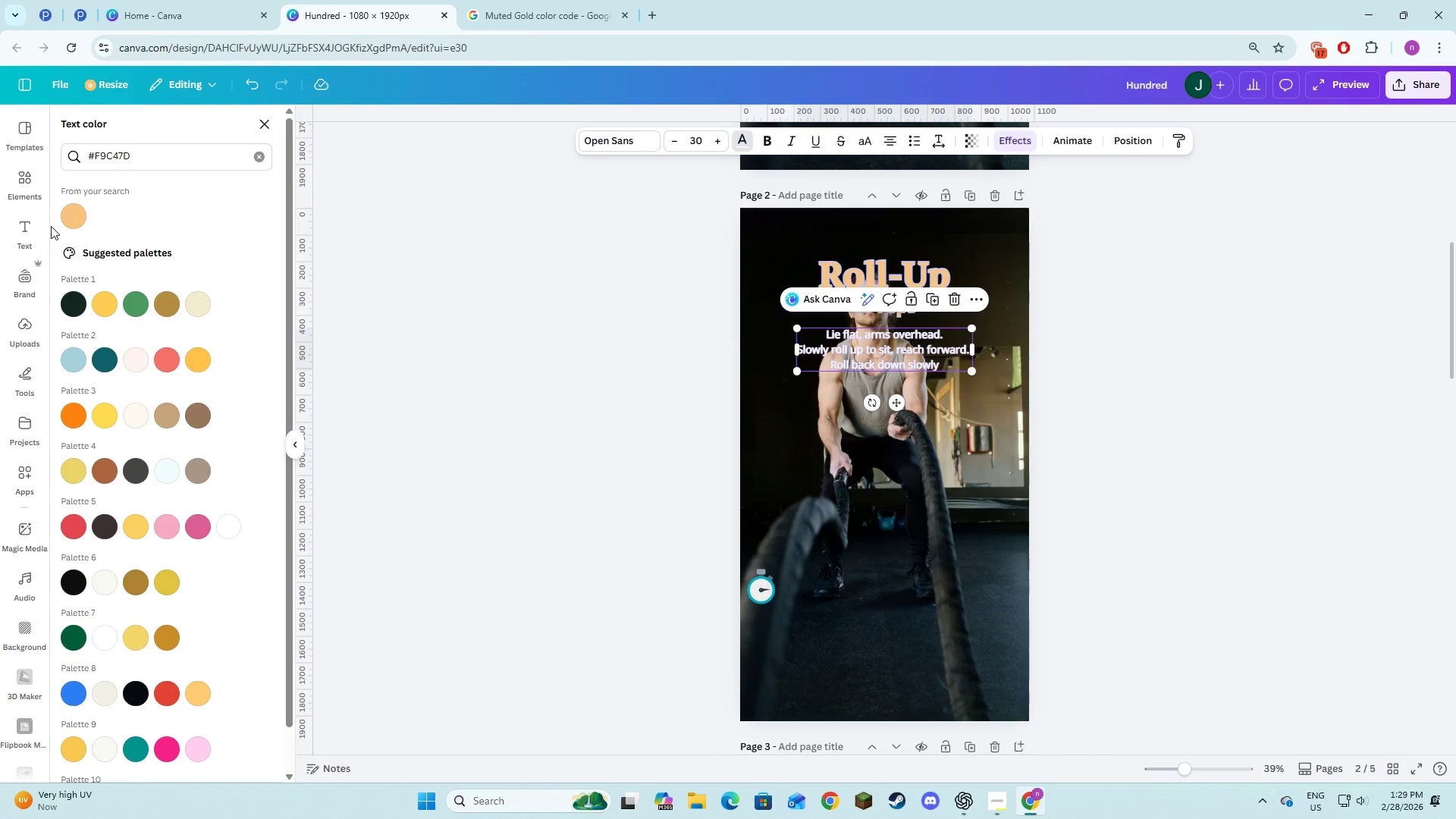 
left_click([61, 215])
 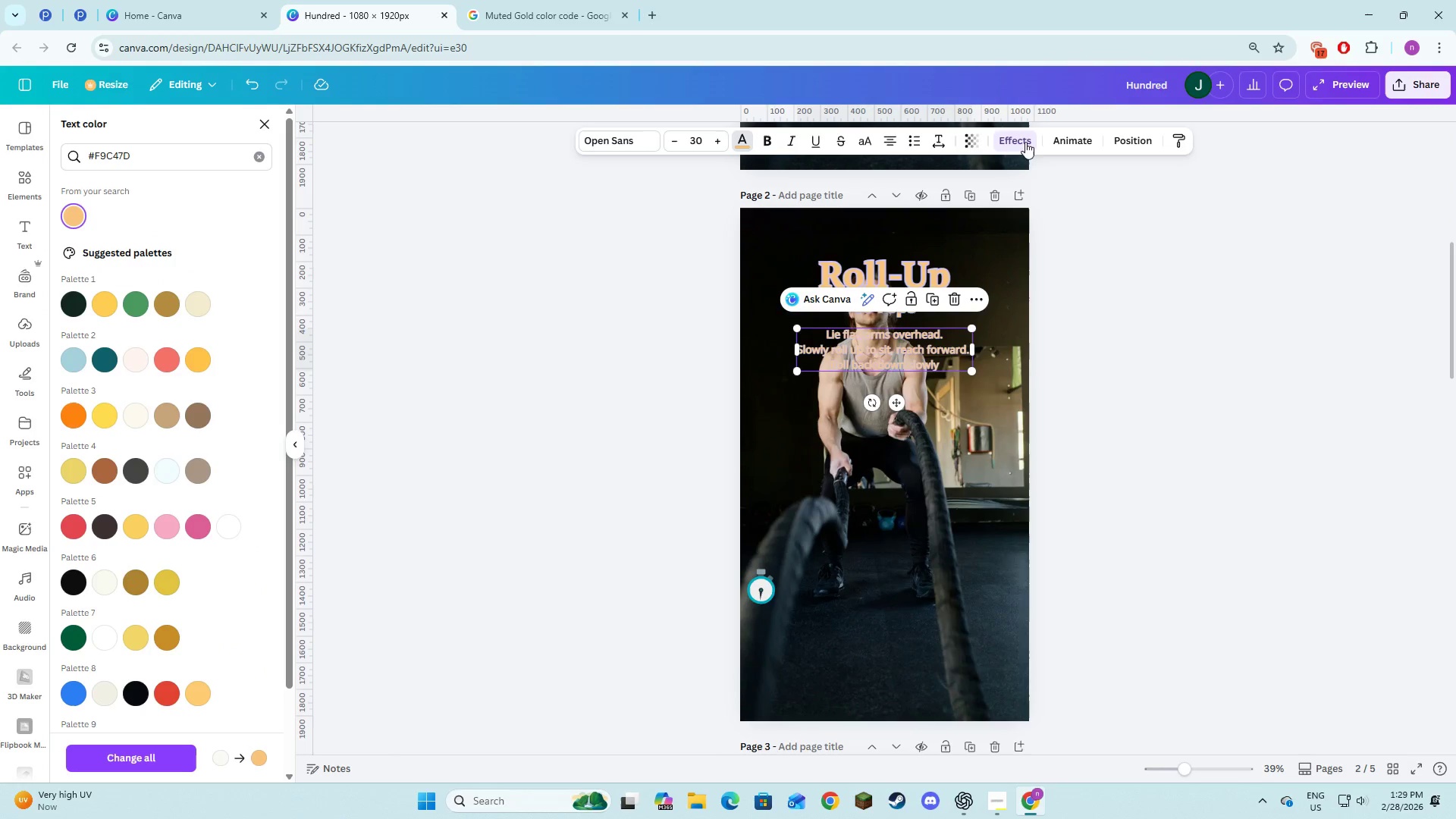 
left_click([1023, 146])
 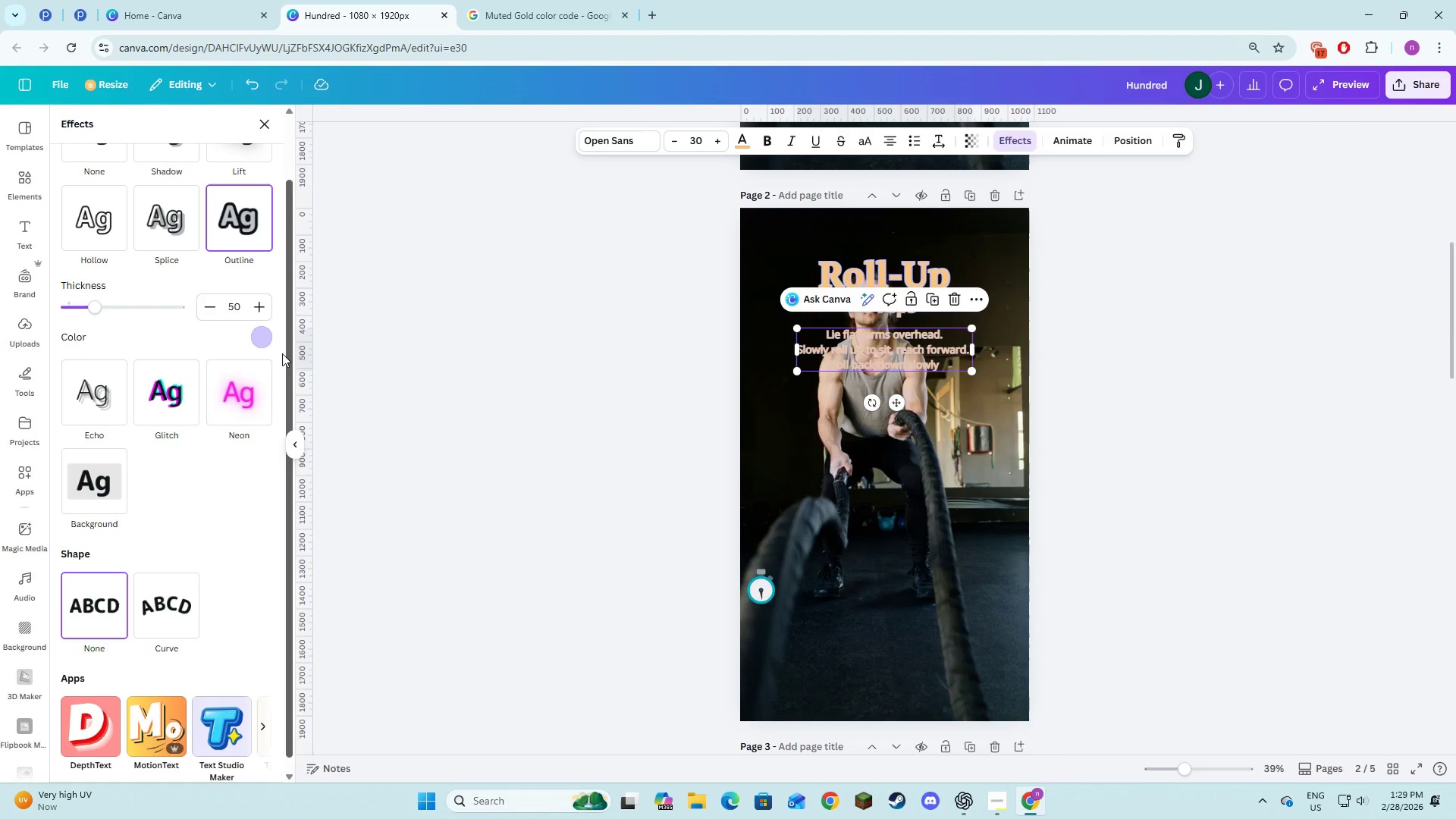 
left_click([267, 337])
 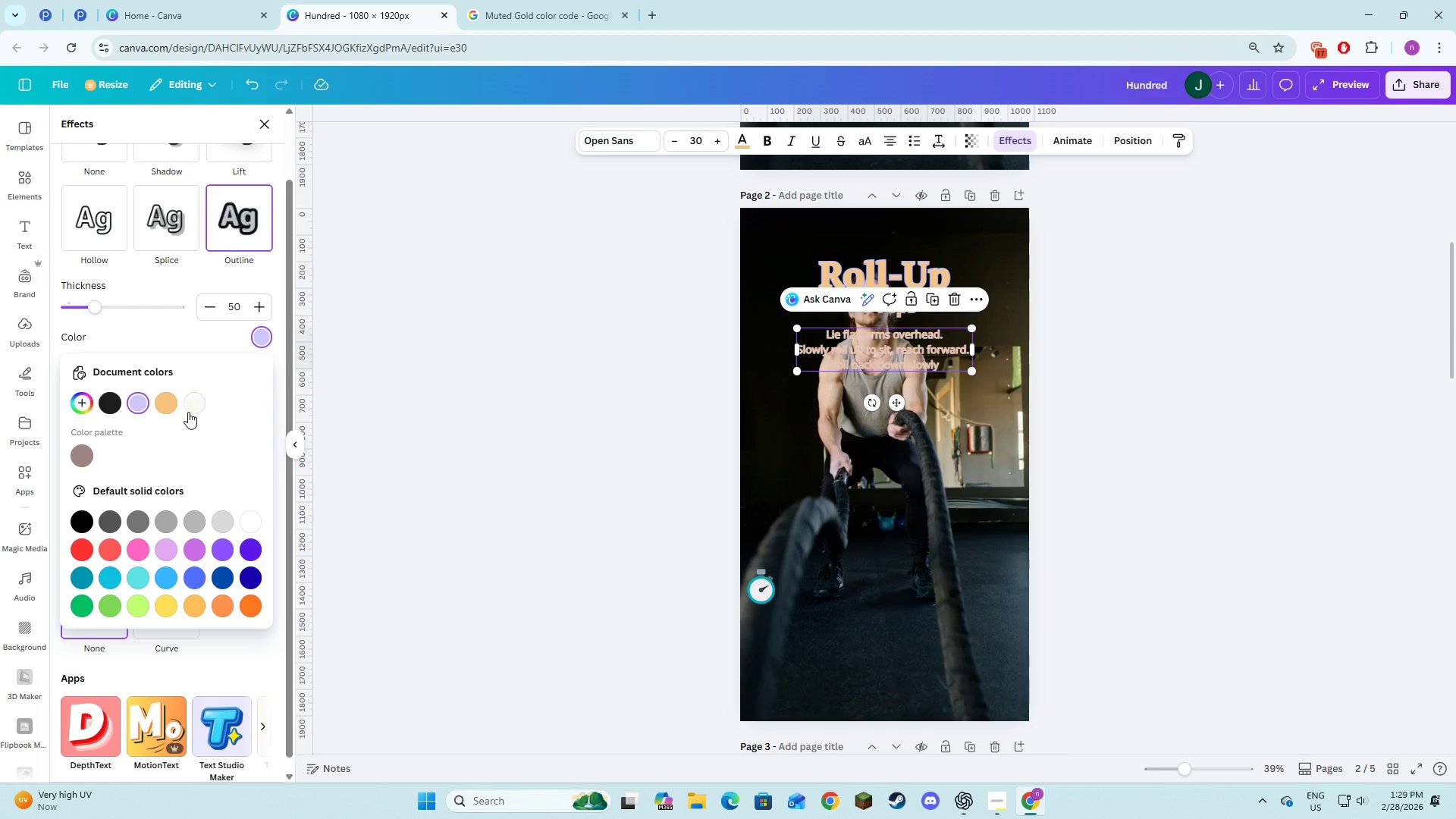 
left_click([187, 411])
 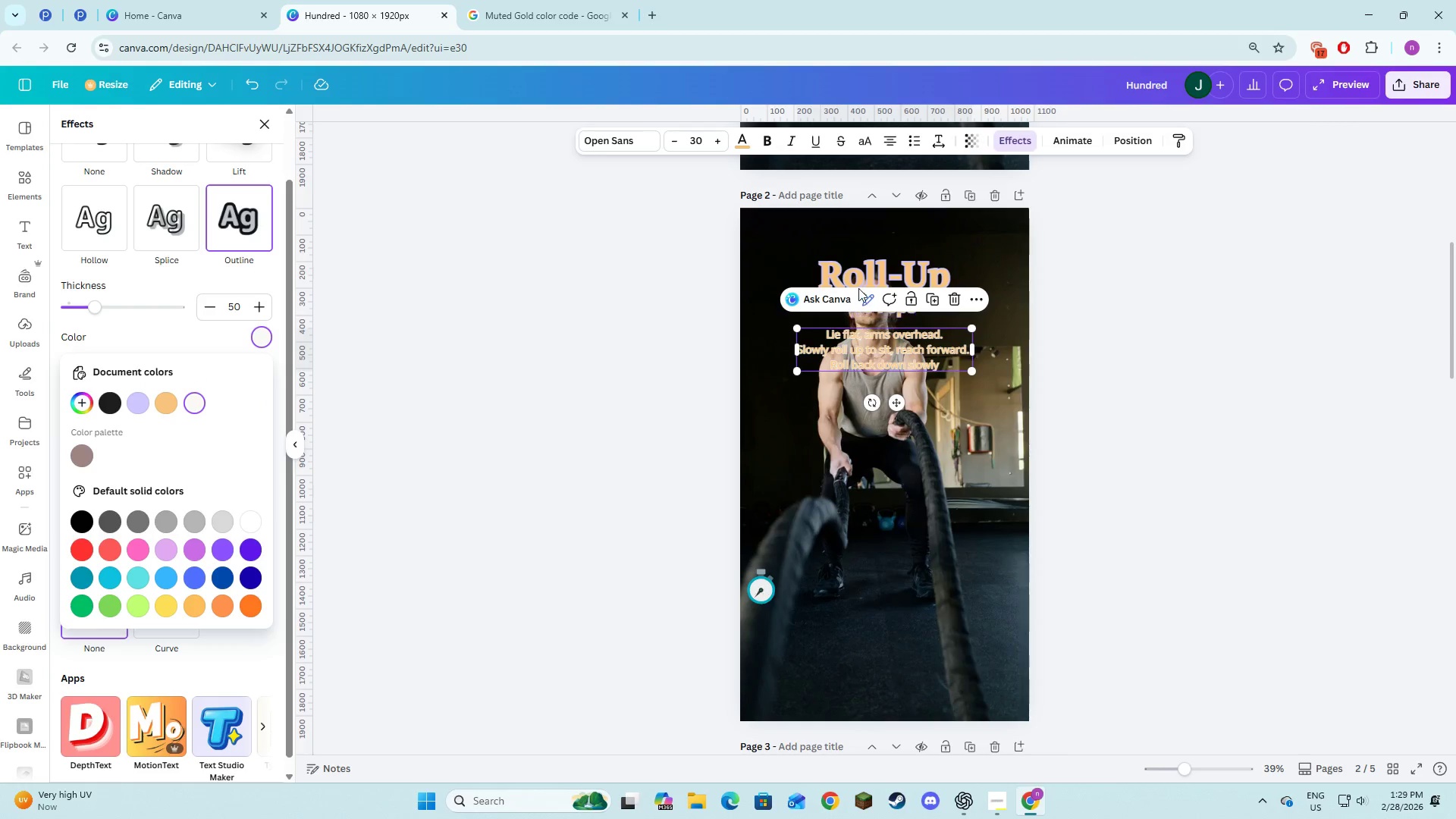 
left_click([860, 275])
 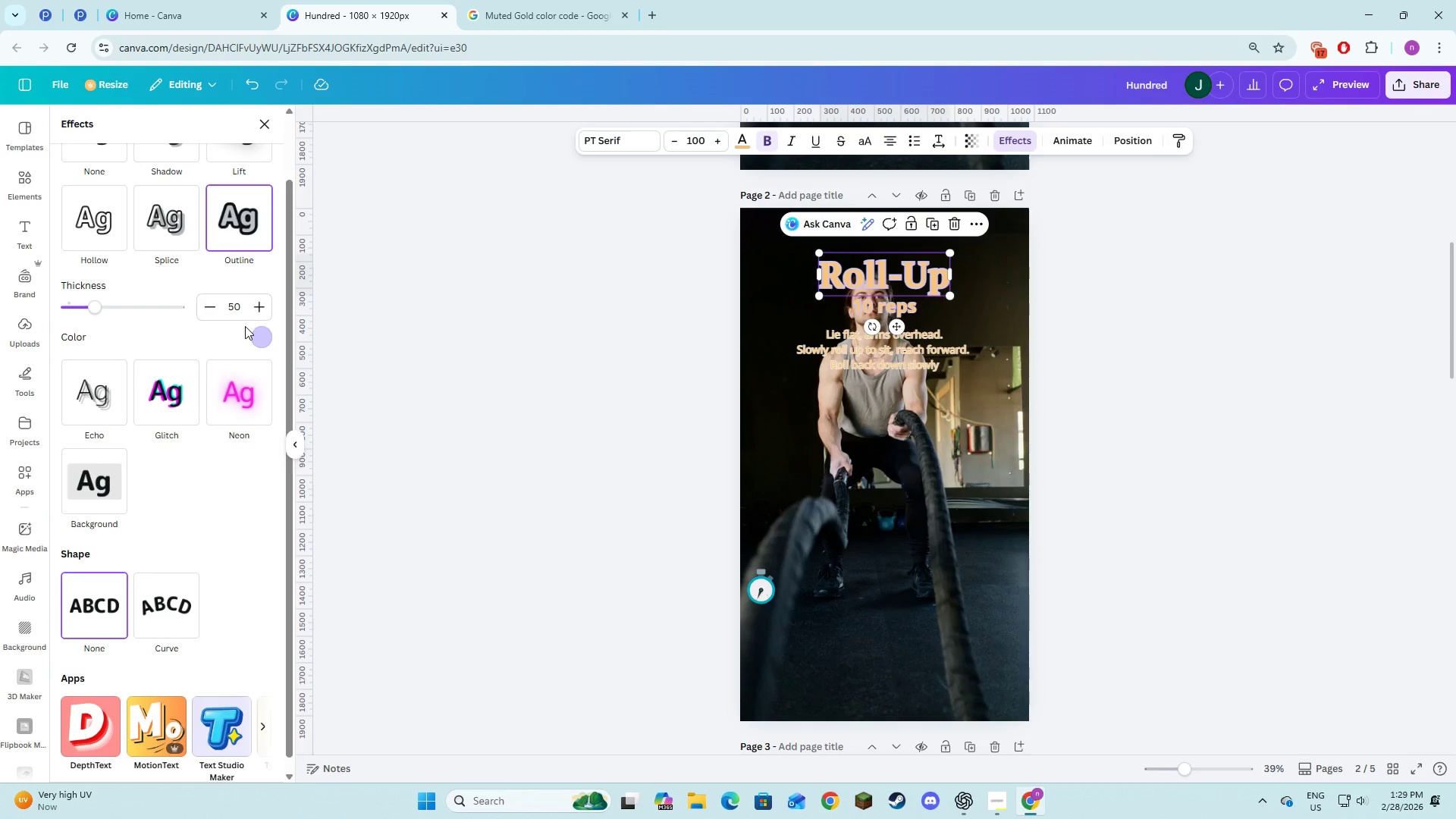 
left_click([257, 337])
 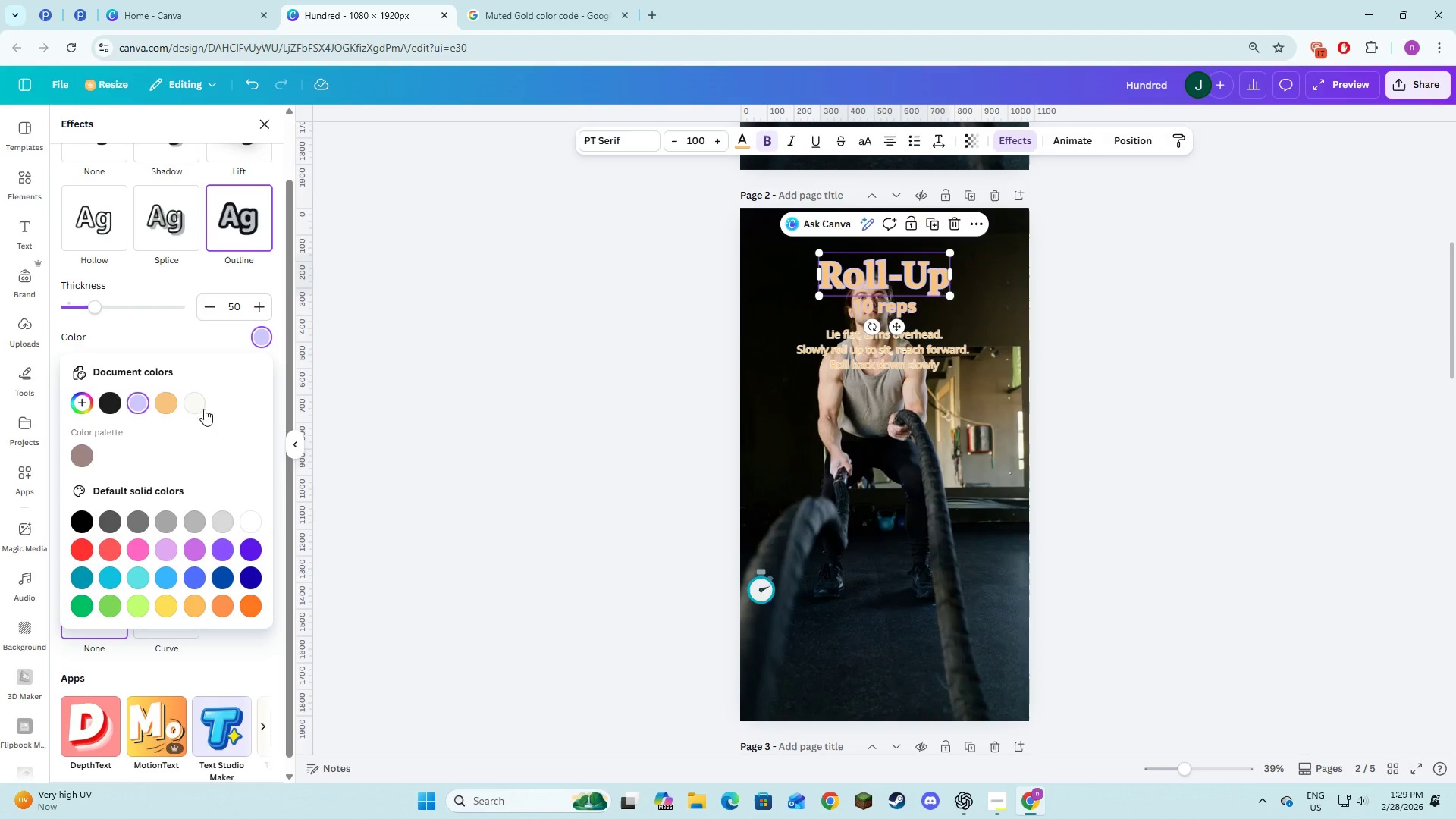 
left_click([194, 408])
 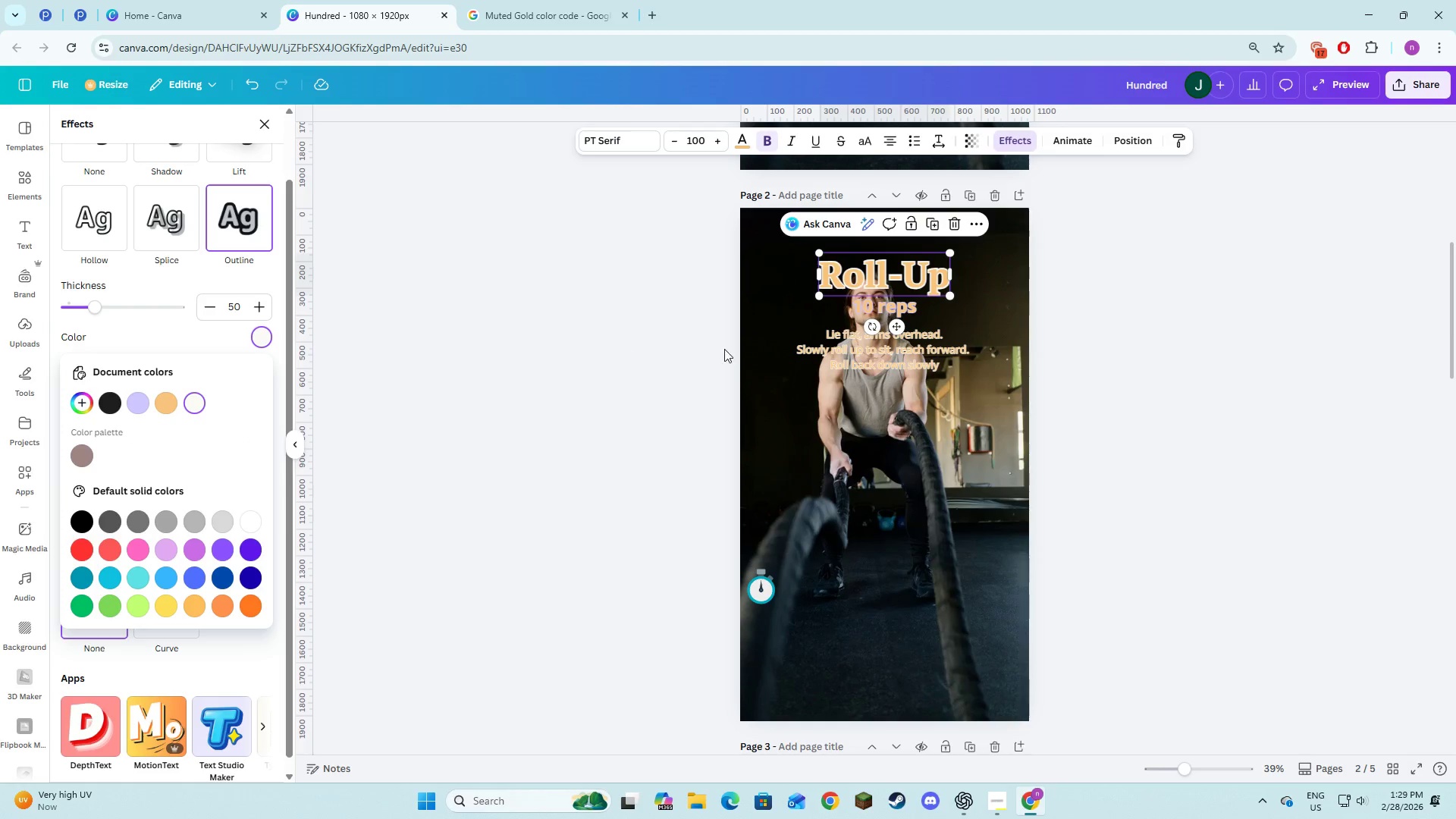 
left_click([868, 306])
 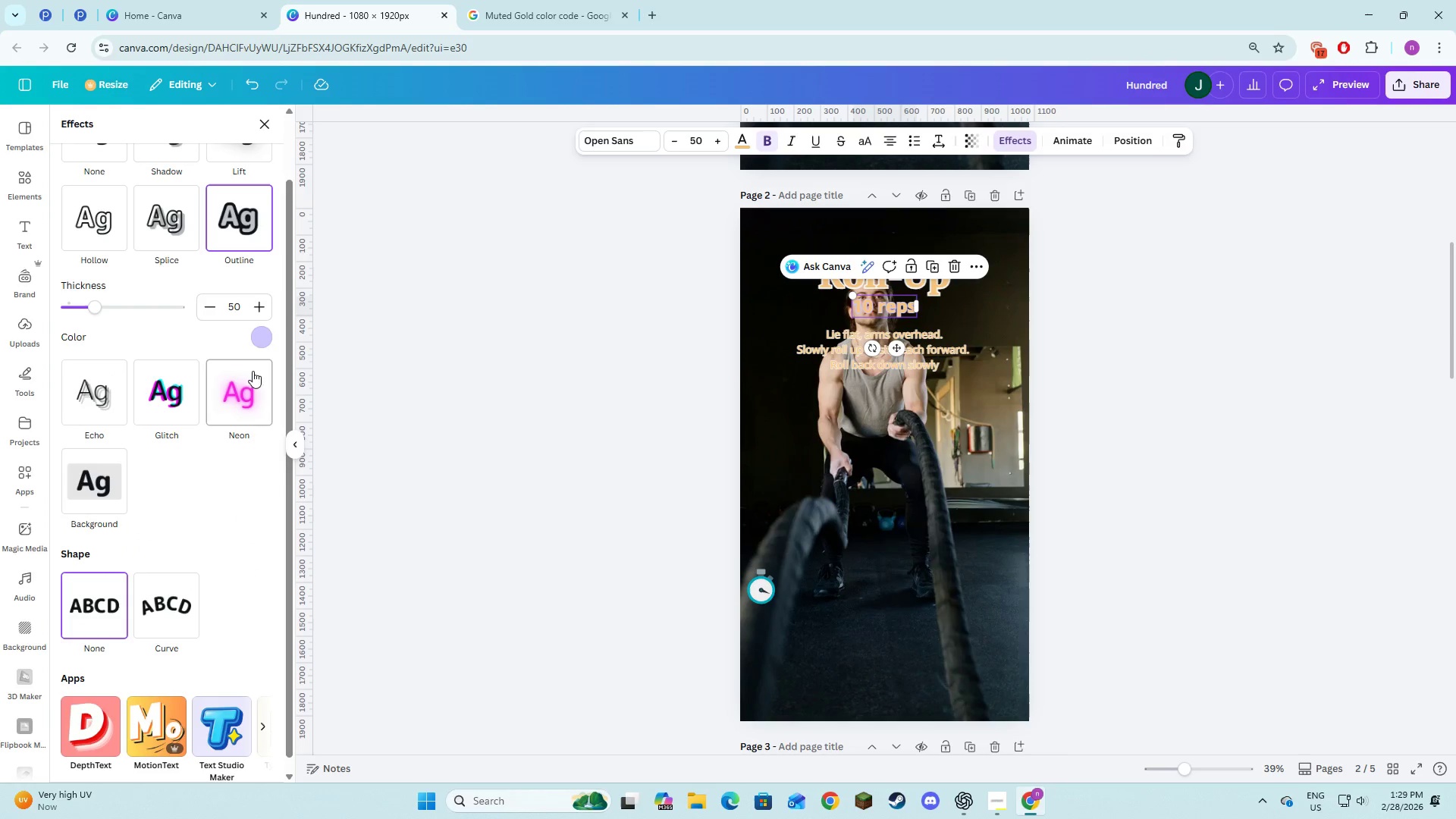 
left_click([262, 334])
 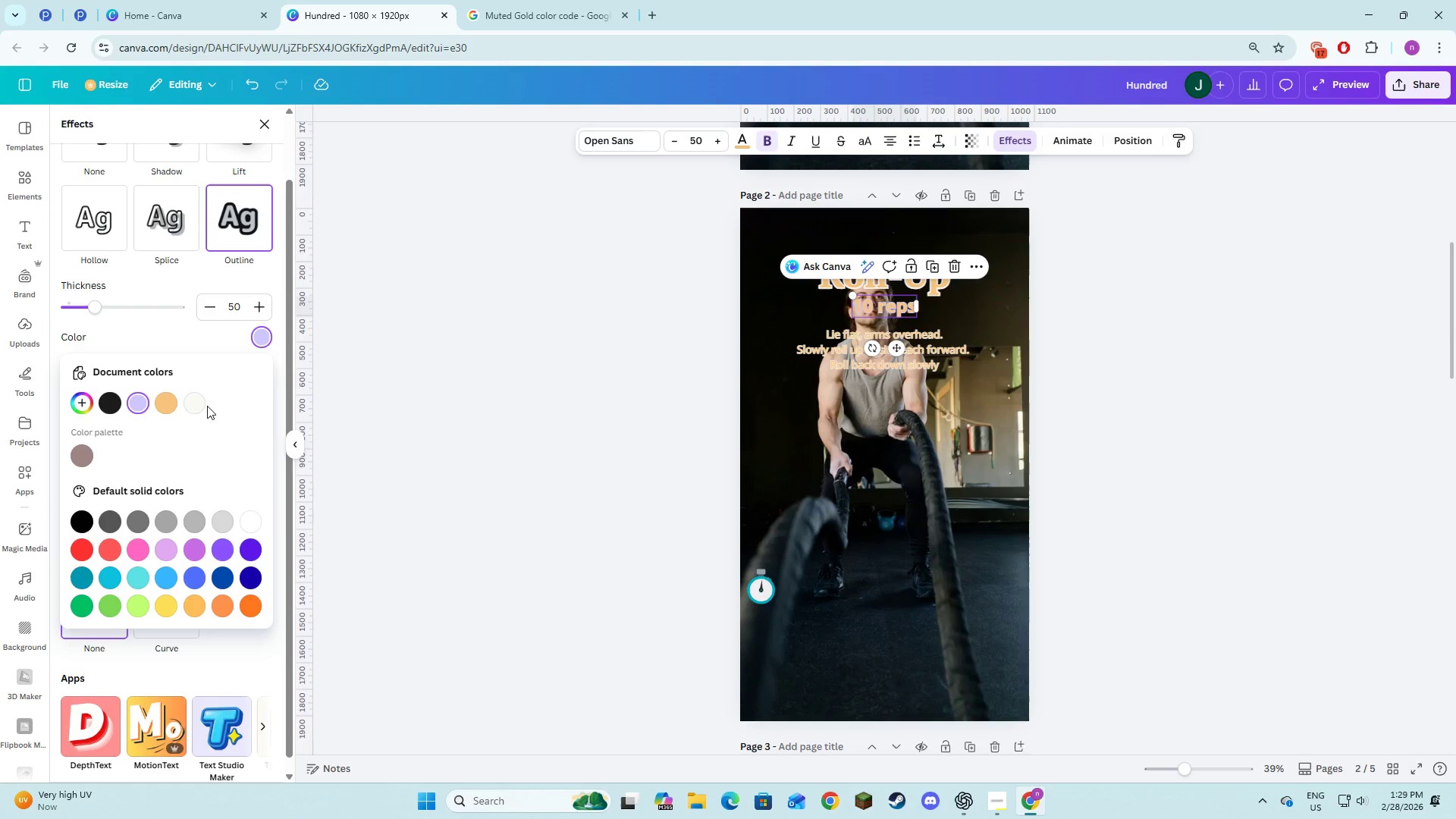 
left_click([202, 404])
 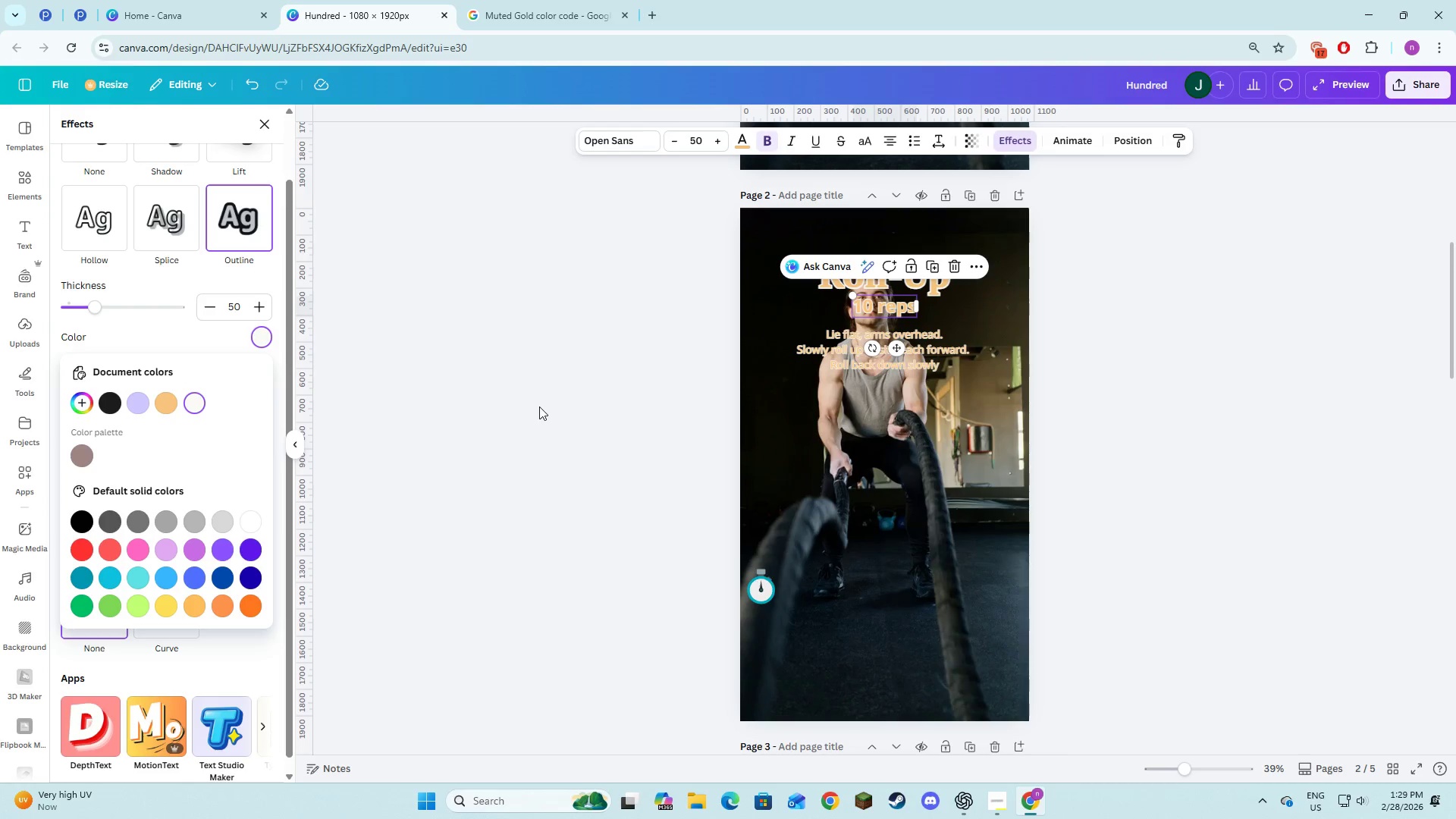 
left_click([540, 406])
 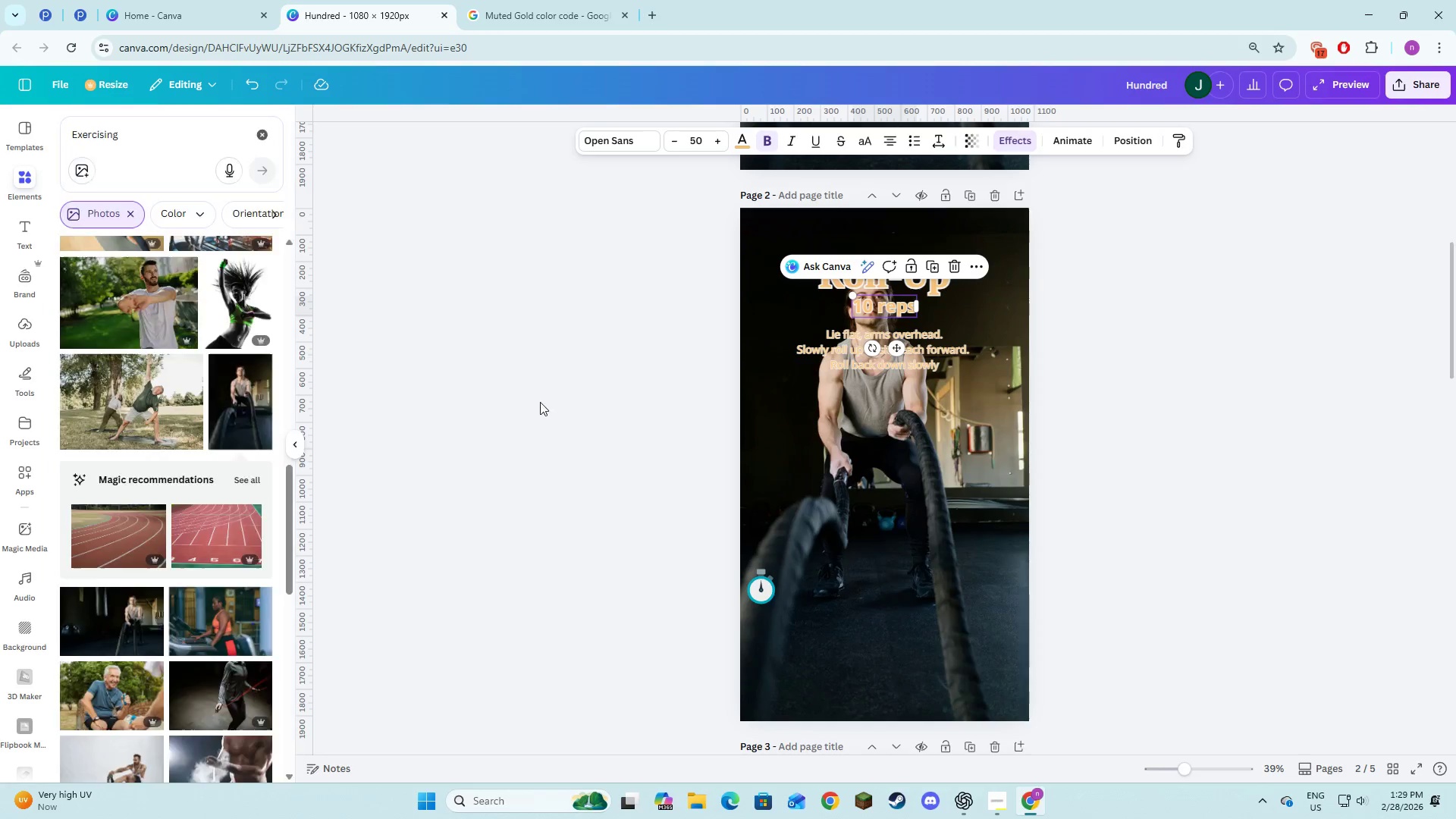 
scroll: coordinate [540, 402], scroll_direction: down, amount: 4.0
 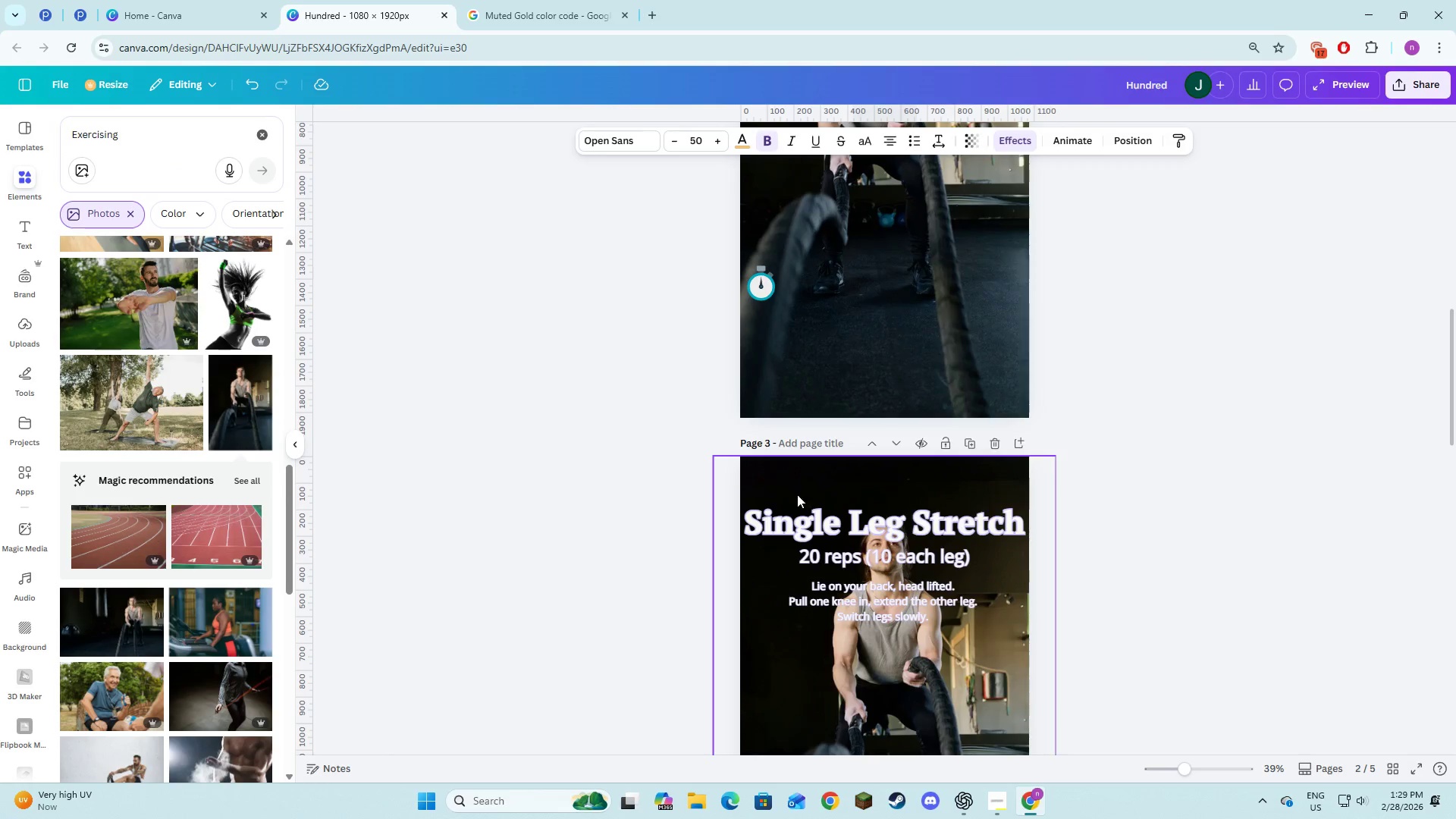 
left_click([815, 510])
 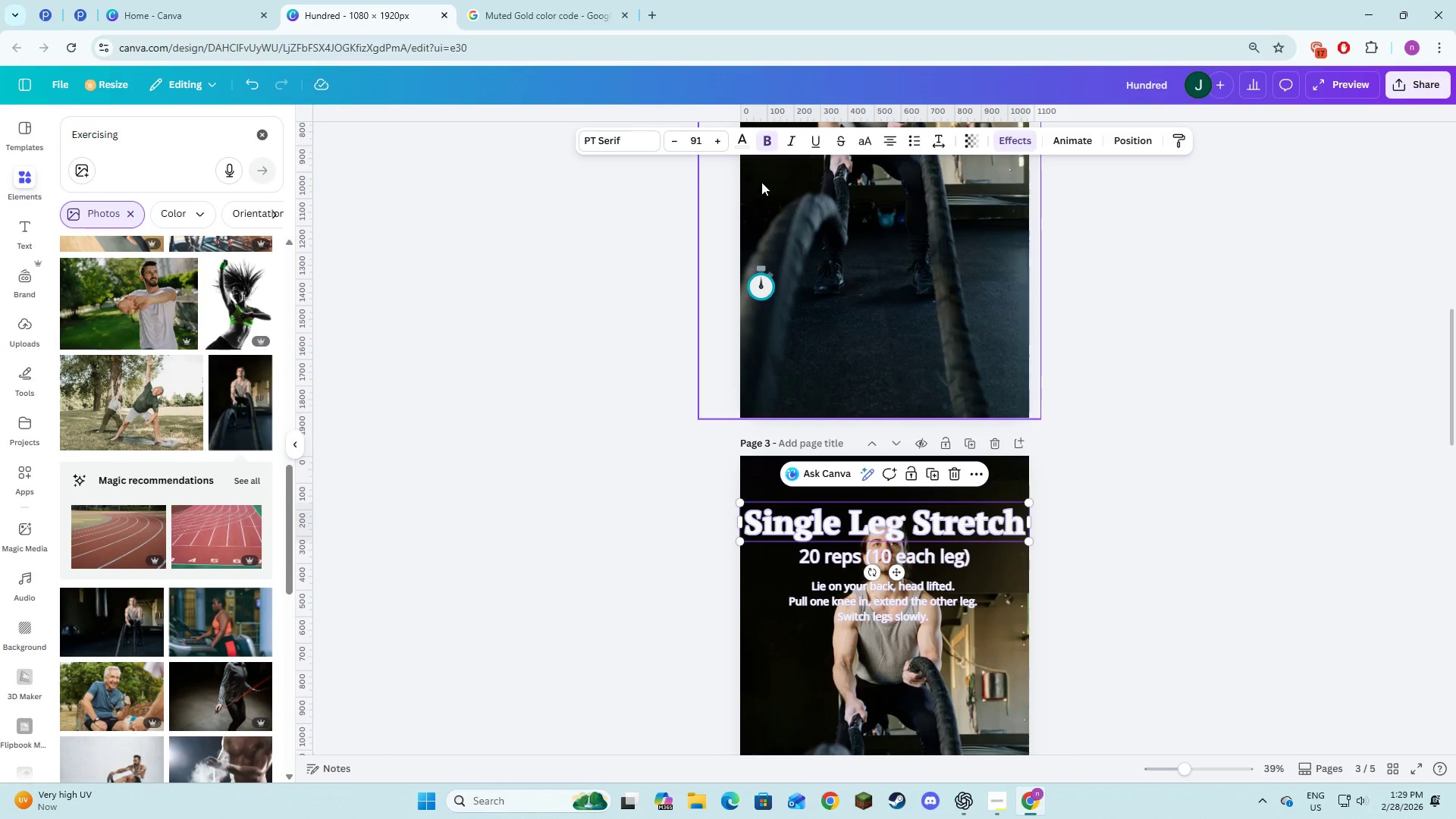 
left_click([743, 146])
 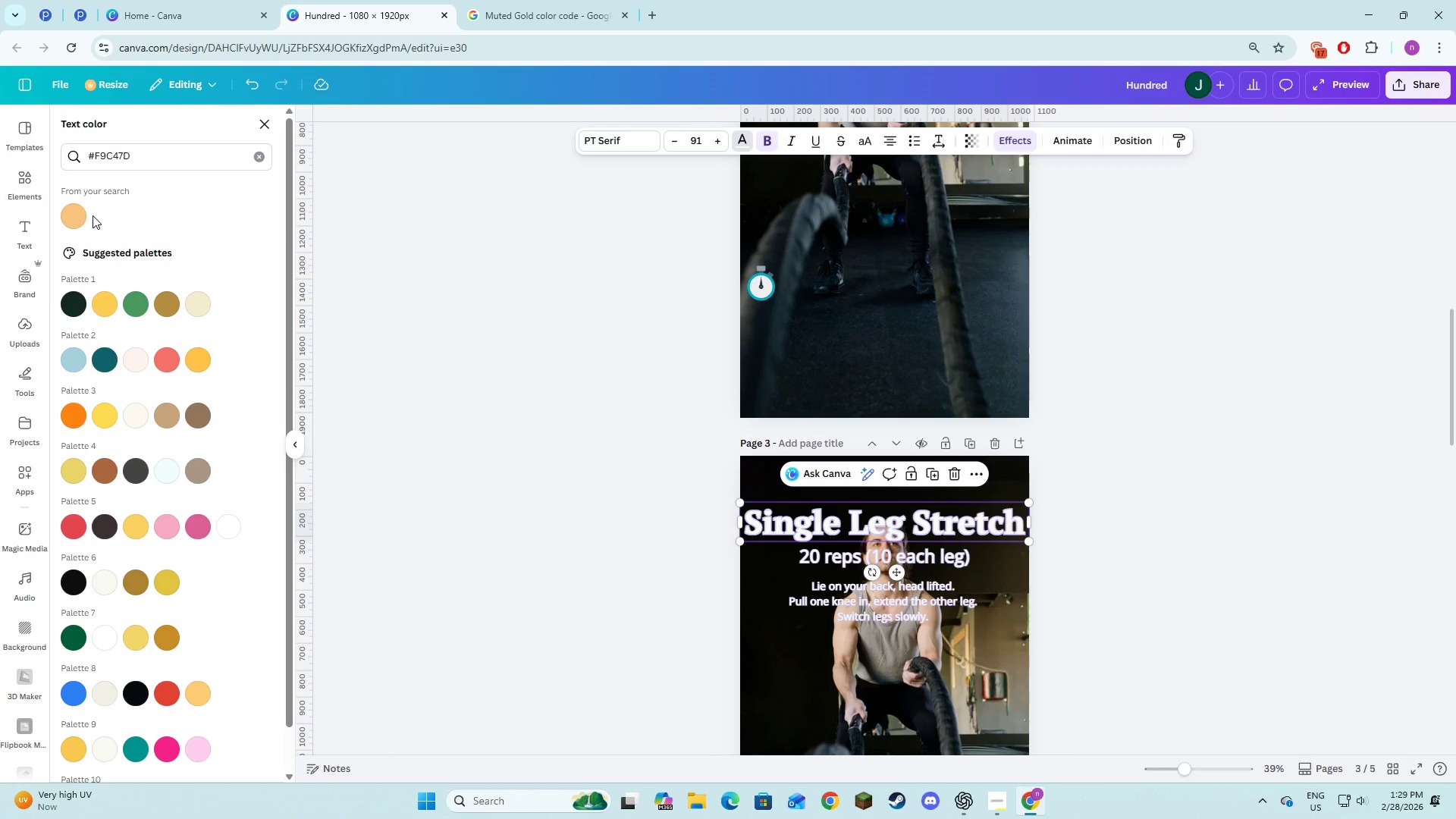 
left_click([76, 217])
 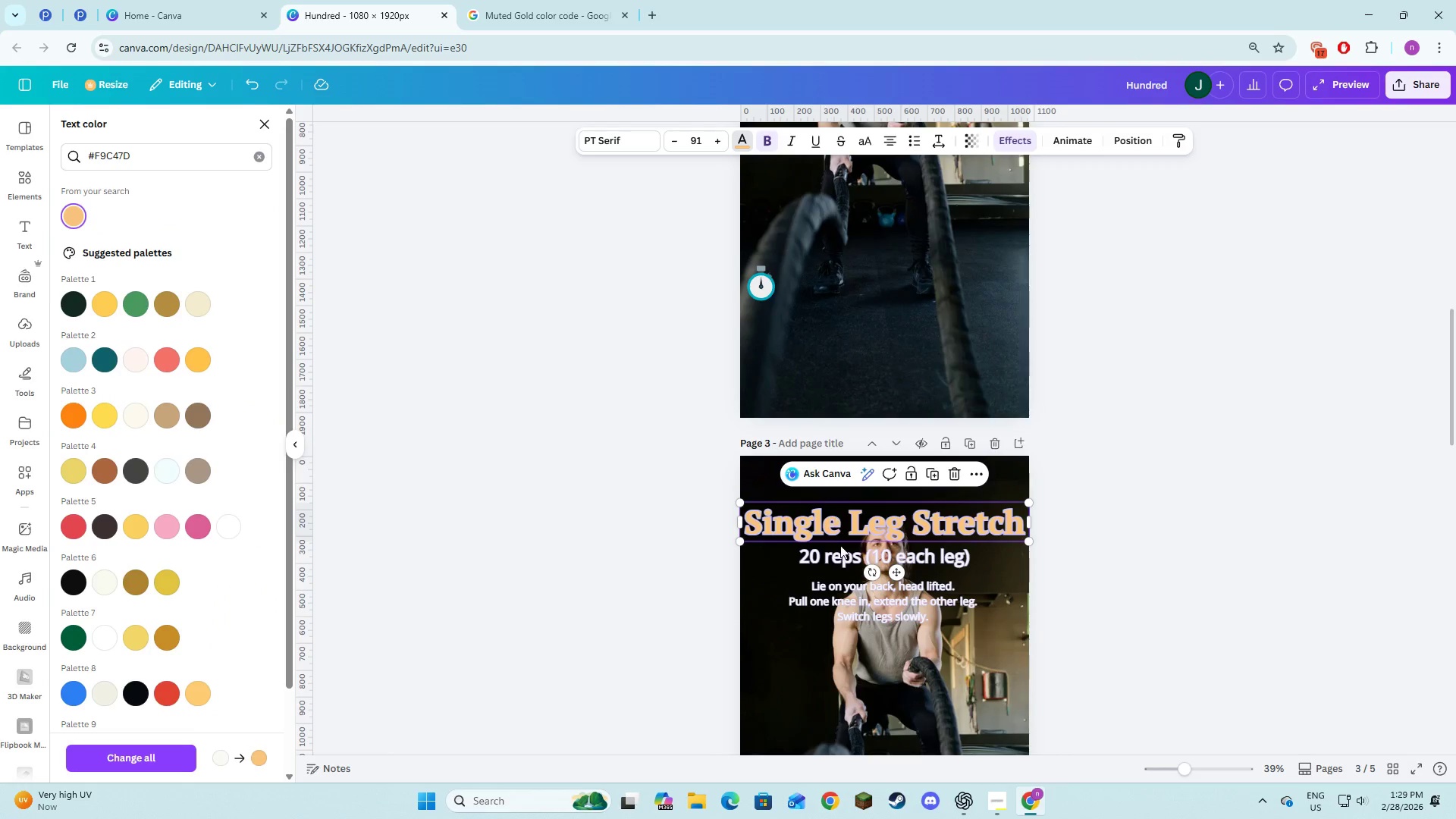 
left_click([841, 550])
 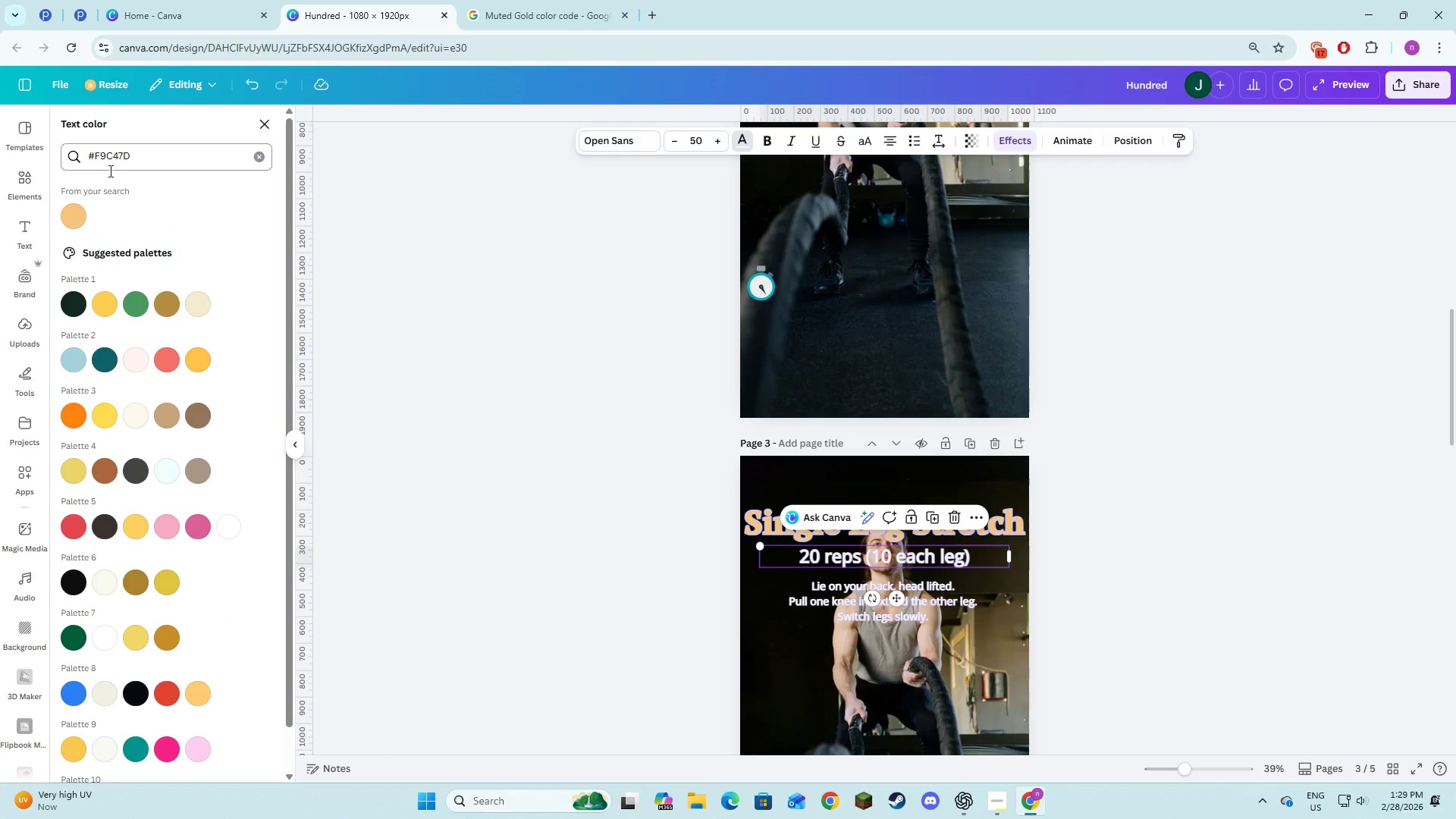 
left_click([72, 215])
 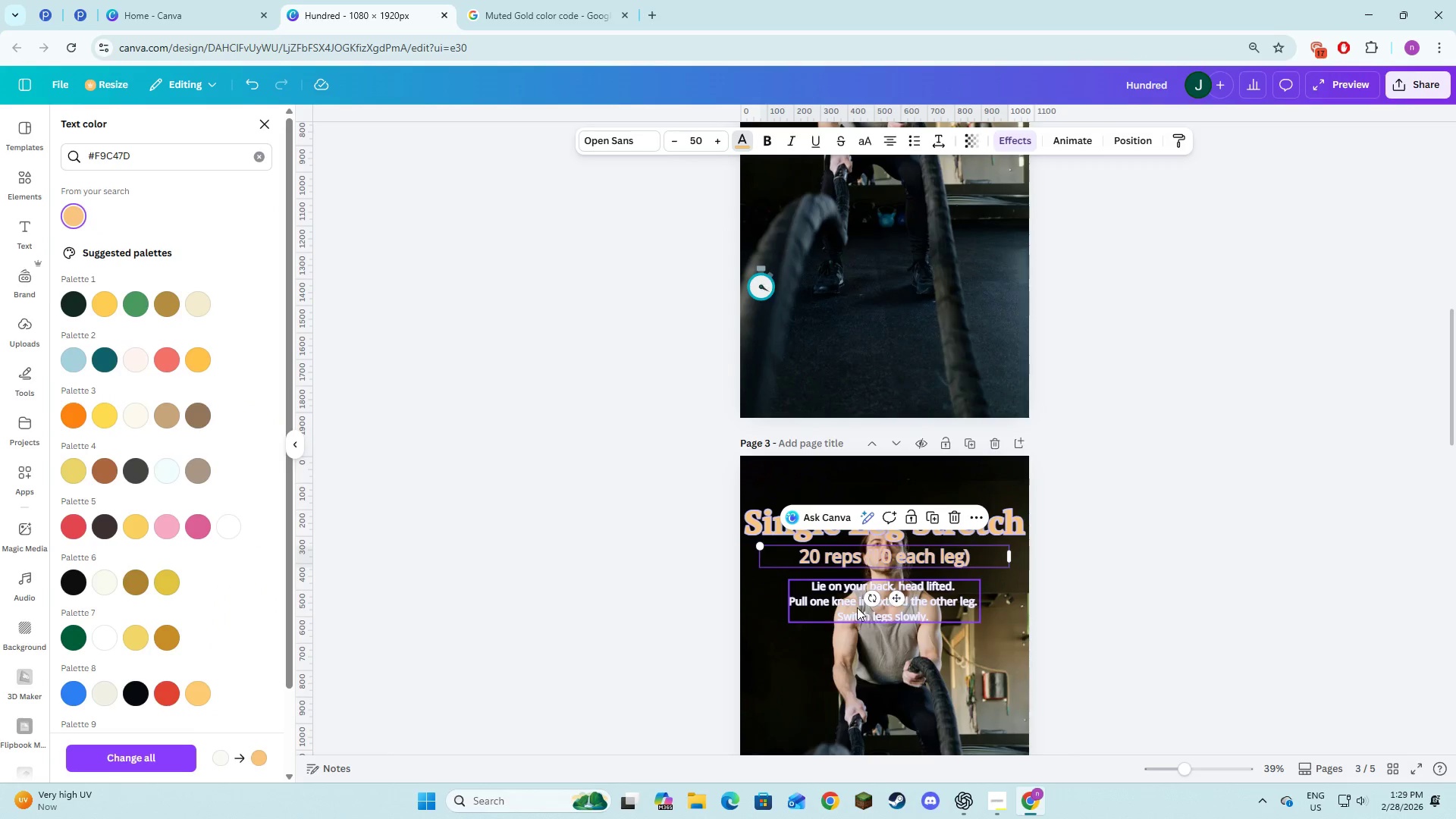 
left_click([843, 603])
 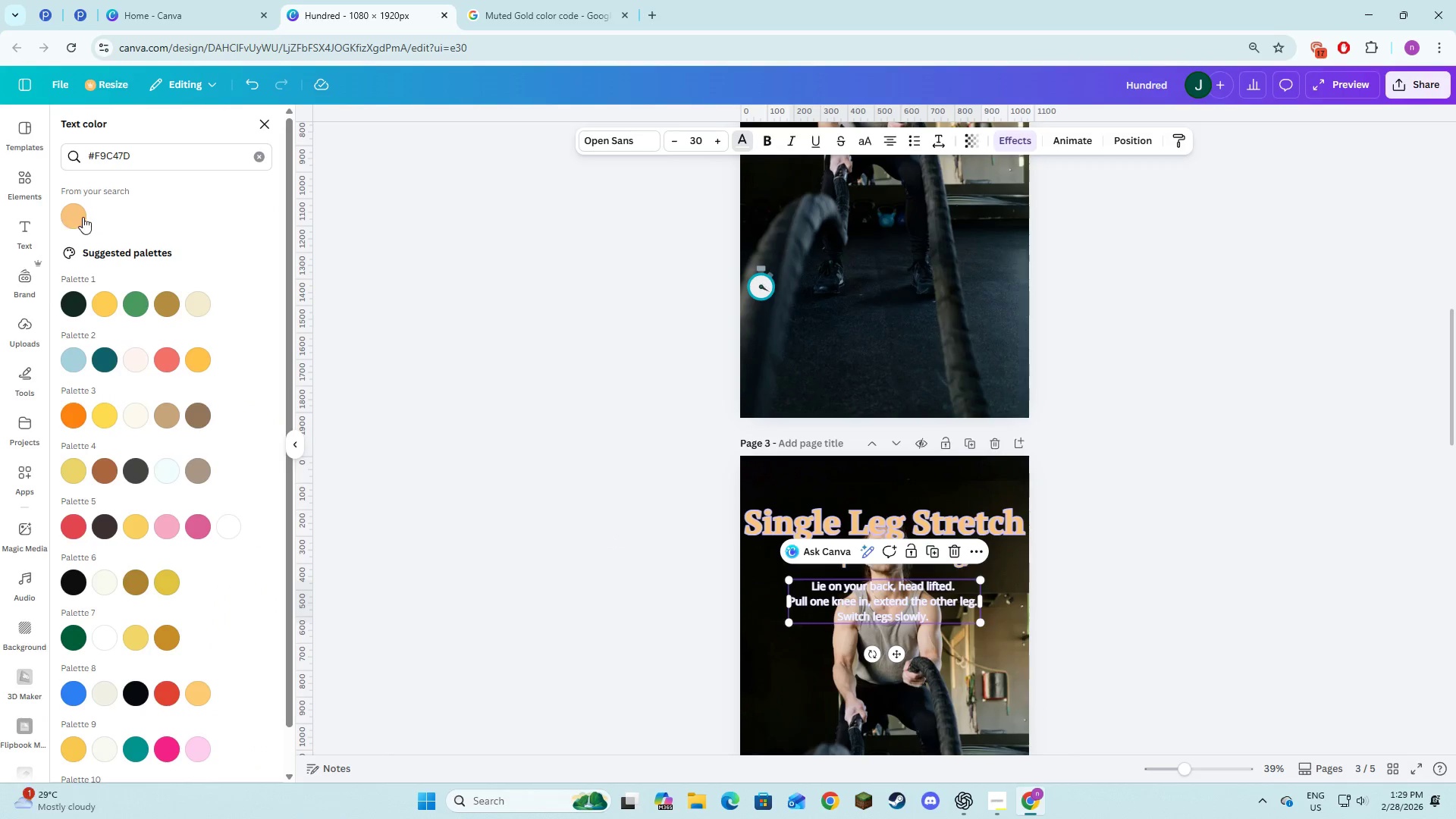 
left_click([83, 217])
 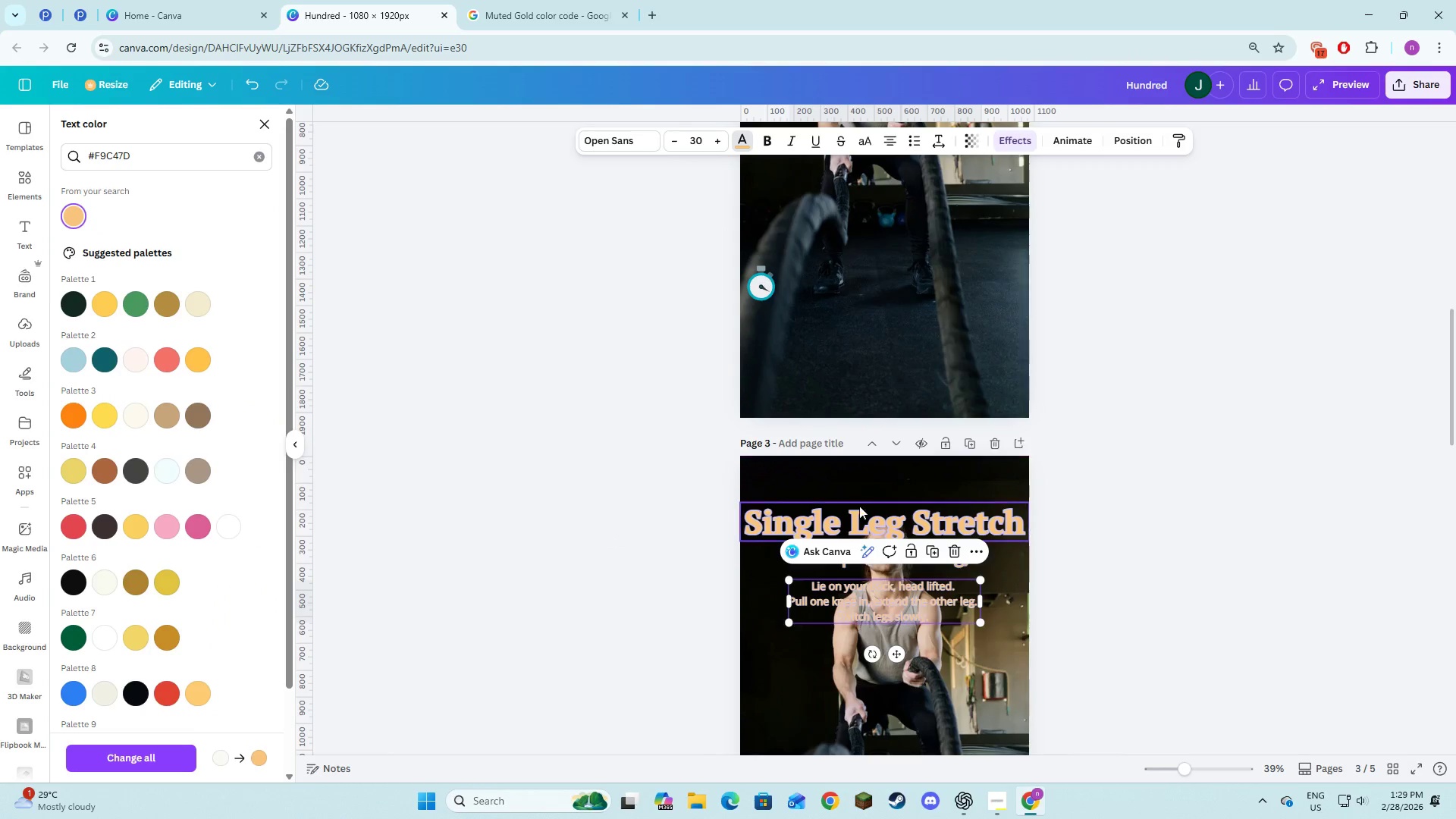 
left_click([859, 513])
 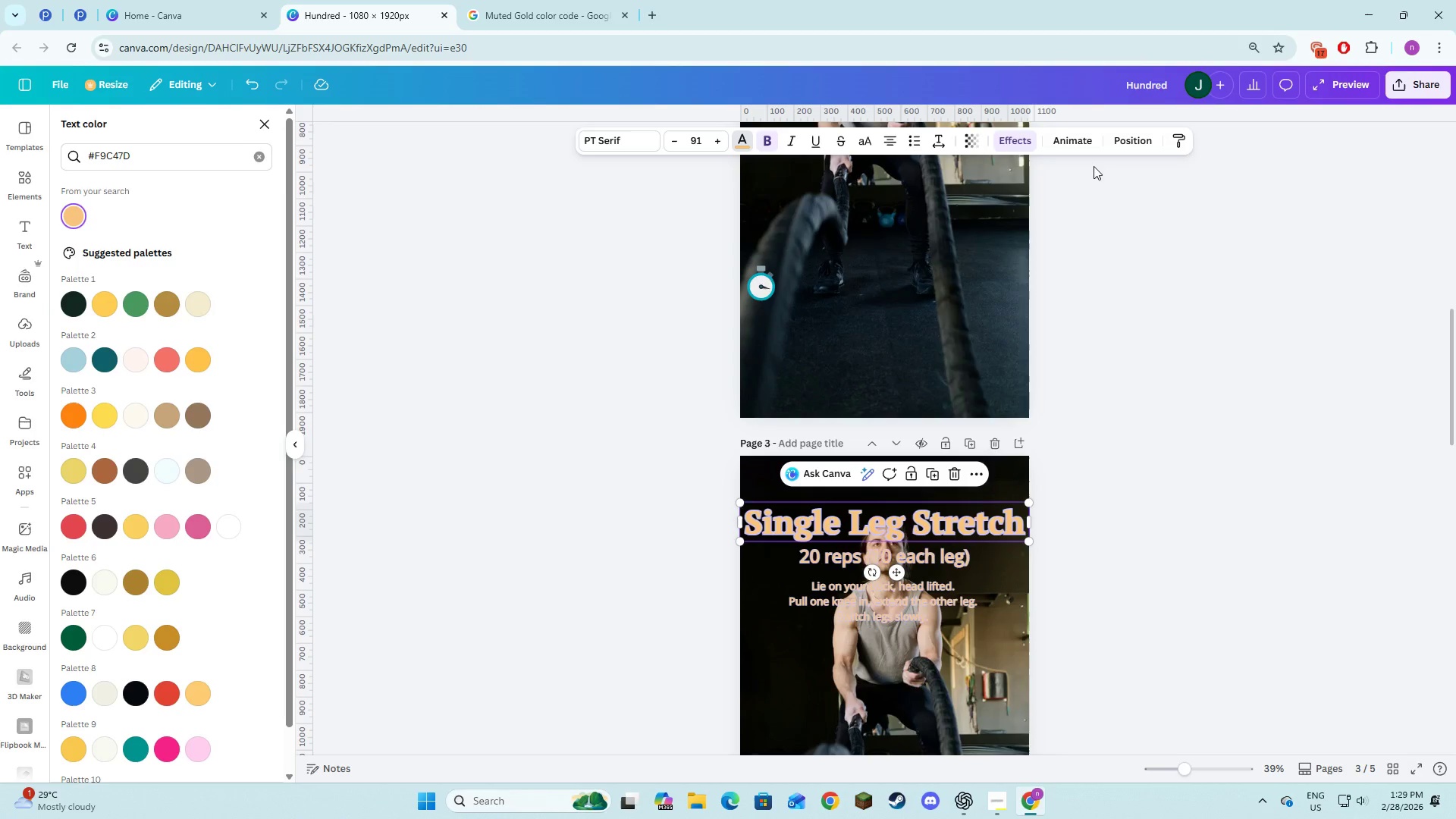 
left_click([1008, 139])
 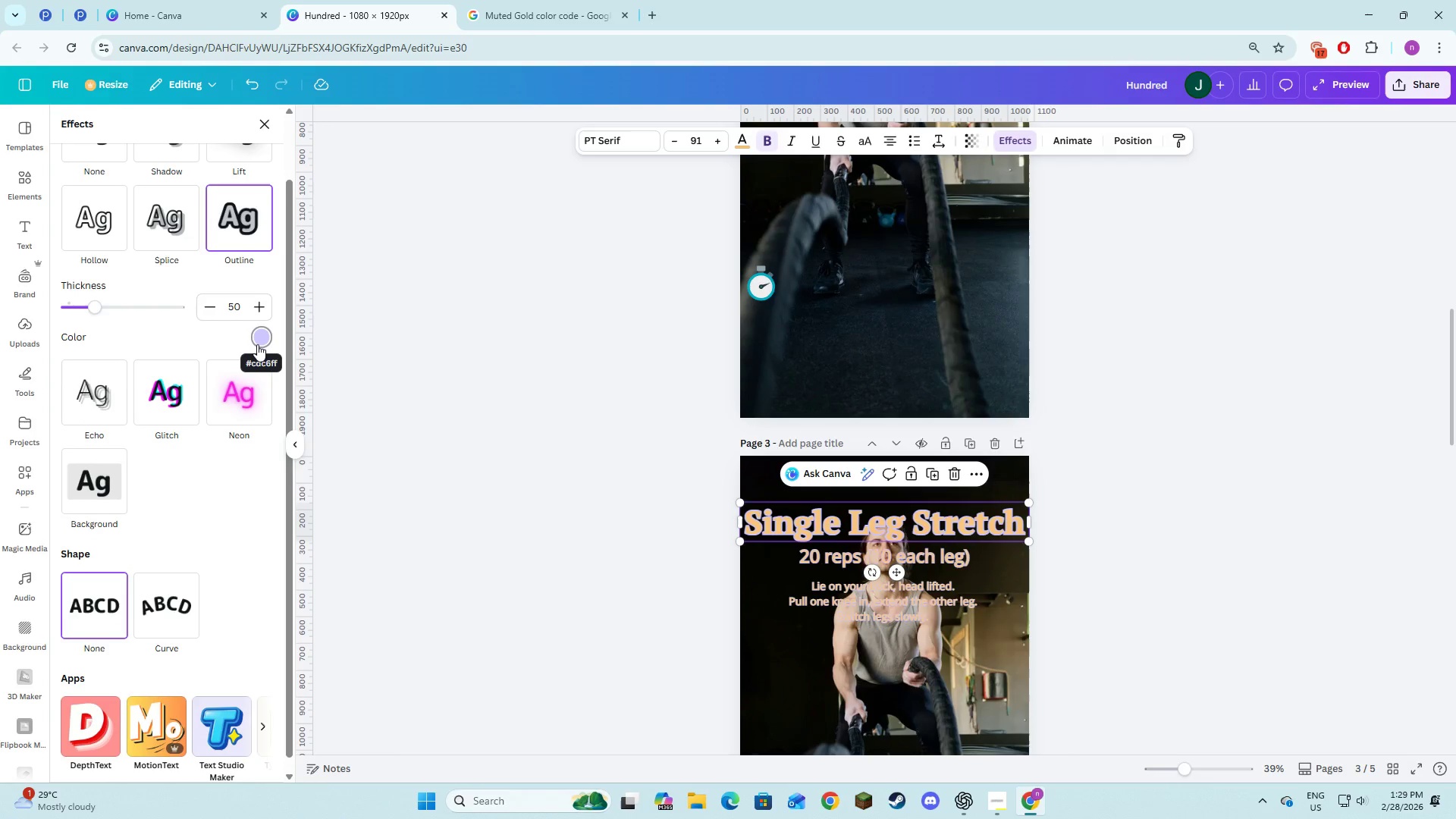 
left_click([257, 344])
 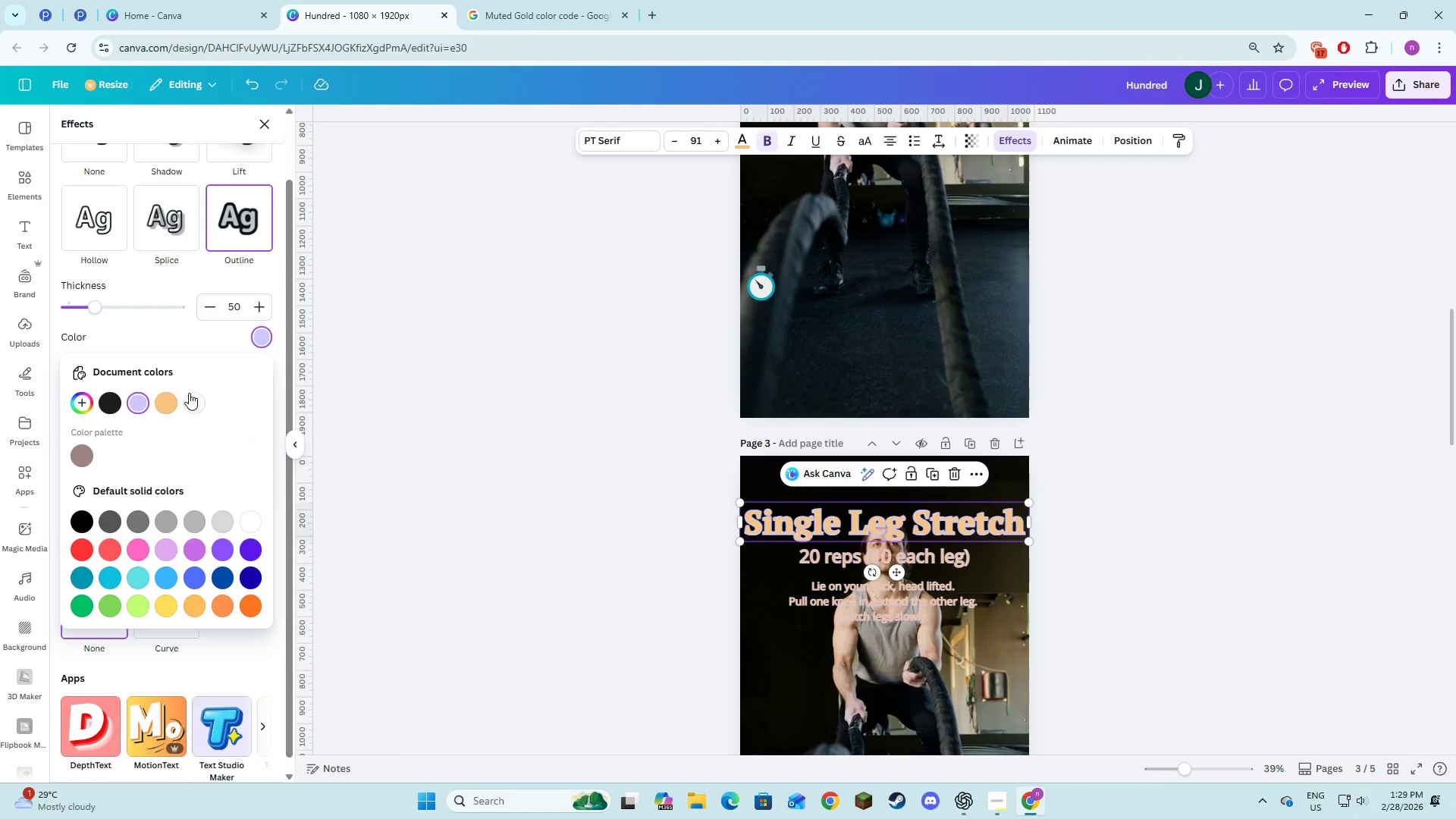 
left_click([187, 391])
 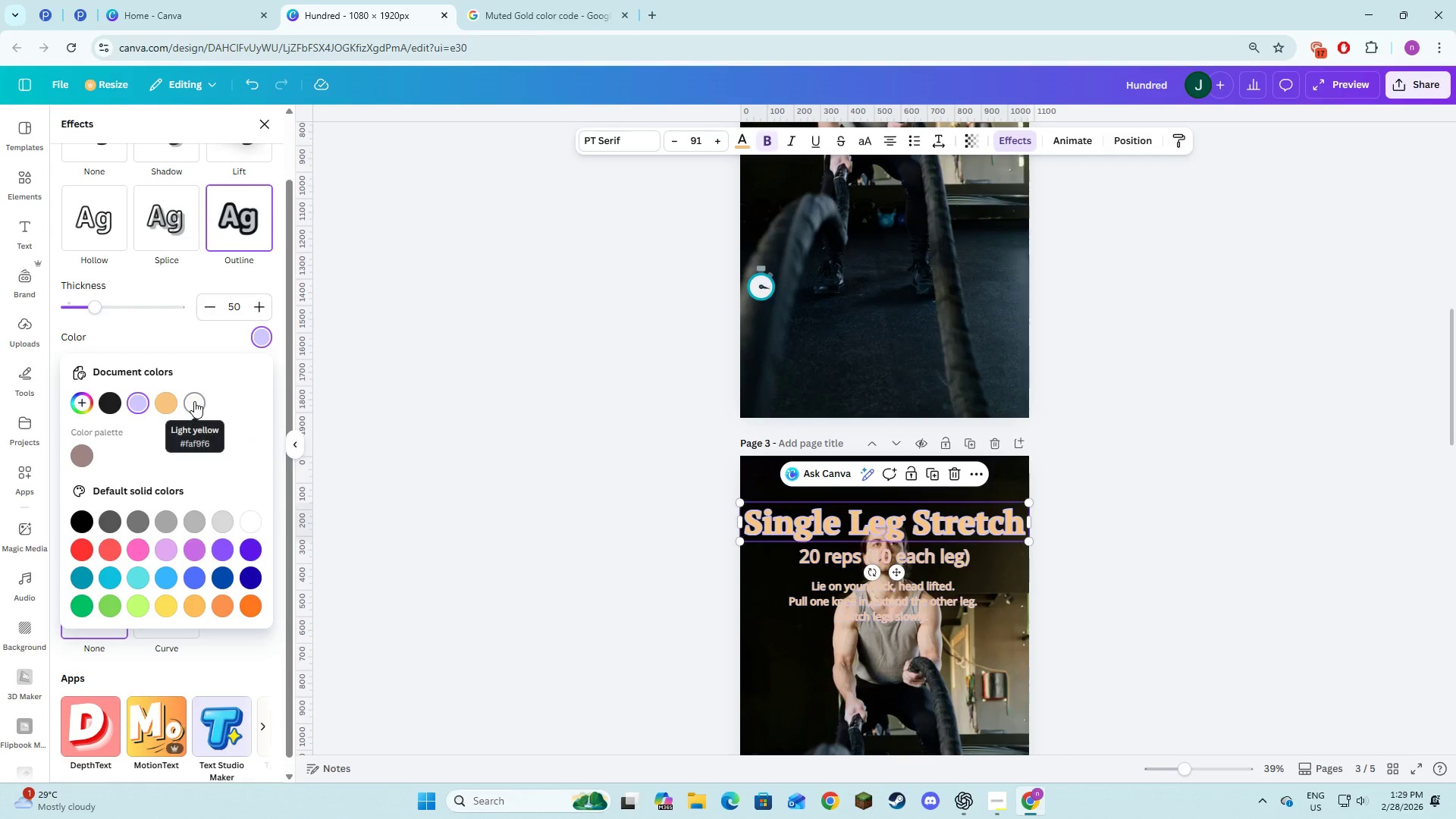 
left_click([194, 401])
 